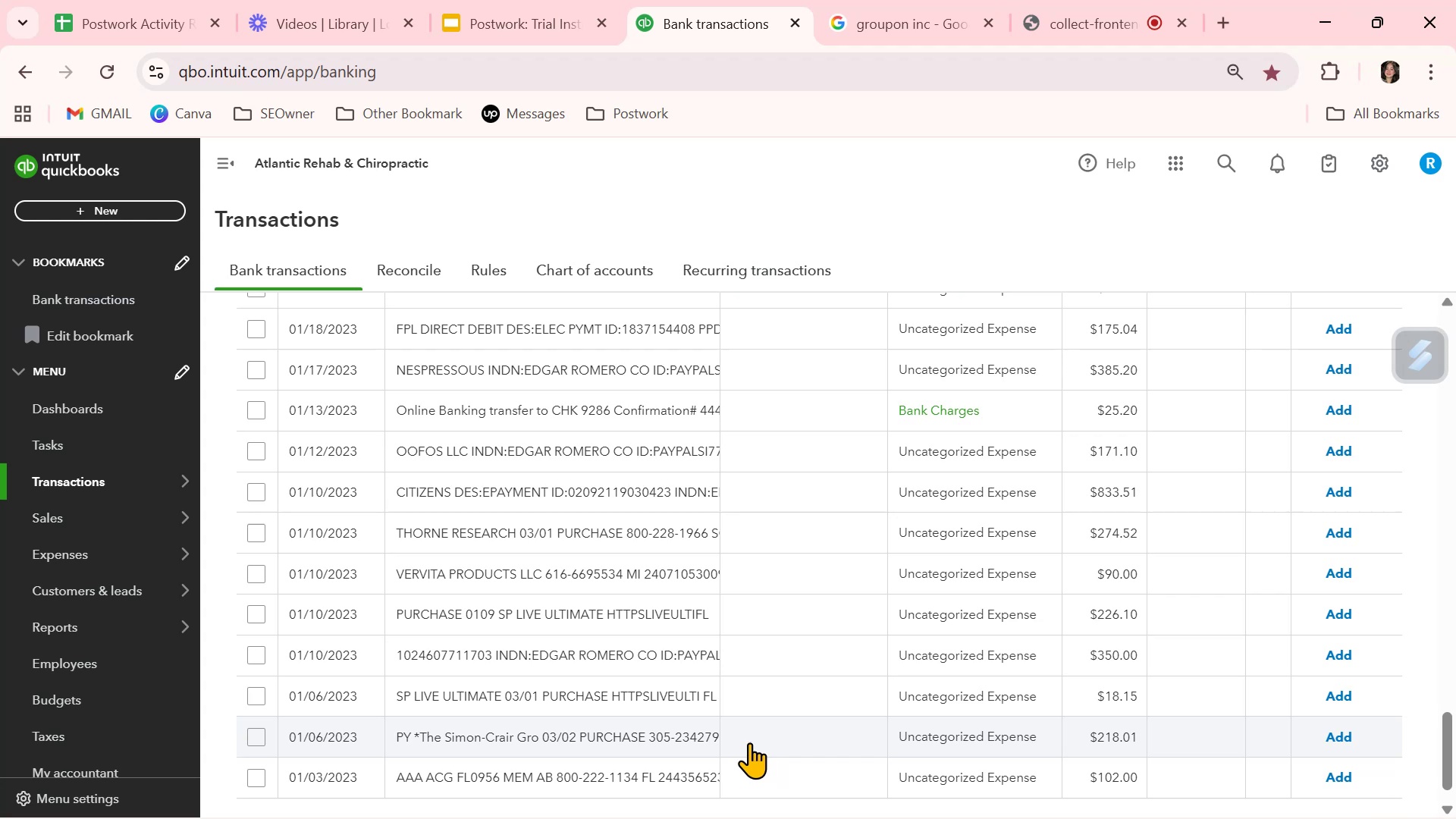 
left_click([1347, 613])
 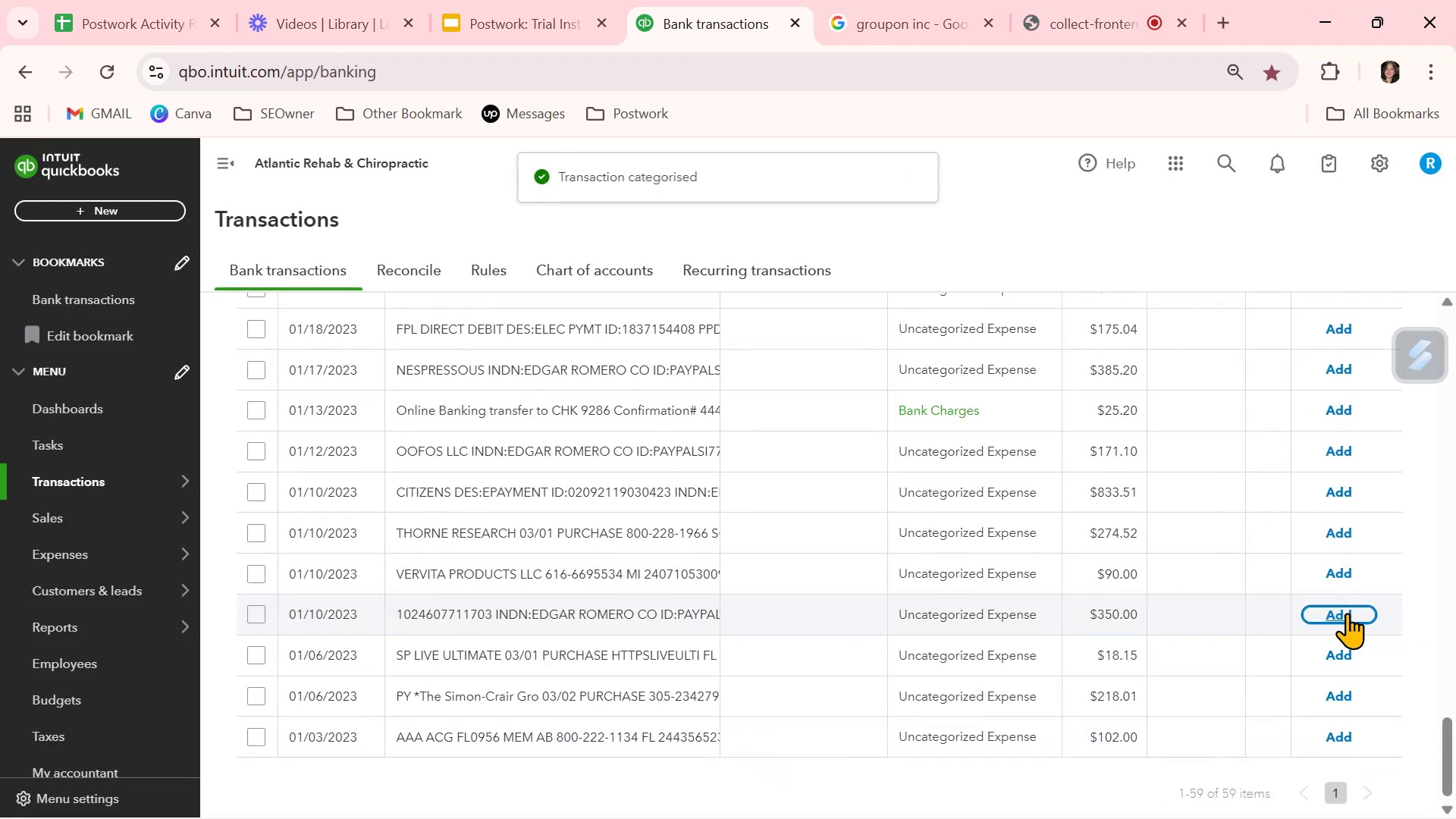 
left_click([610, 651])
 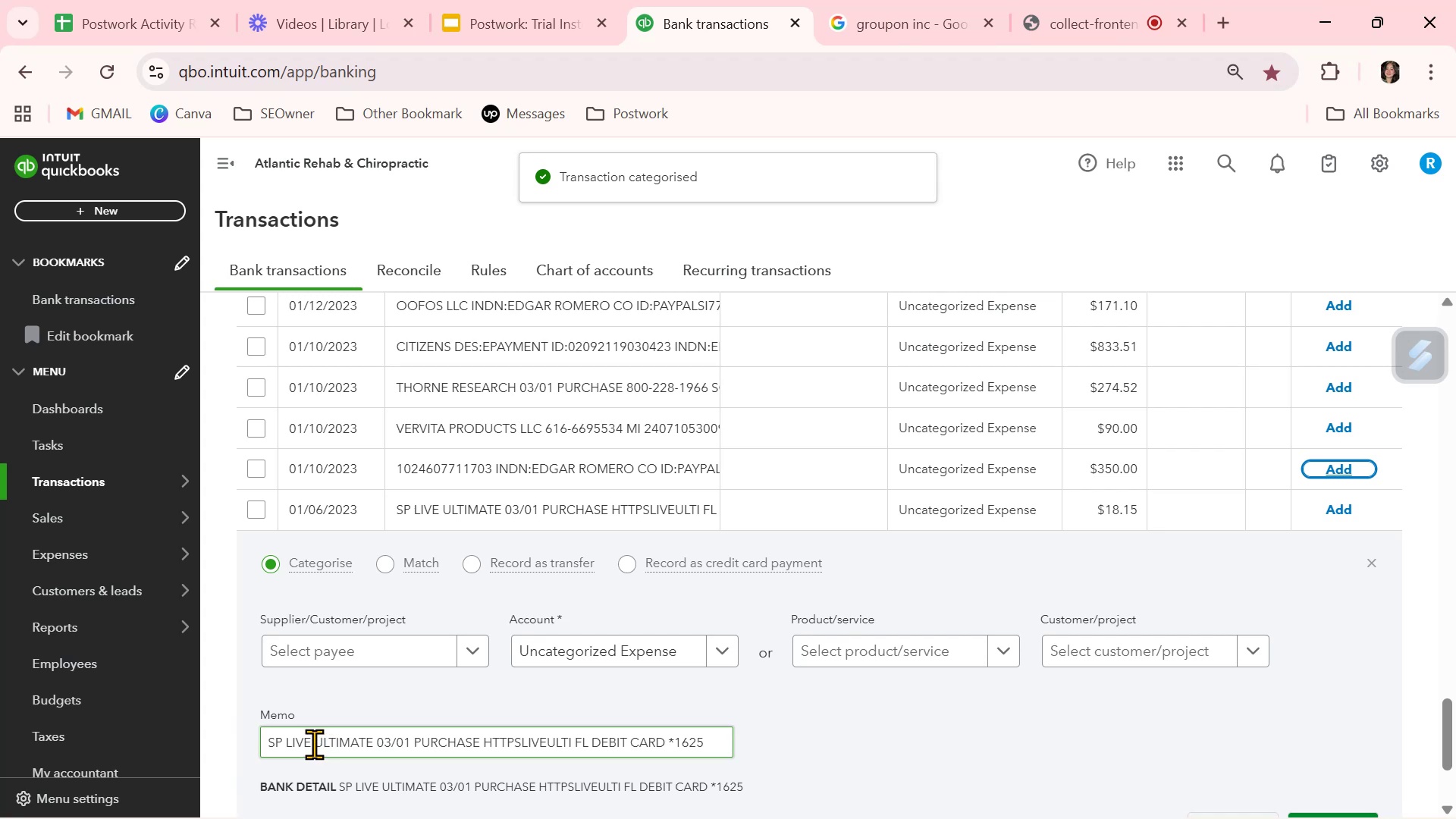 
scroll: coordinate [897, 734], scroll_direction: down, amount: 1.0
 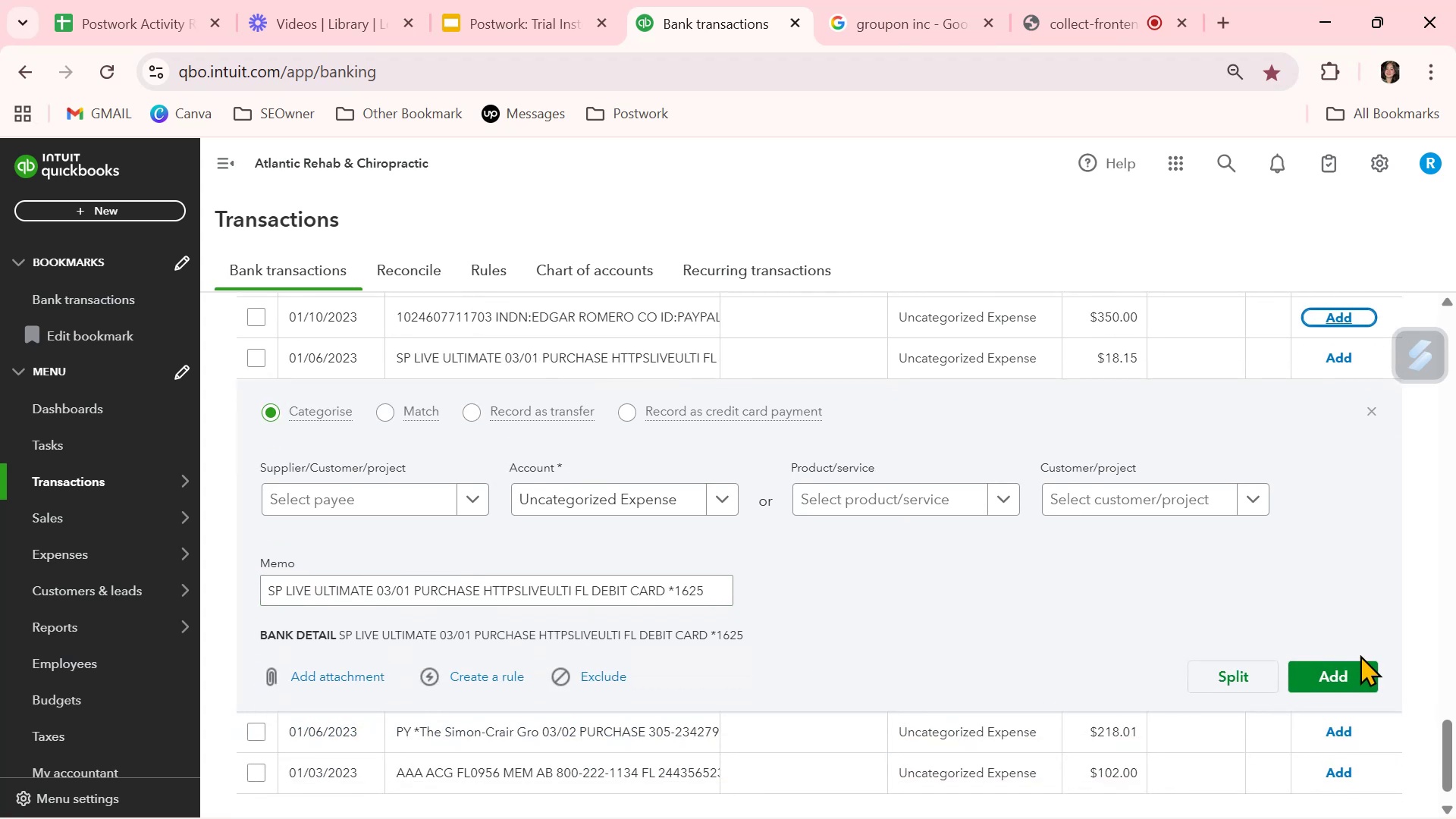 
left_click([1361, 669])
 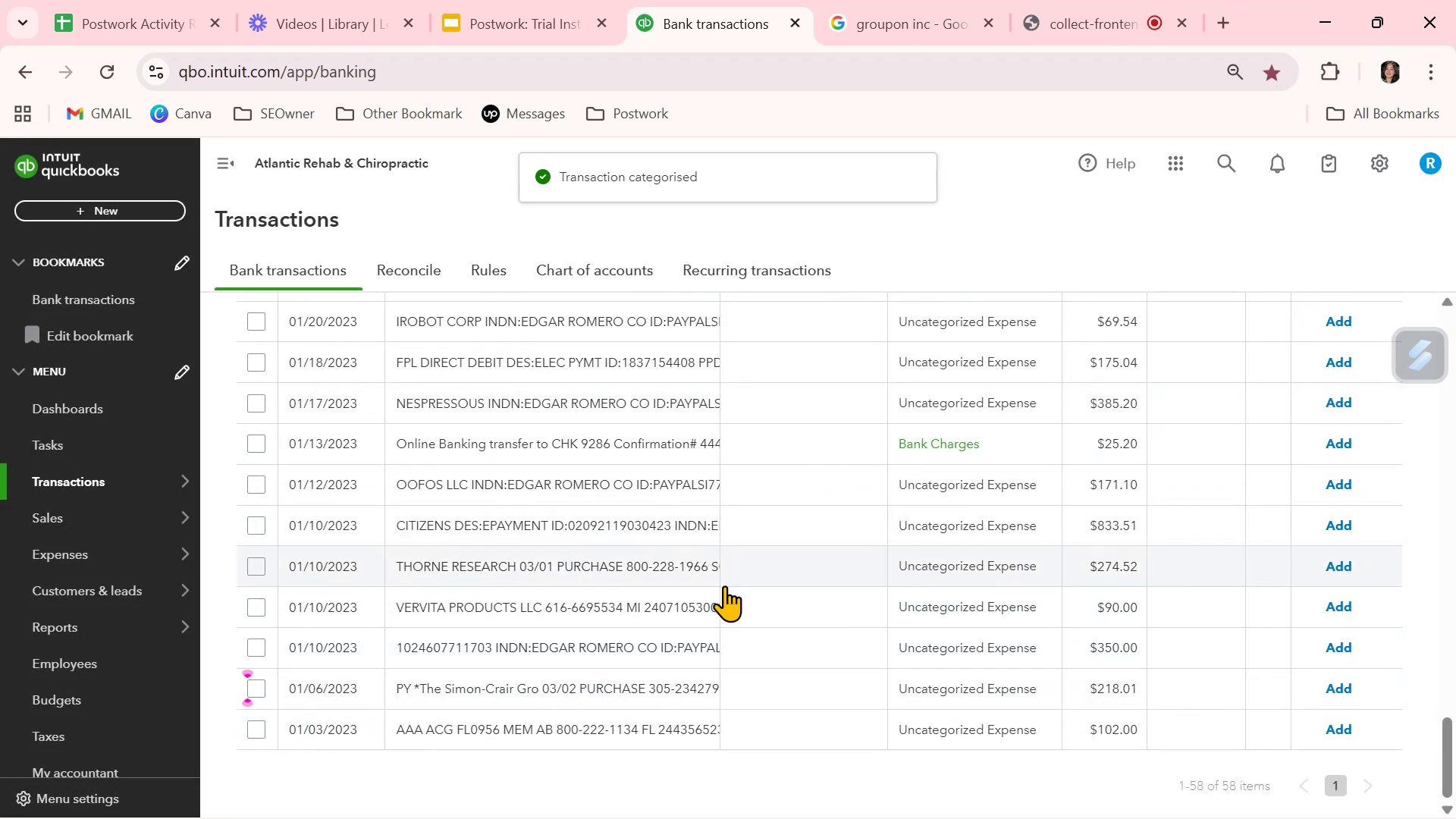 
left_click([569, 609])
 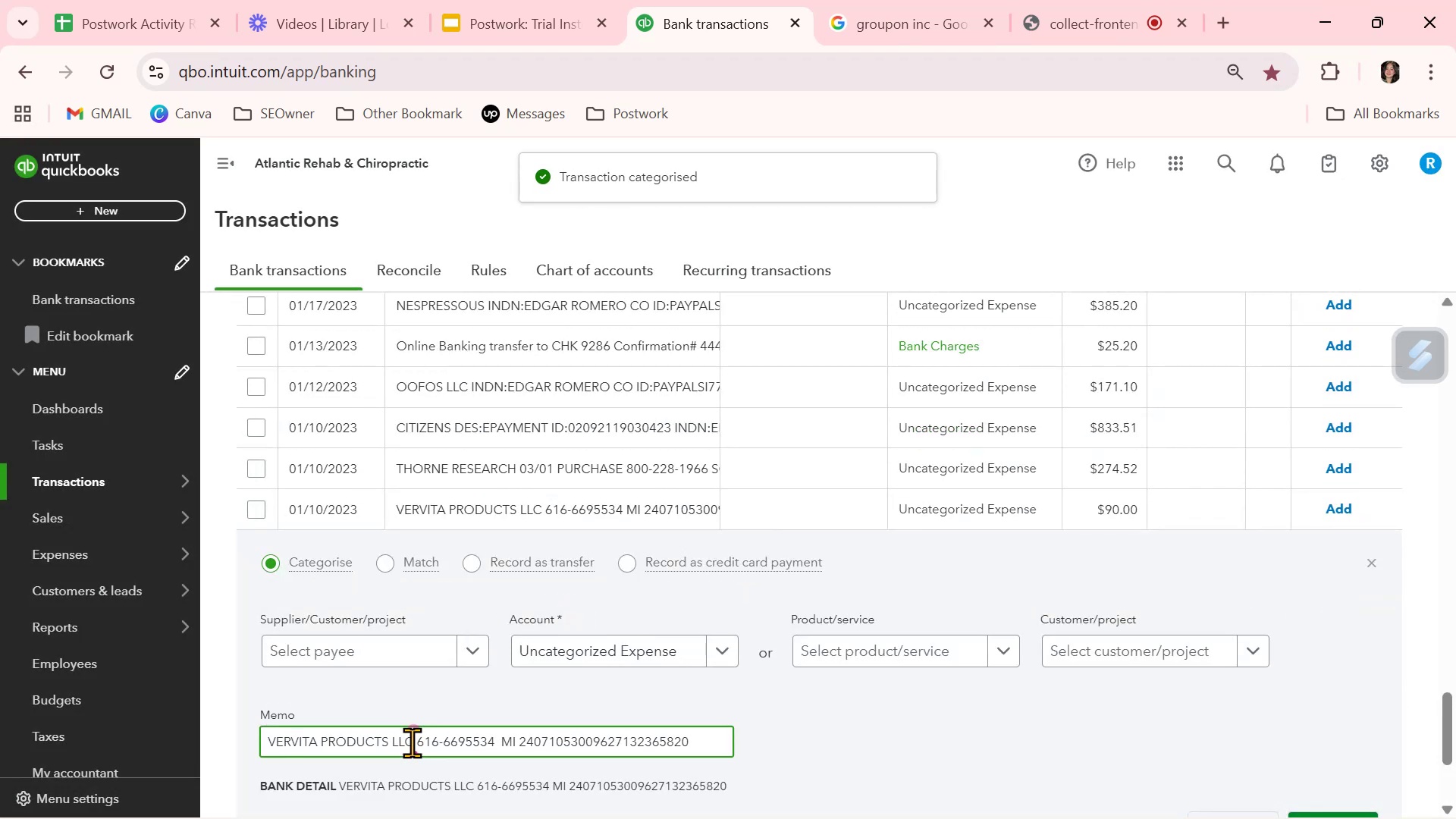 
key(Control+ControlLeft)
 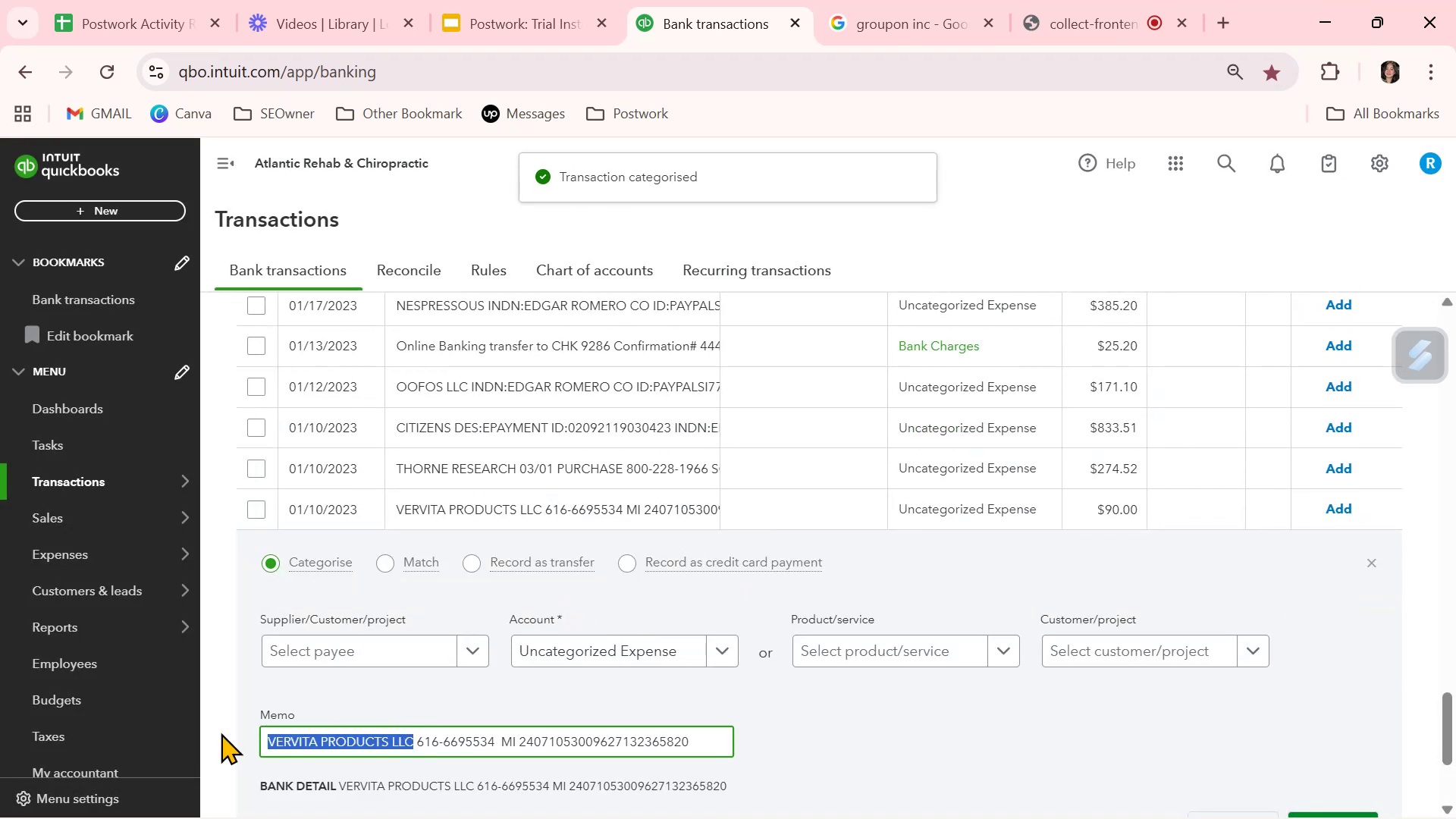 
key(Control+C)
 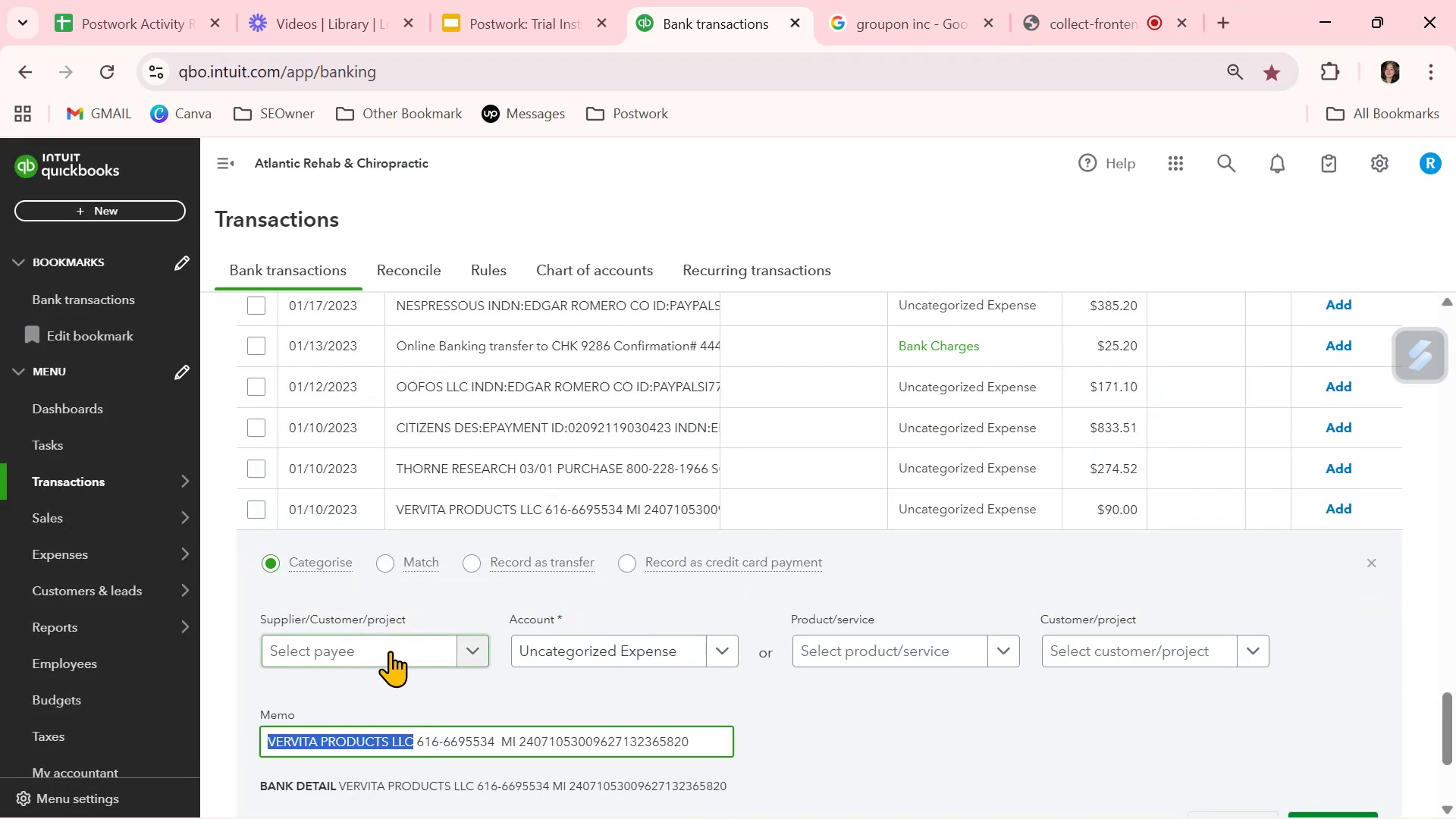 
left_click([390, 651])
 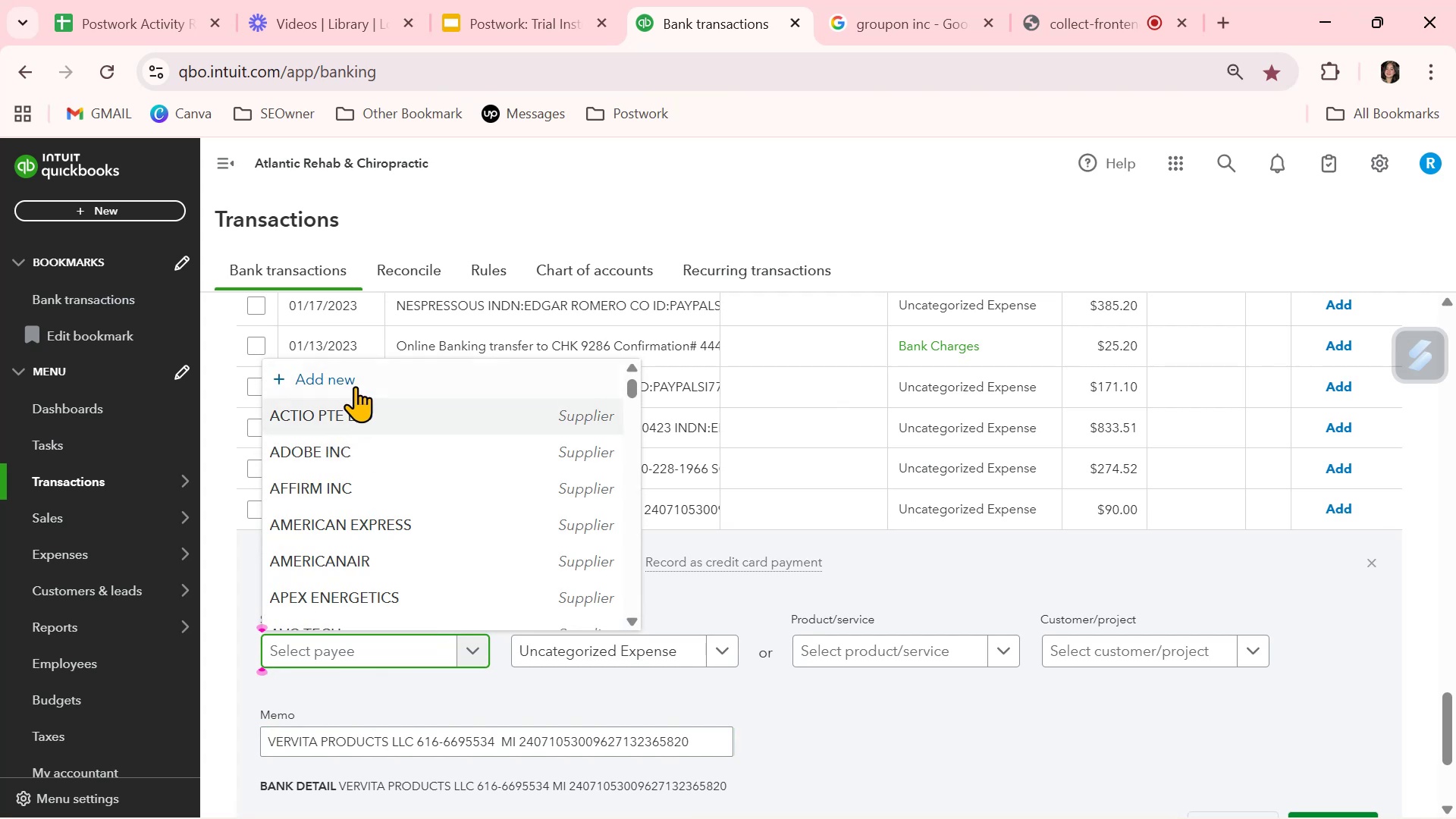 
left_click([359, 375])
 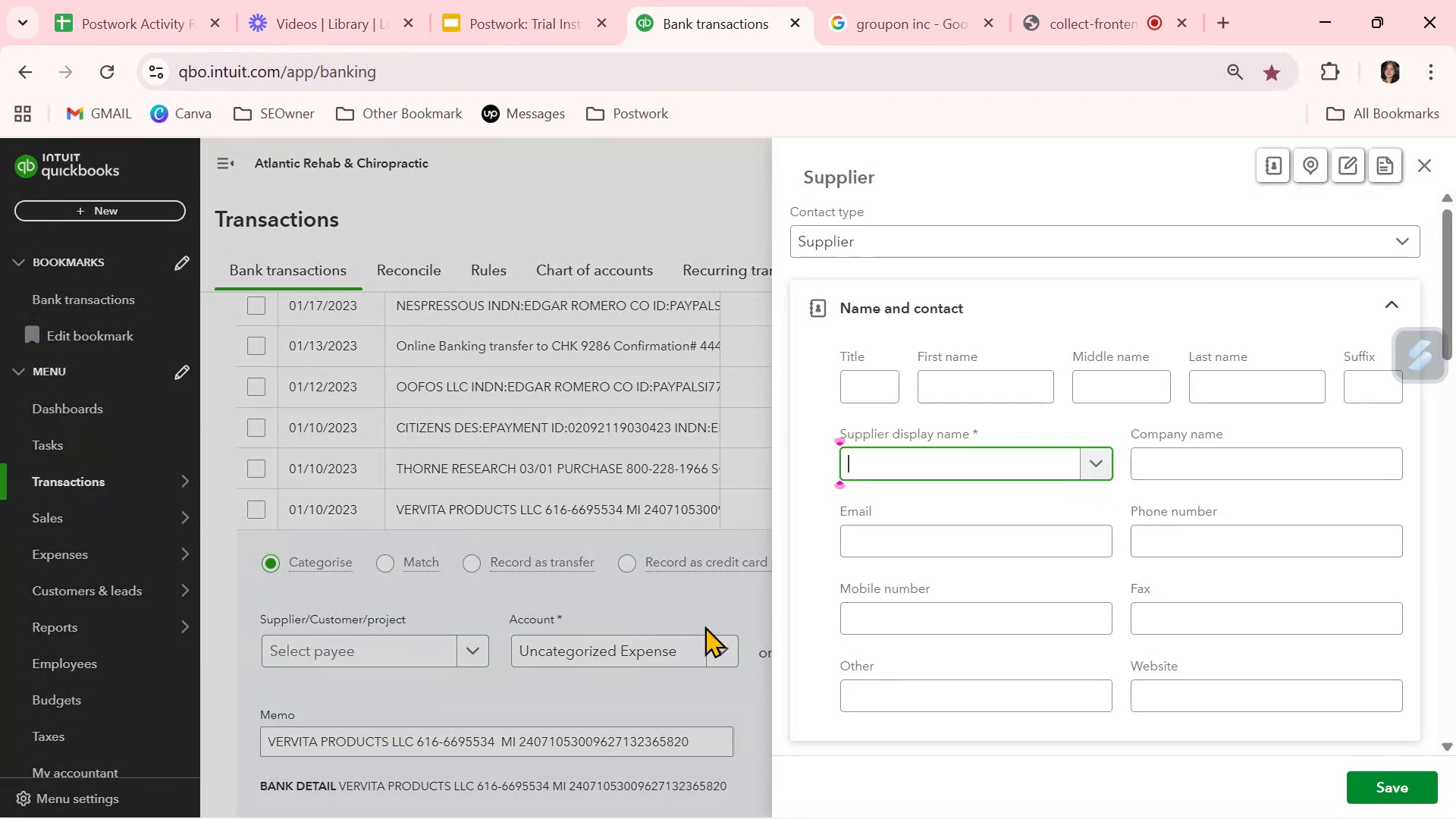 
key(Control+ControlLeft)
 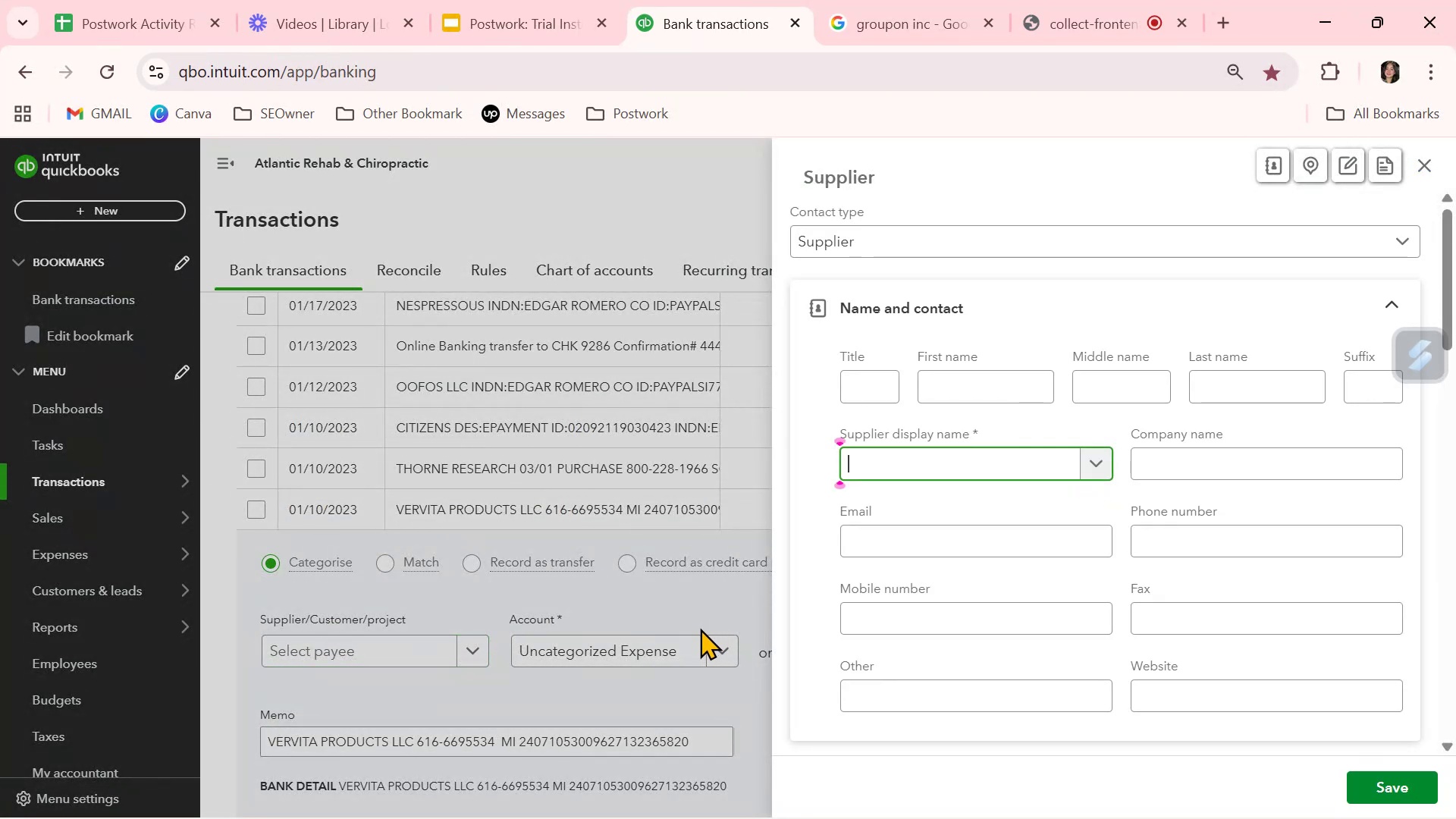 
key(Control+V)
 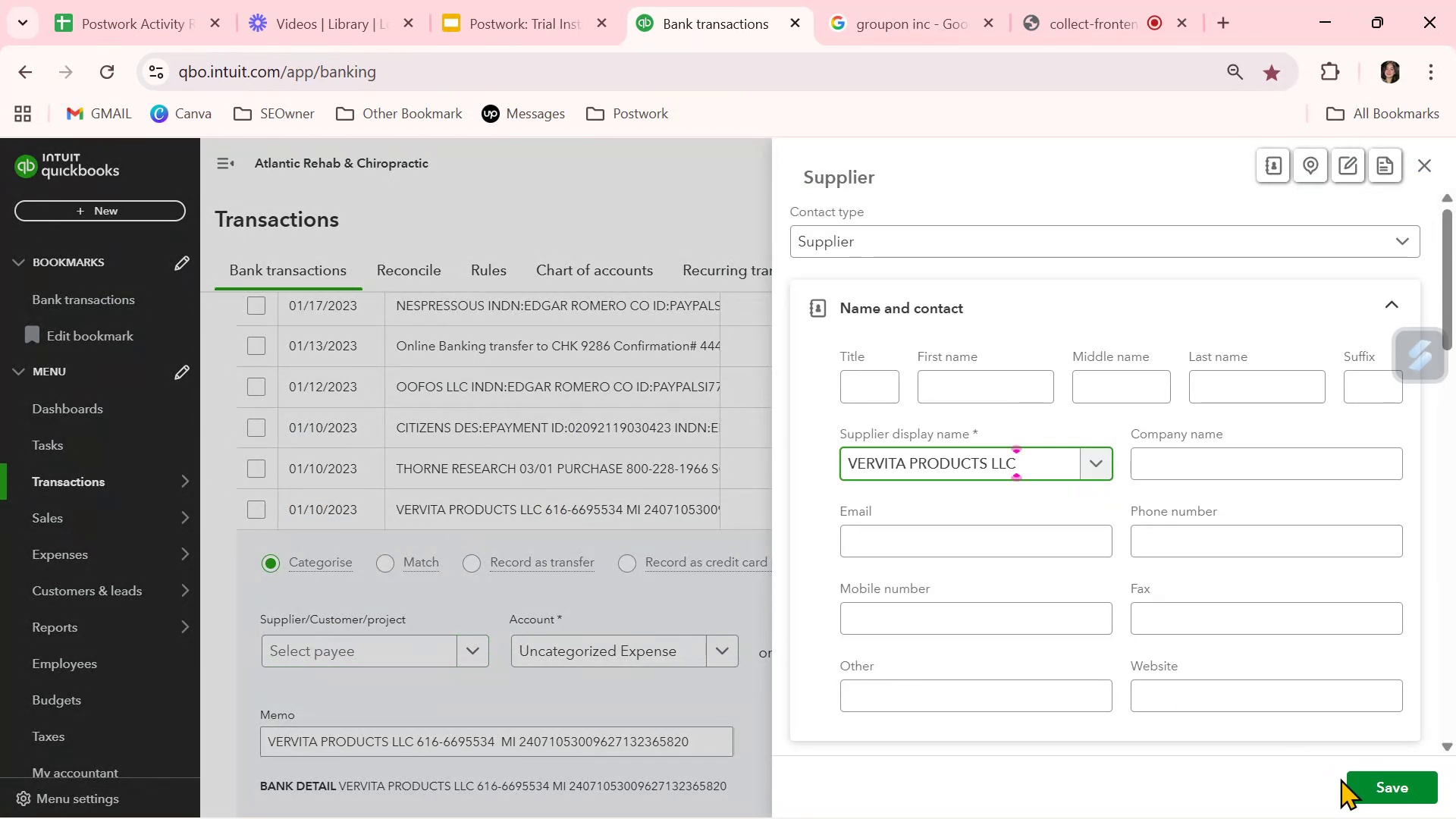 
left_click([1376, 789])
 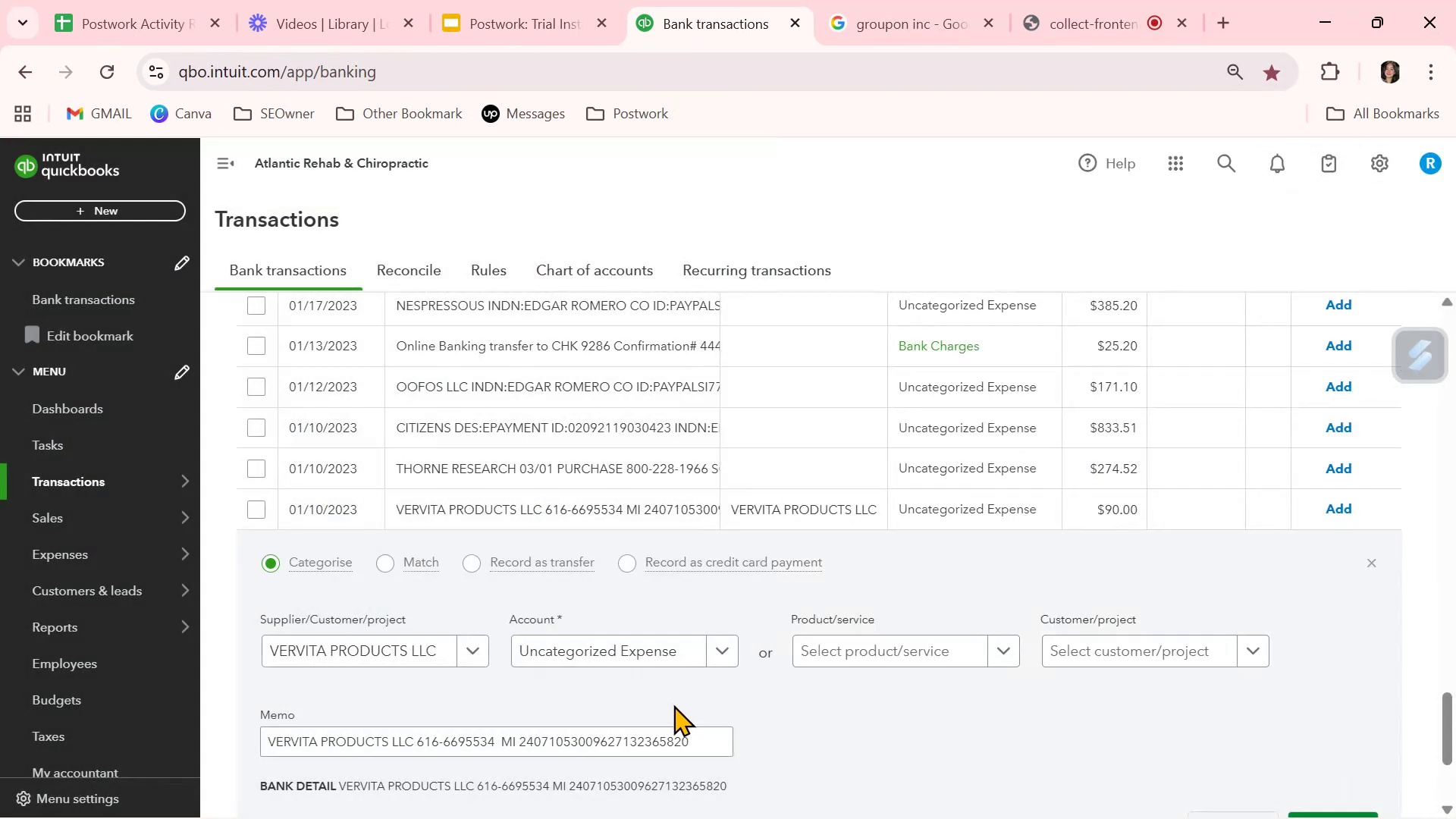 
scroll: coordinate [664, 718], scroll_direction: down, amount: 1.0
 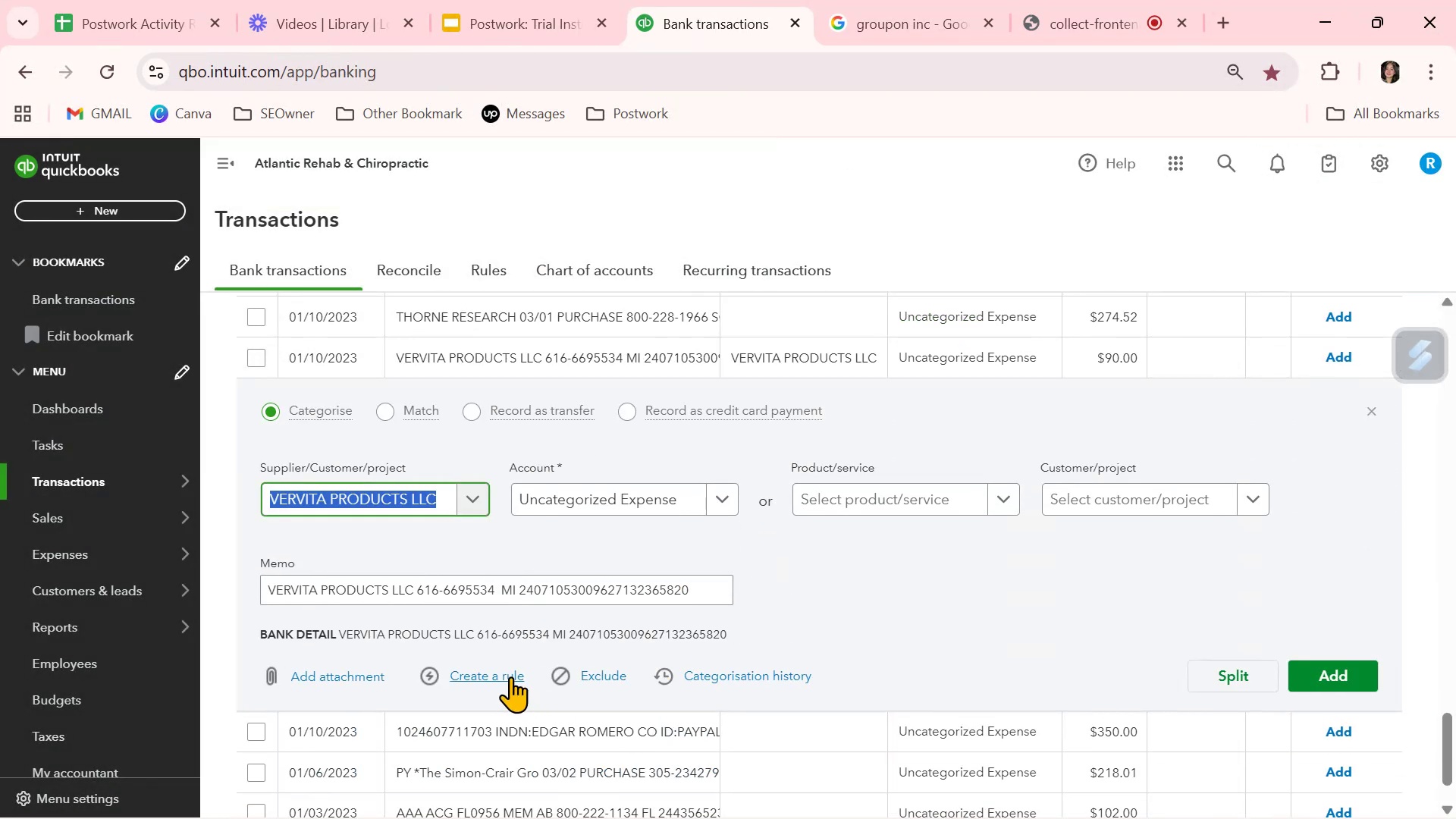 
left_click([495, 669])
 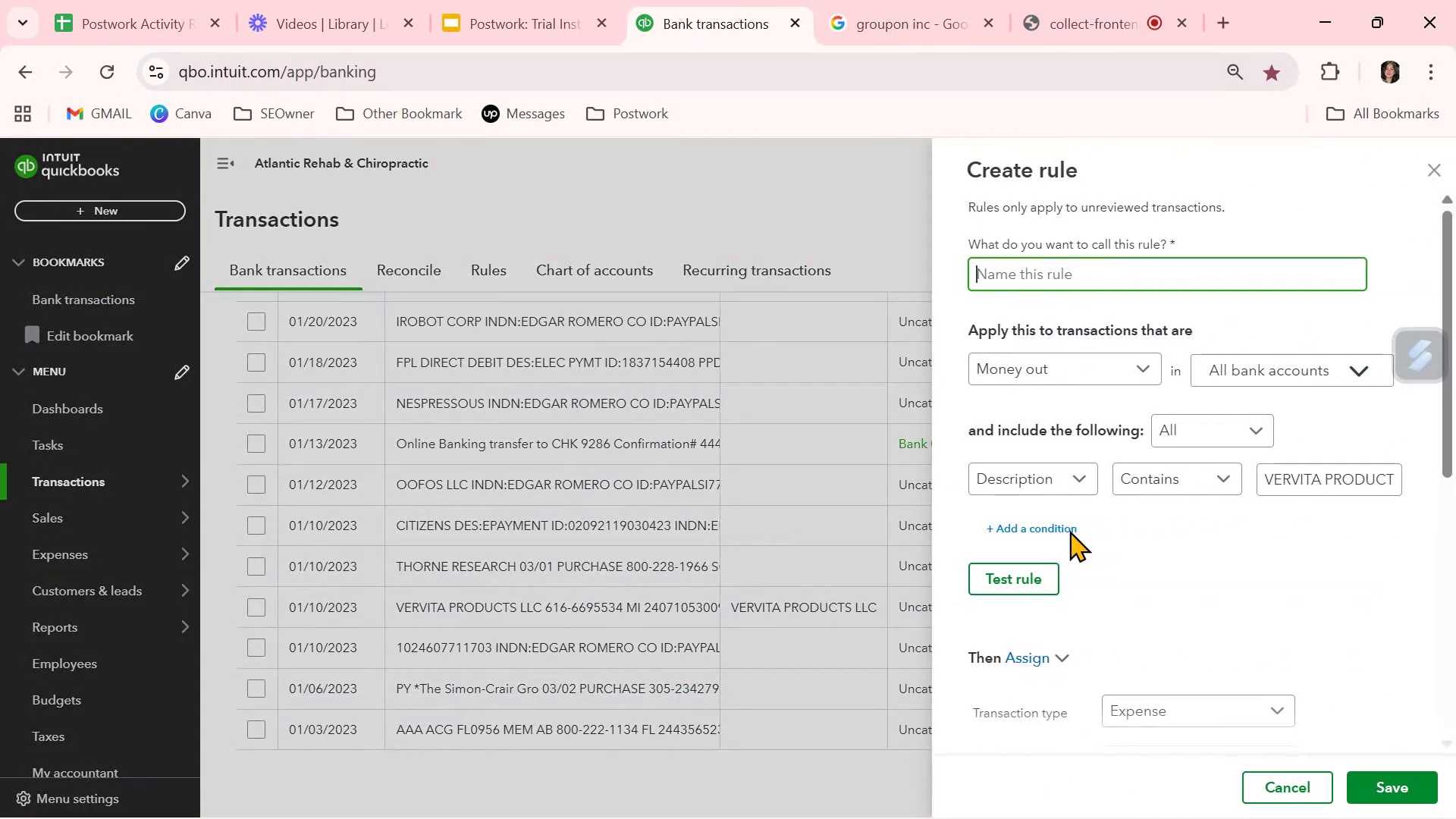 
key(Control+ControlLeft)
 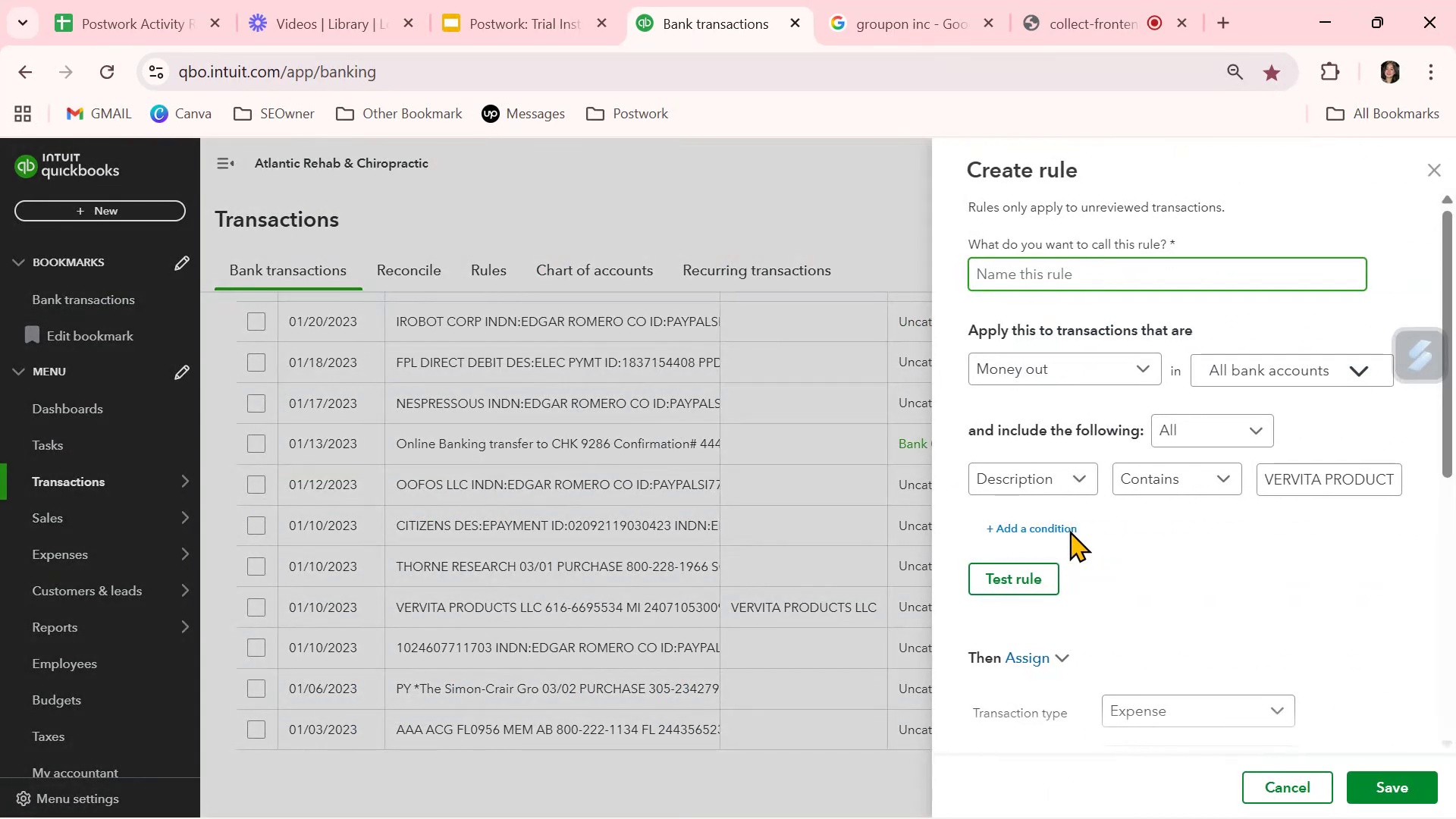 
key(Control+V)
 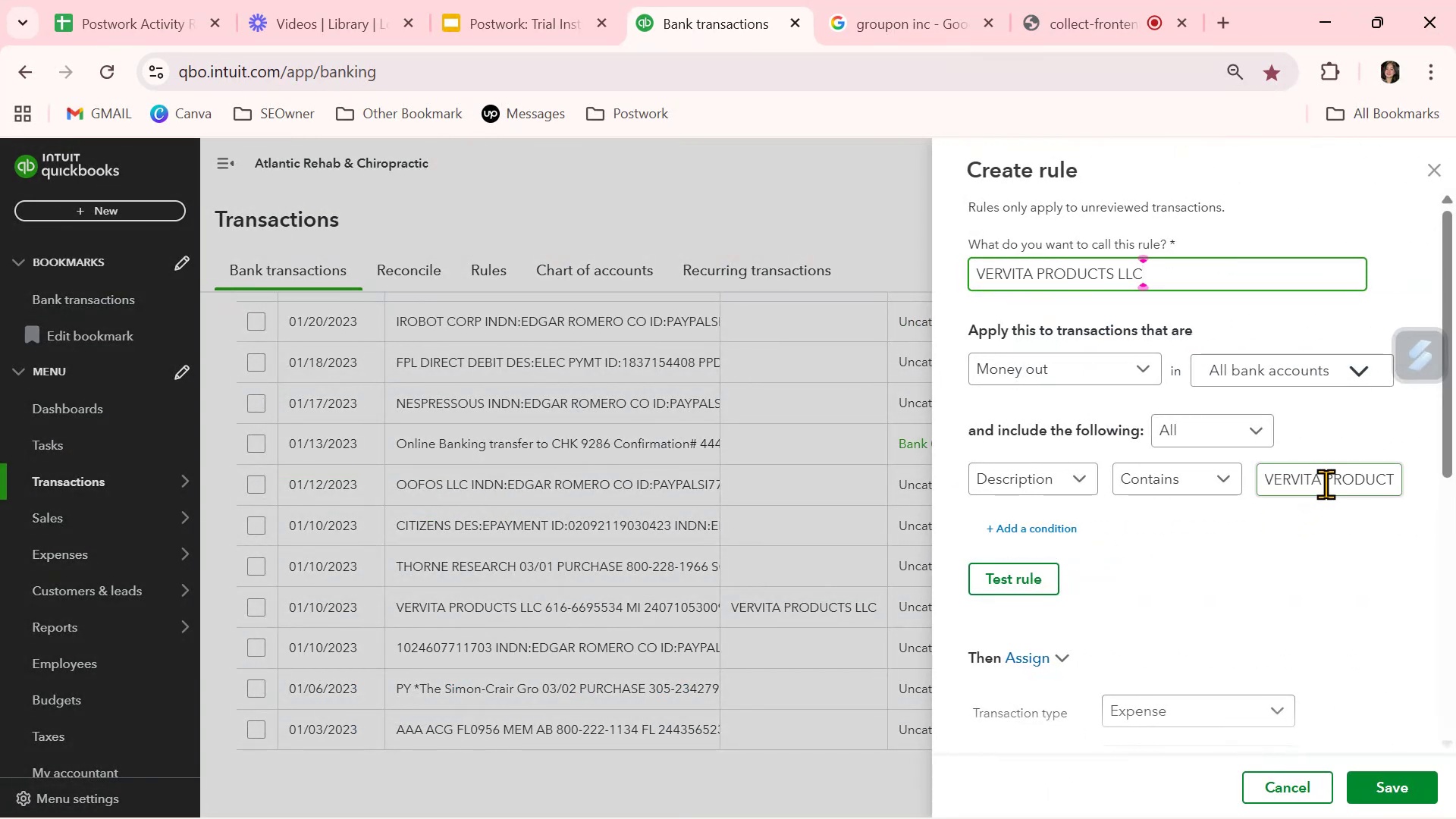 
double_click([1326, 483])
 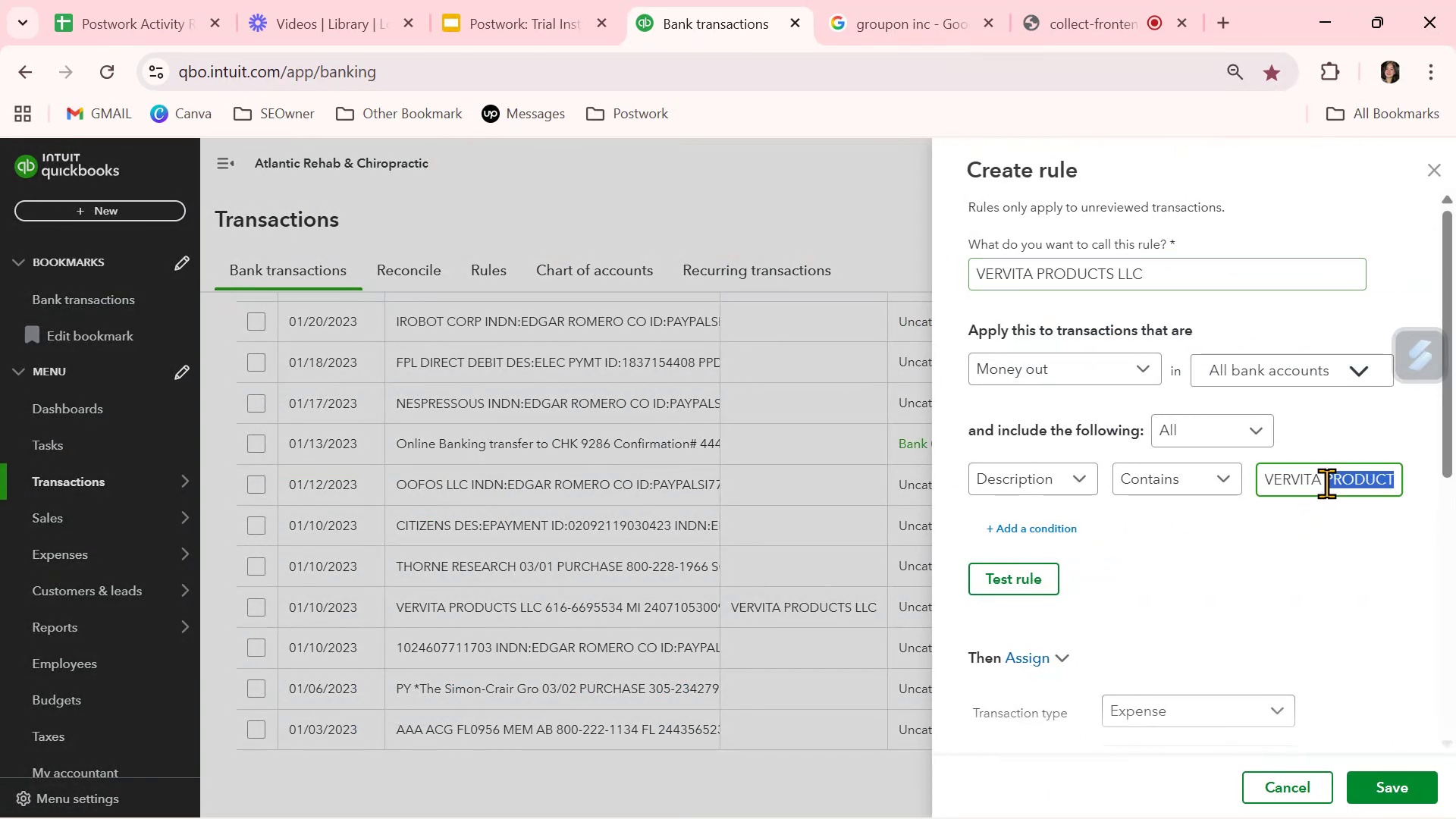 
triple_click([1326, 483])
 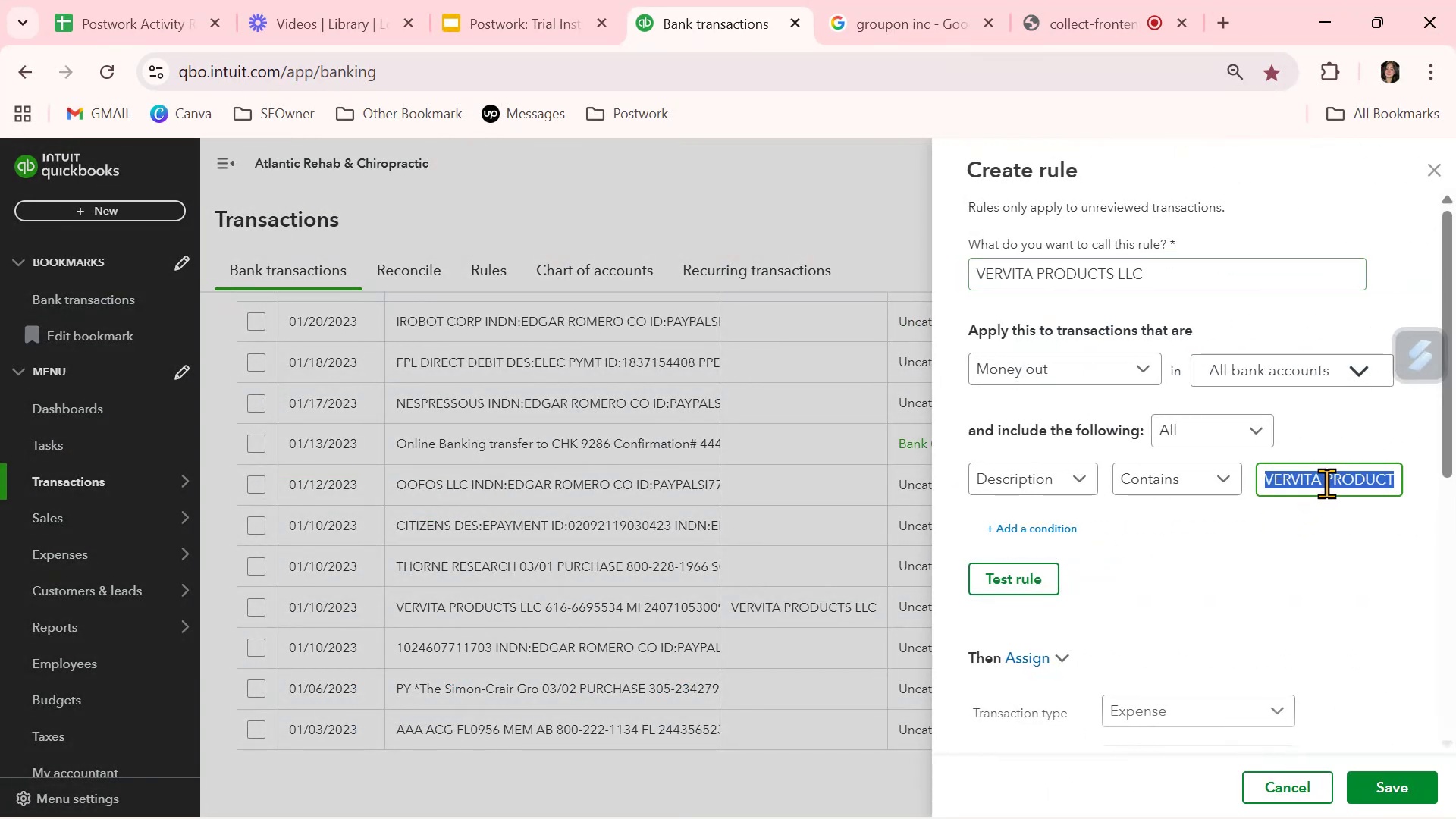 
key(Control+ControlLeft)
 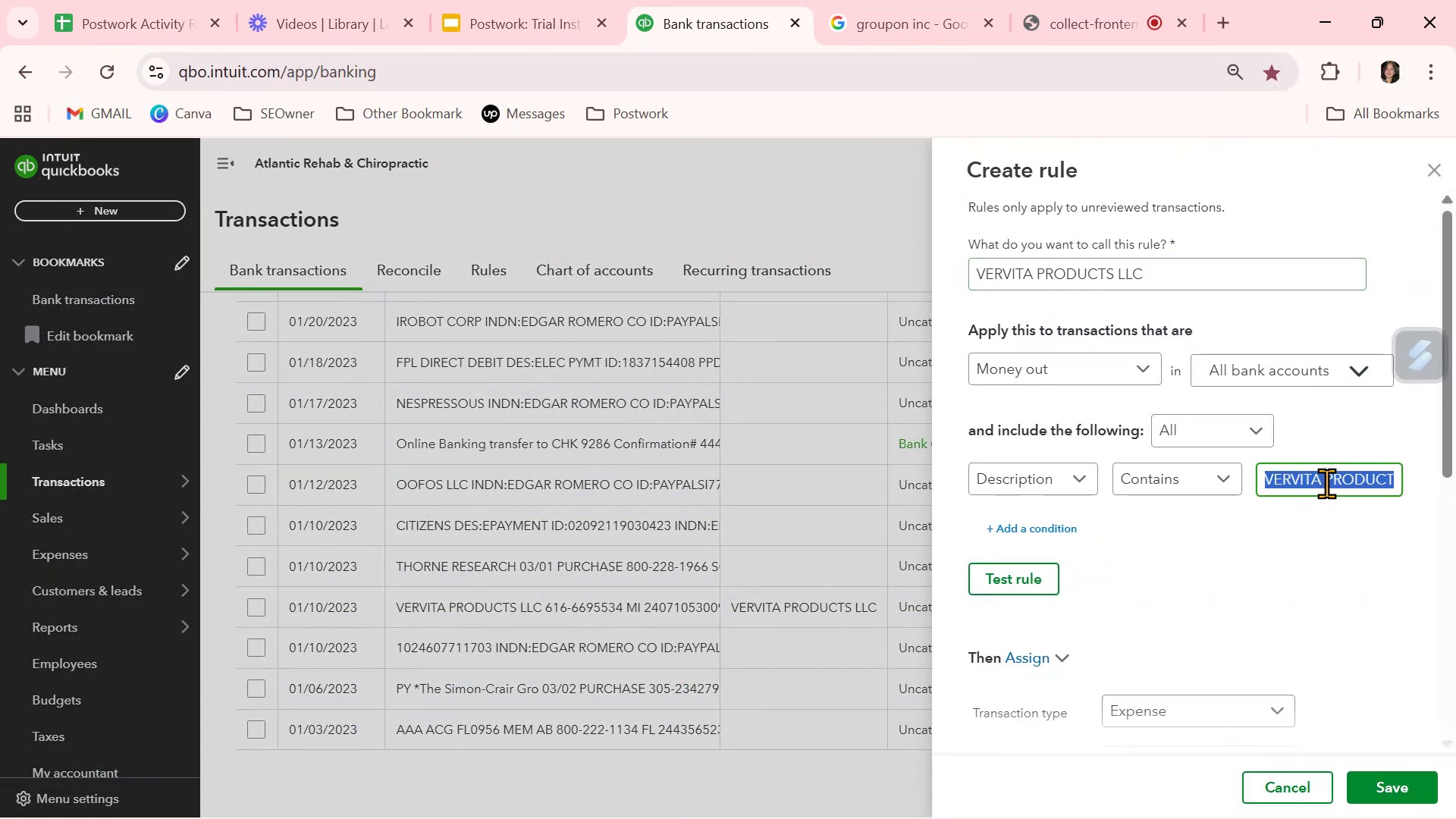 
key(Control+V)
 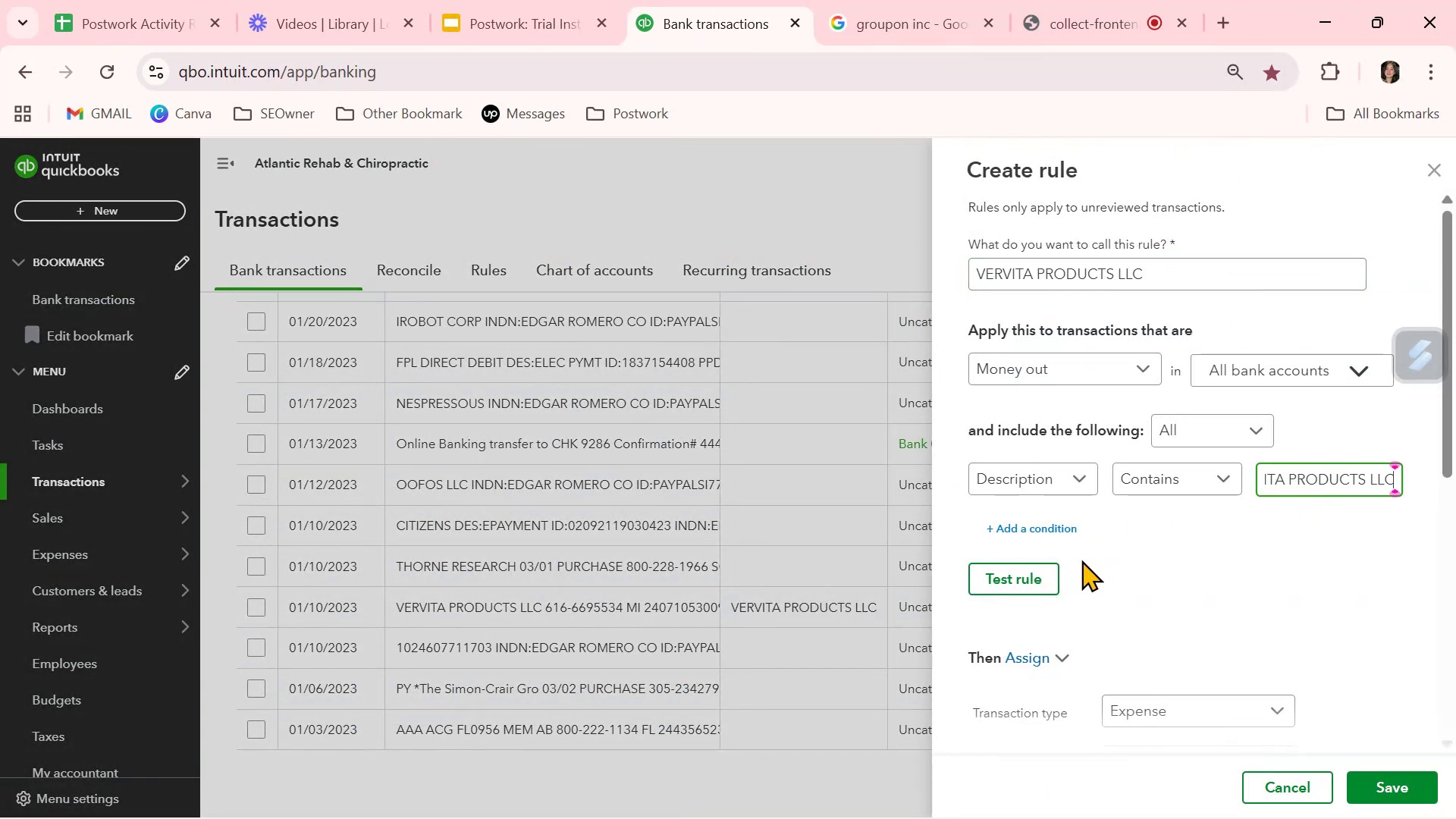 
left_click([1023, 579])
 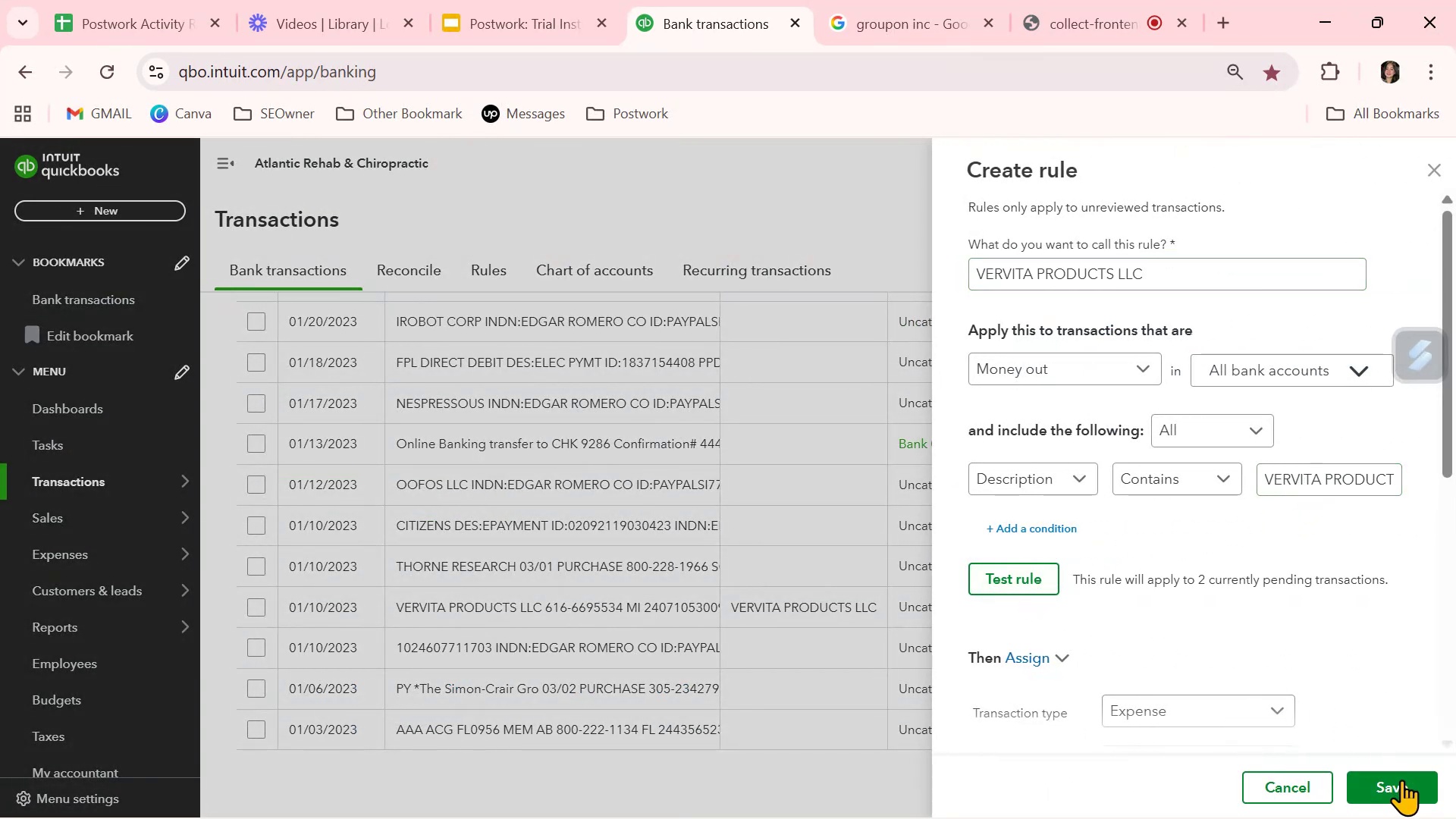 
left_click([1403, 783])
 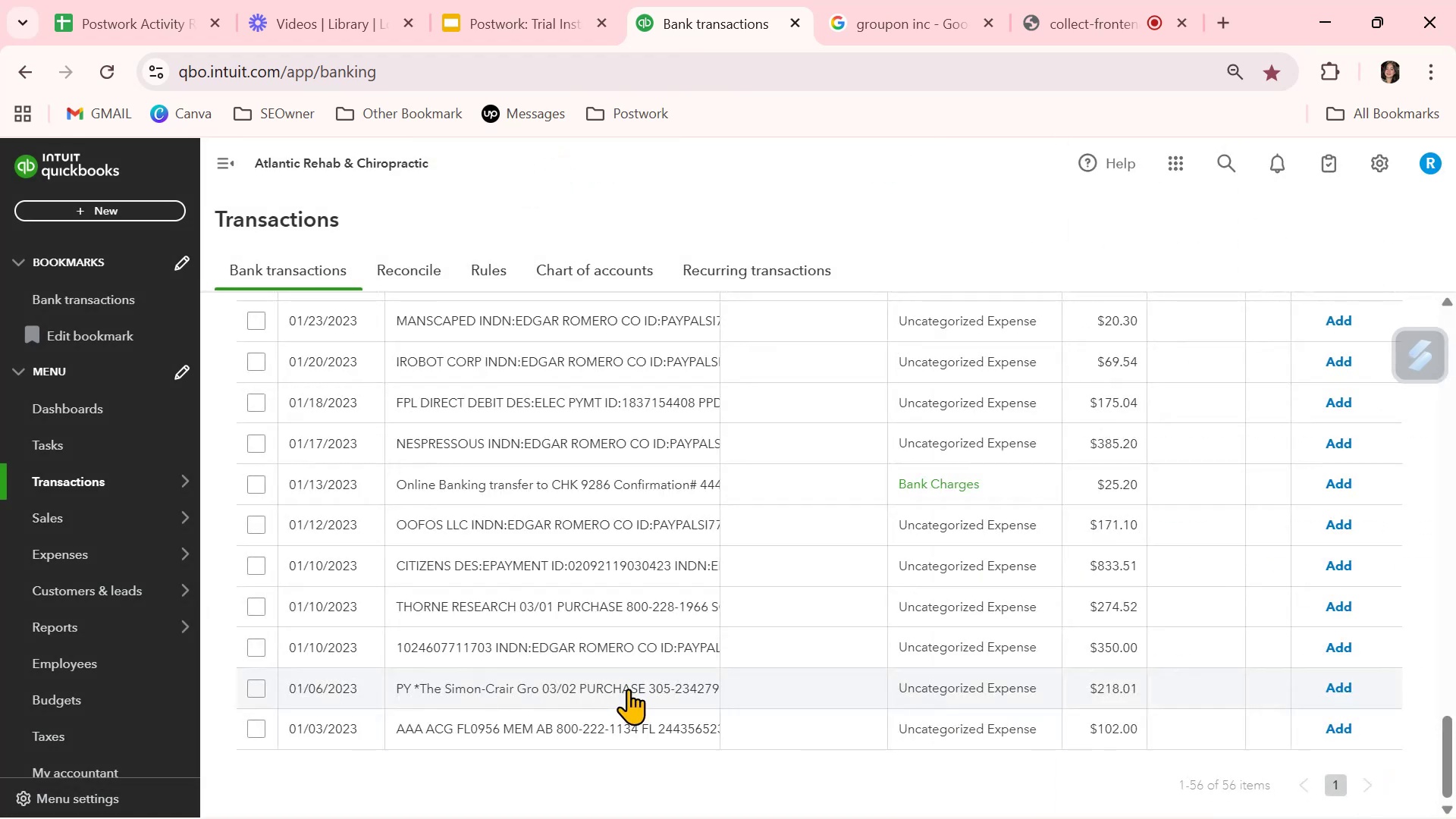 
wait(6.36)
 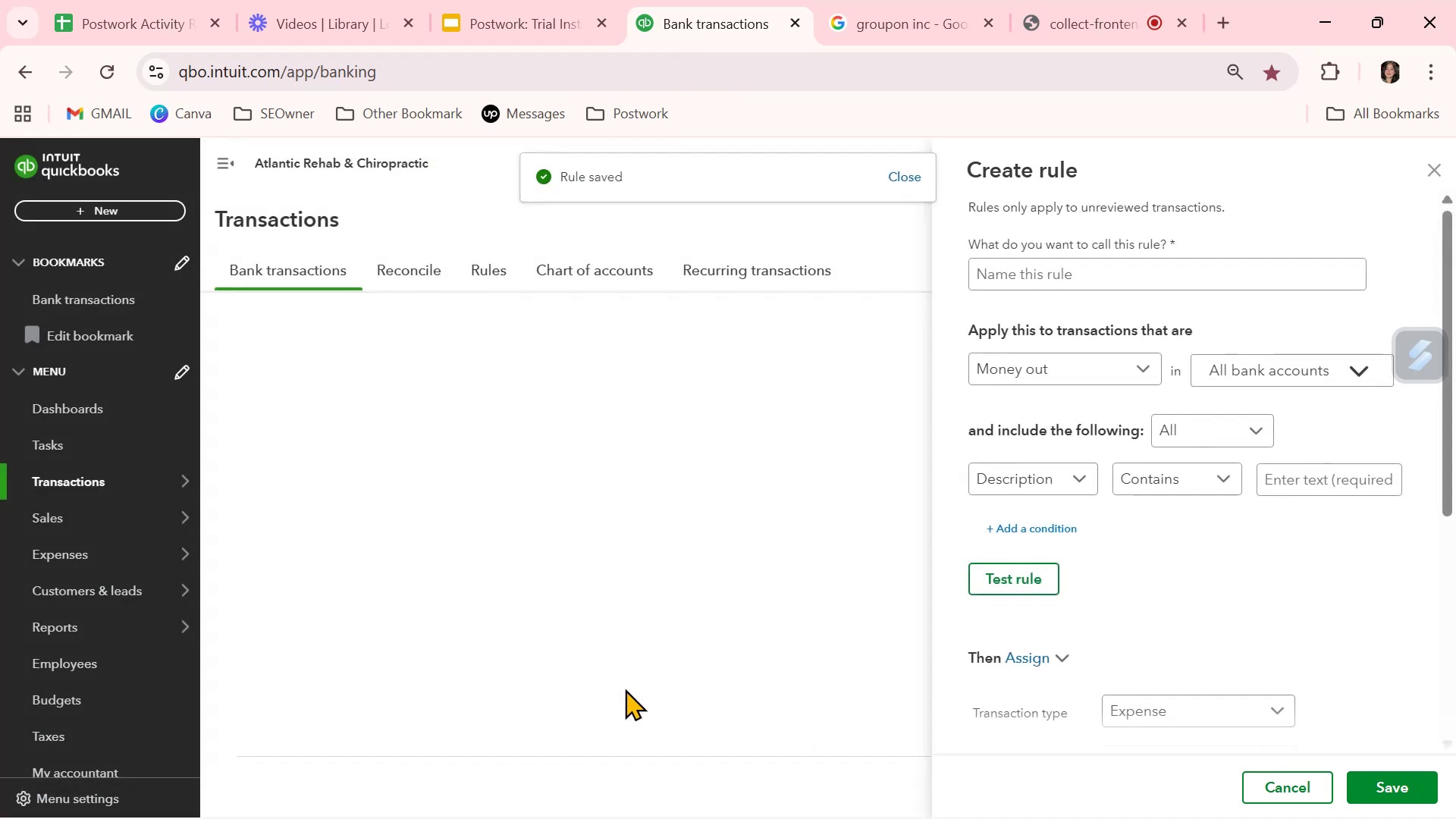 
left_click([1339, 648])
 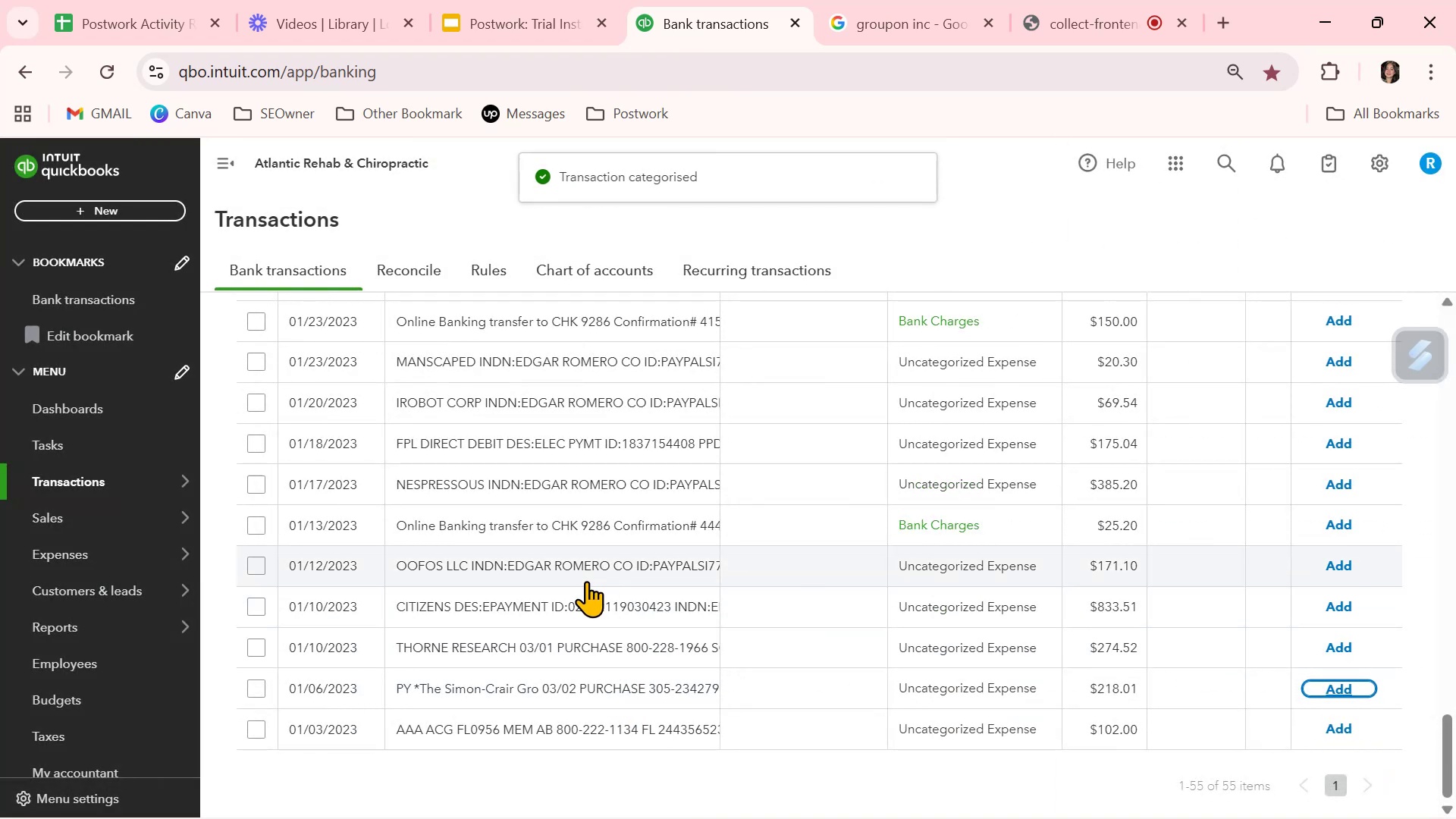 
left_click([567, 557])
 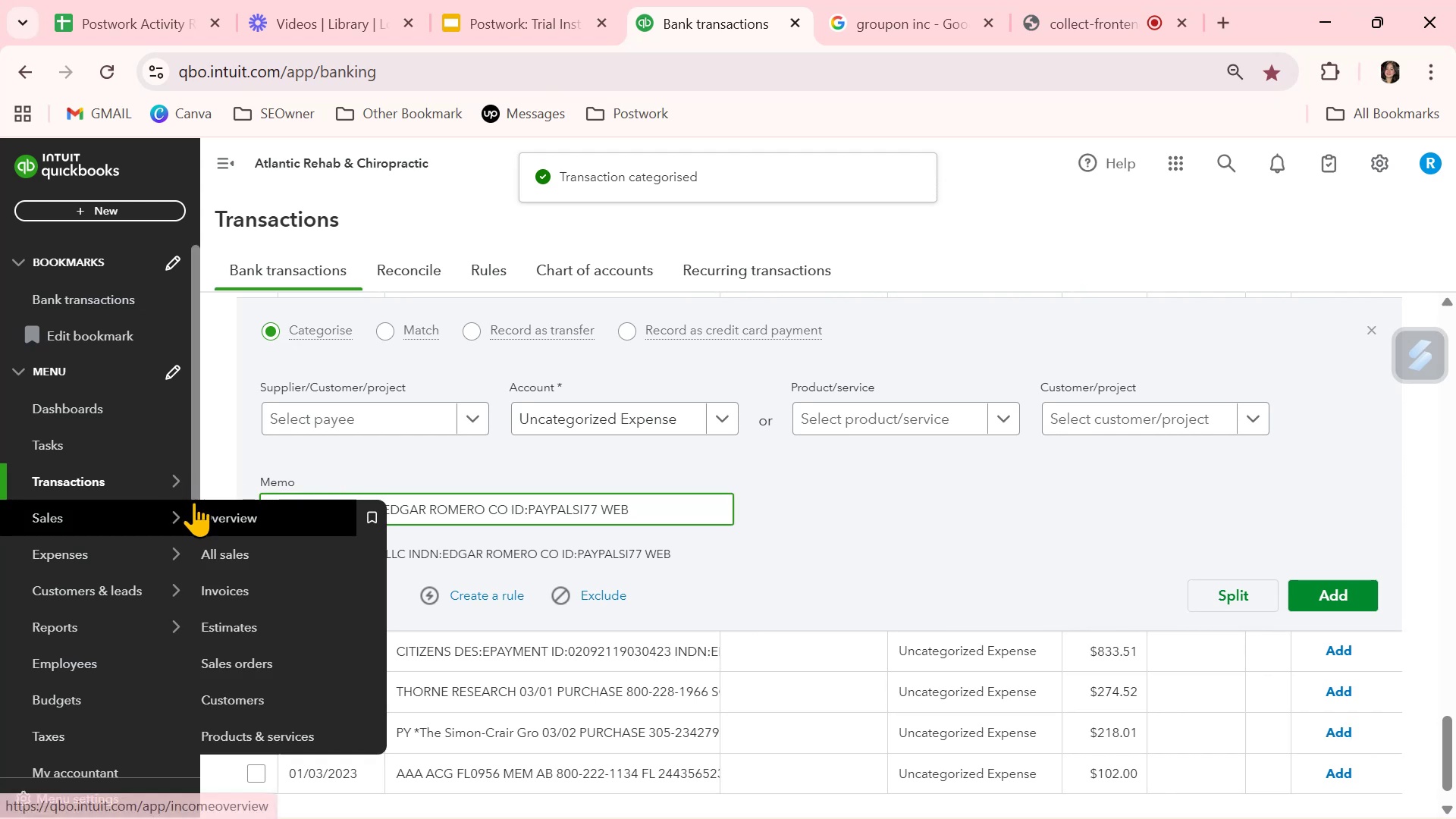 
key(Control+ControlLeft)
 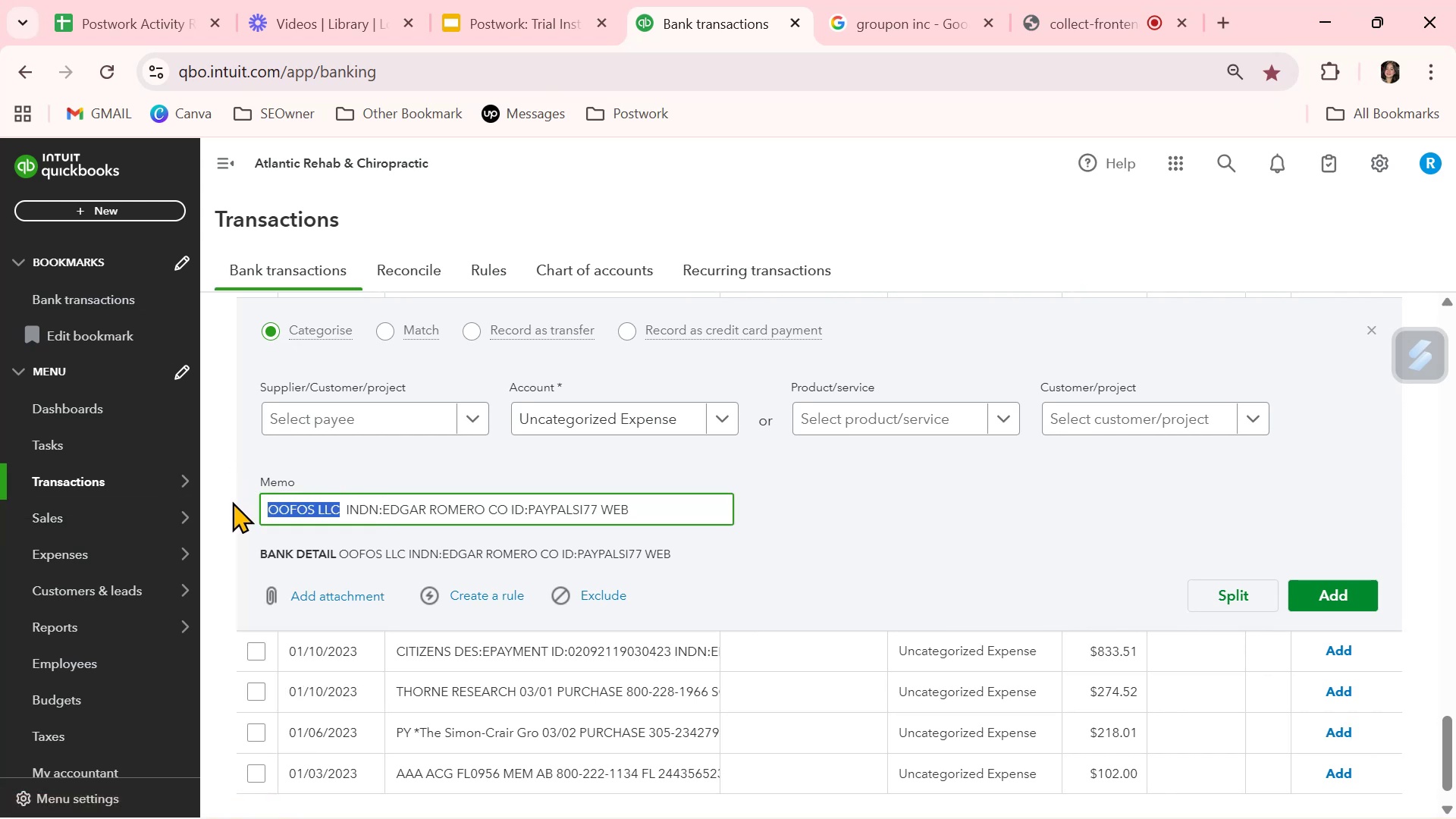 
key(Control+C)
 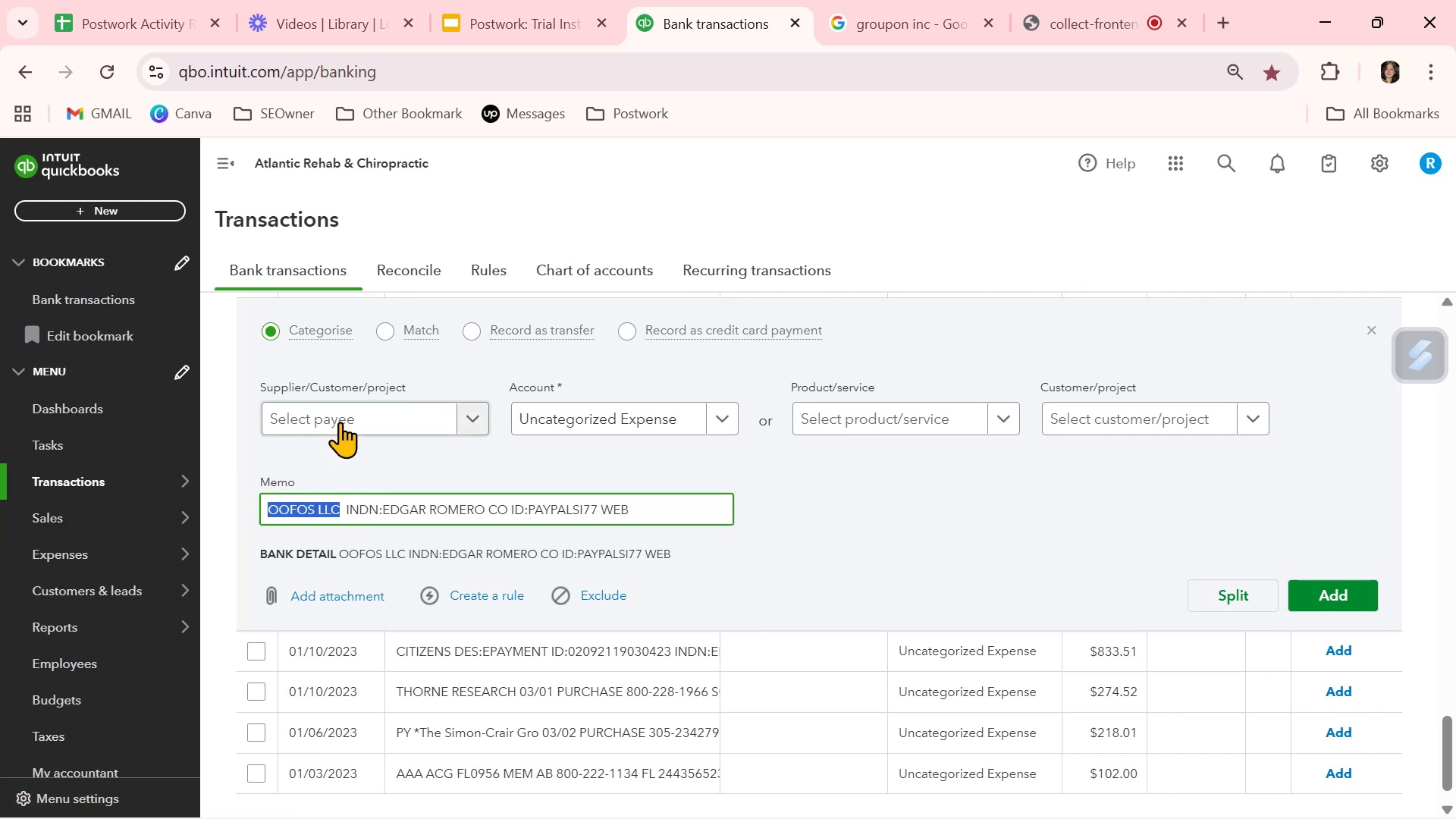 
left_click([340, 422])
 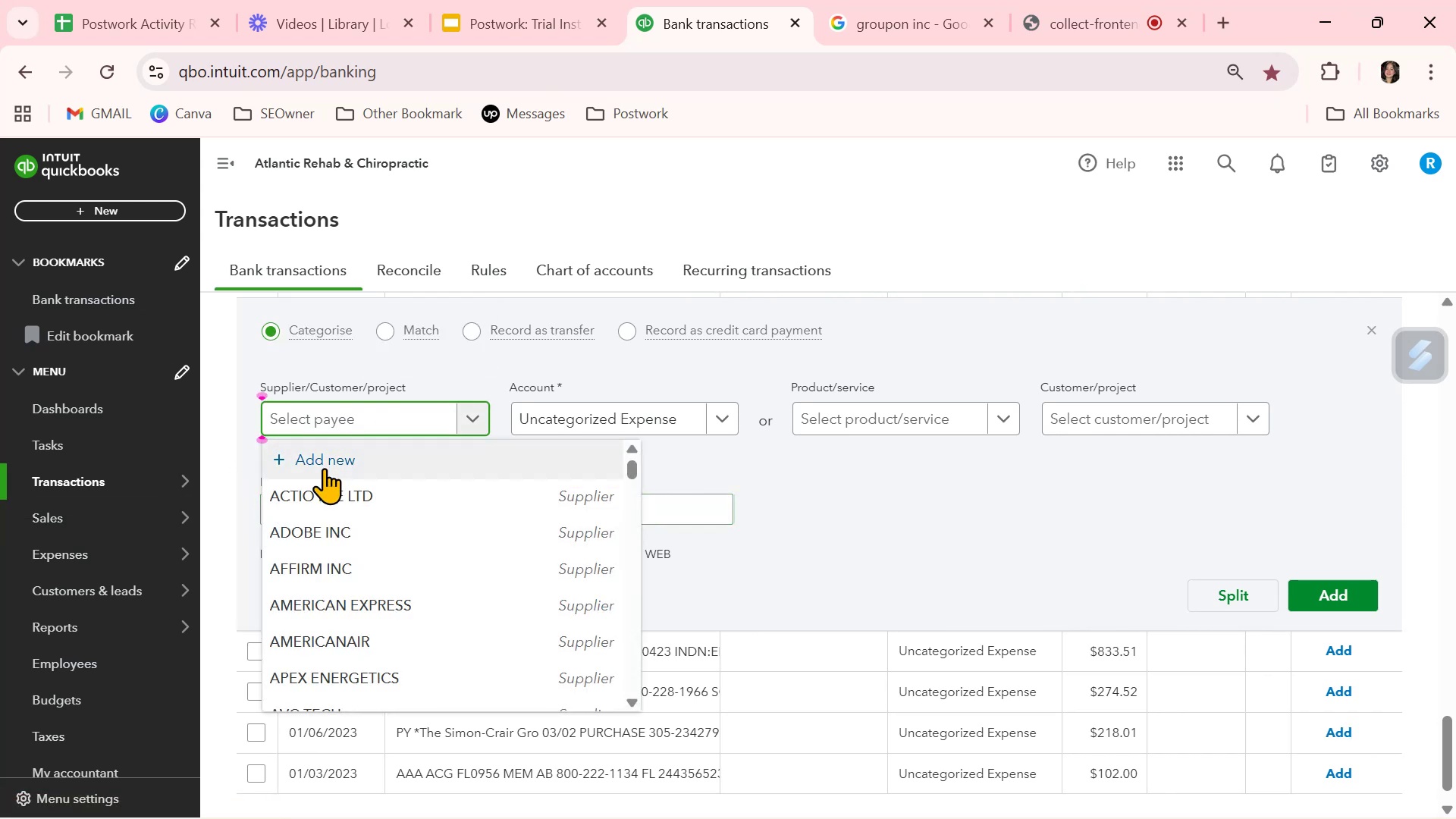 
left_click([326, 463])
 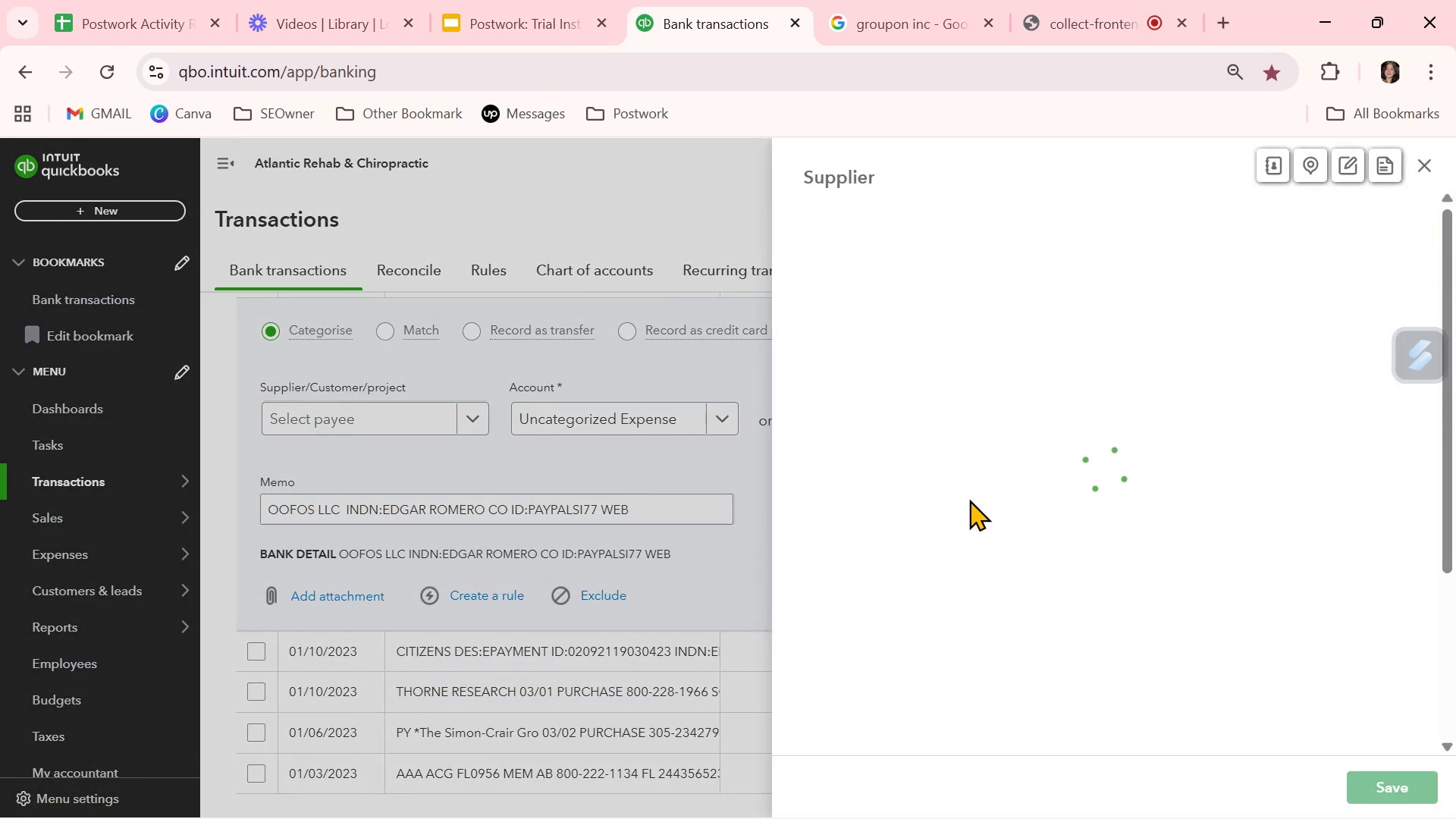 
key(Control+ControlLeft)
 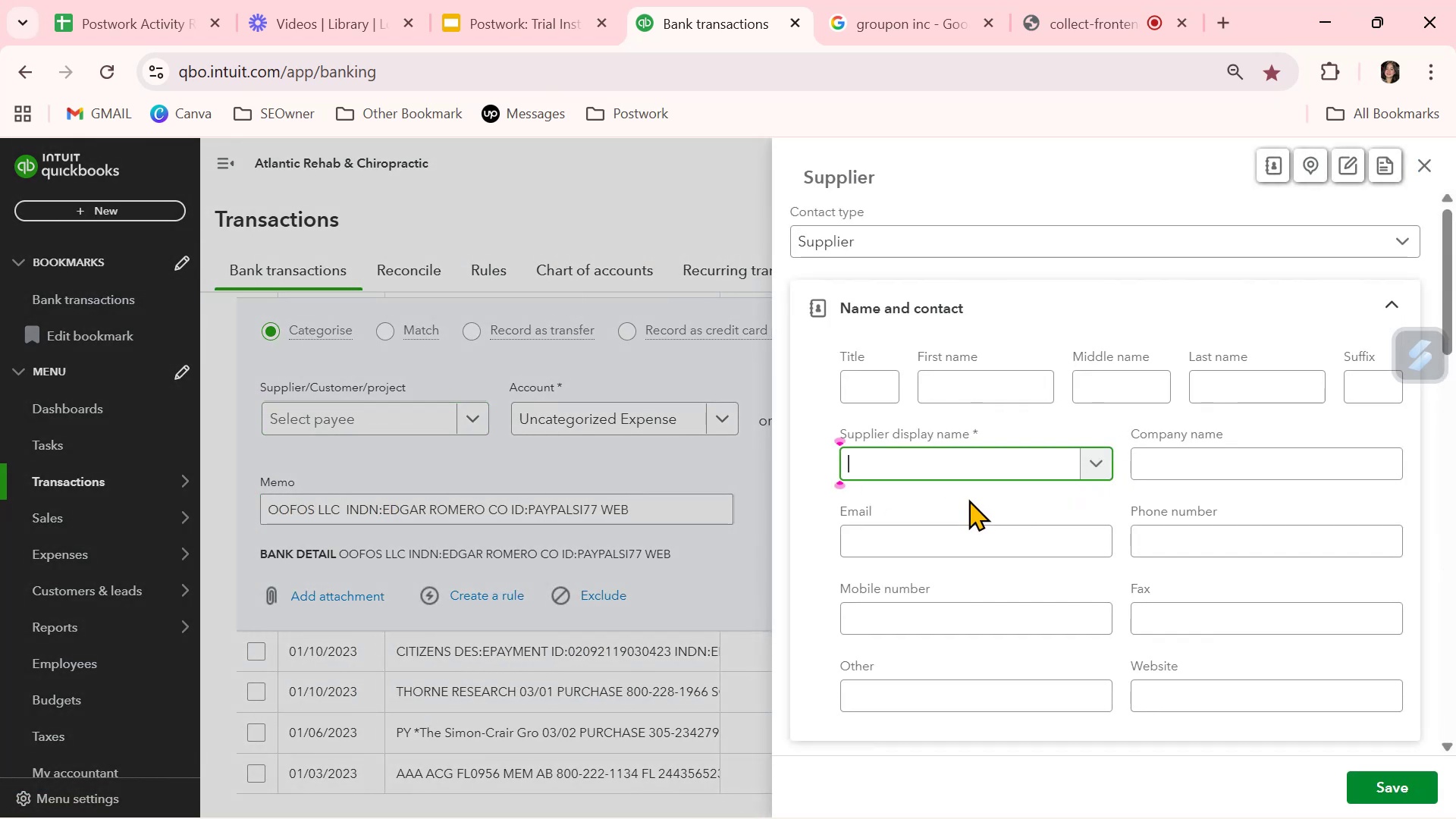 
key(Control+V)
 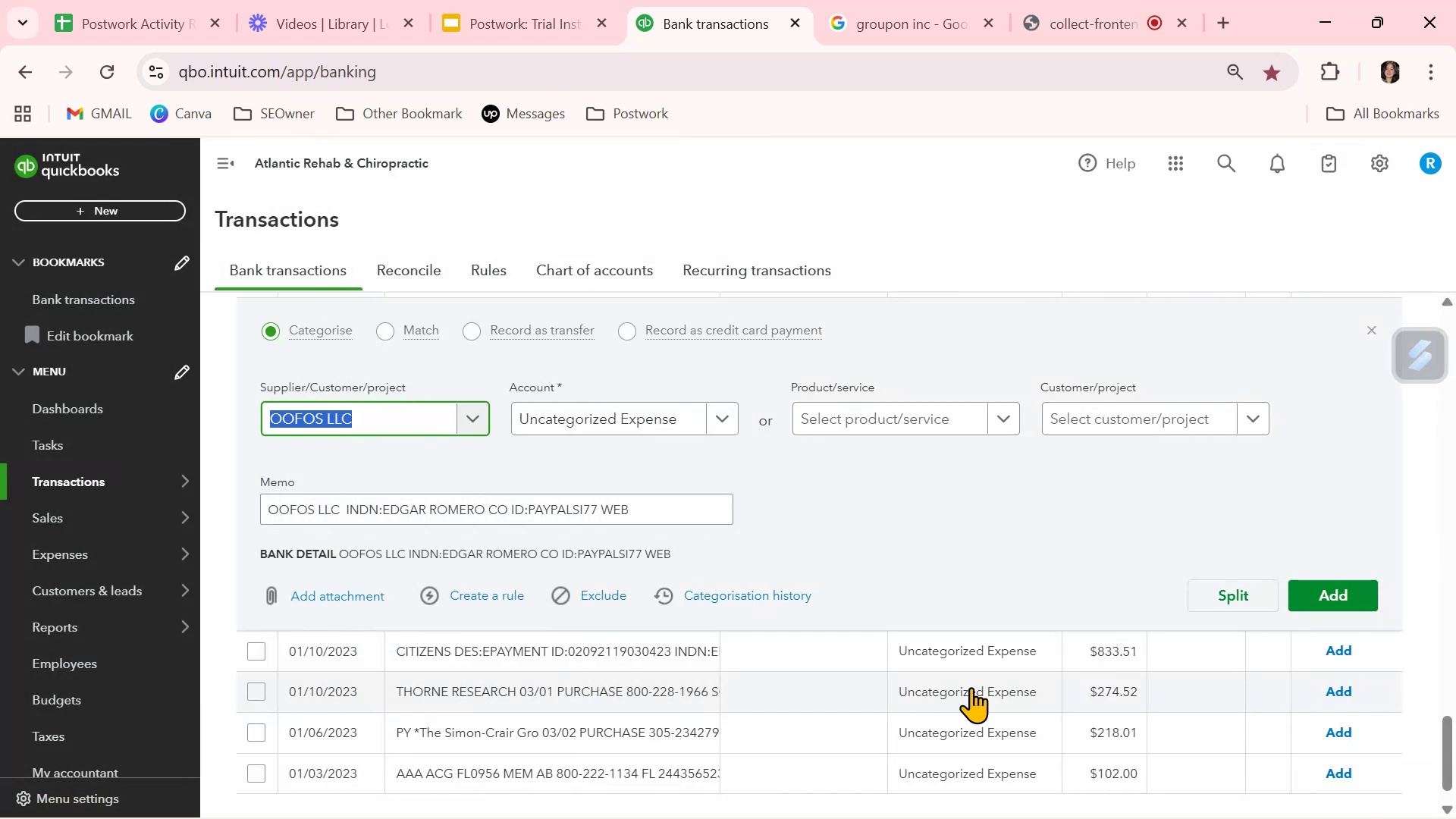 
left_click([514, 596])
 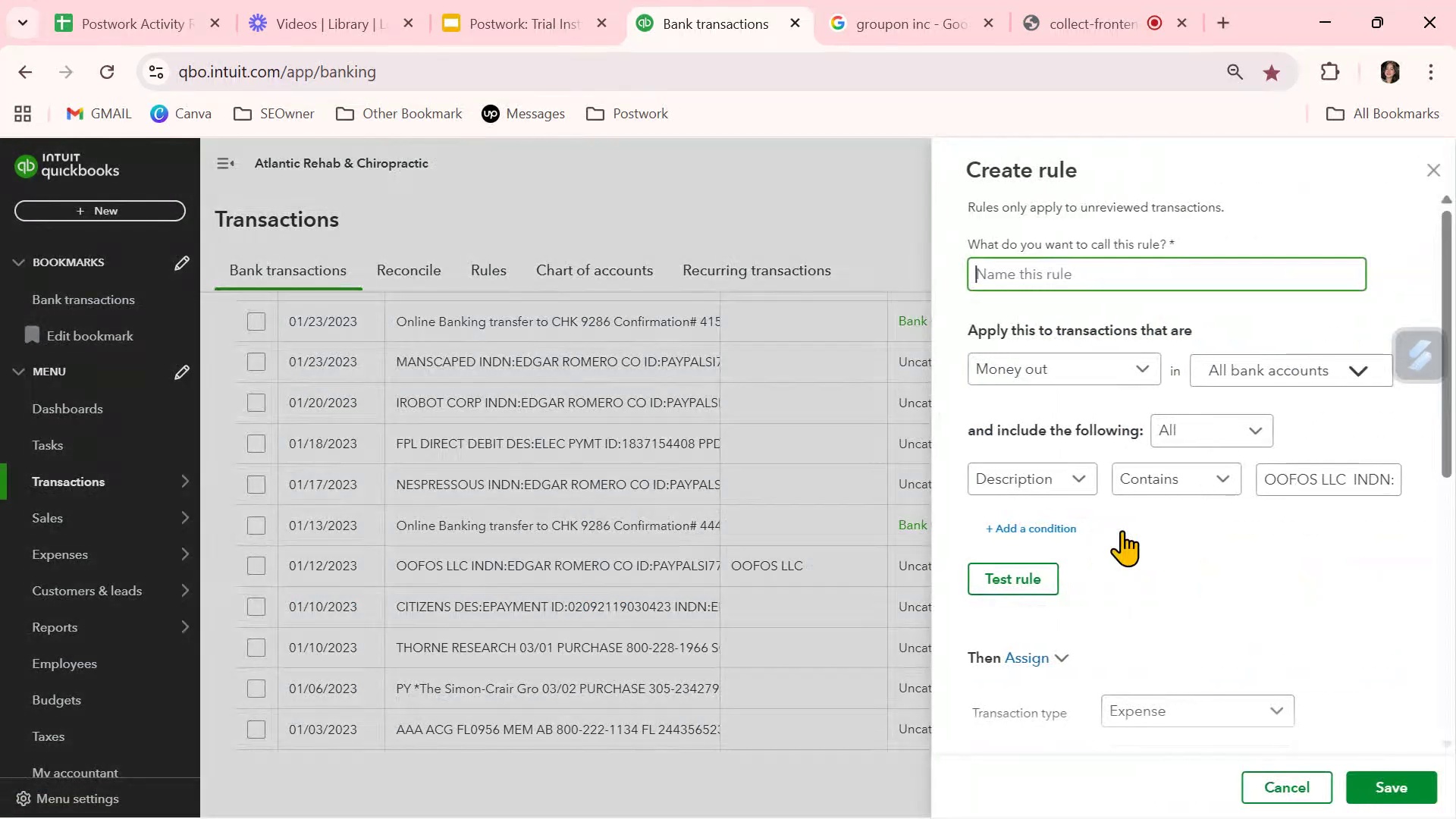 
key(Control+ControlLeft)
 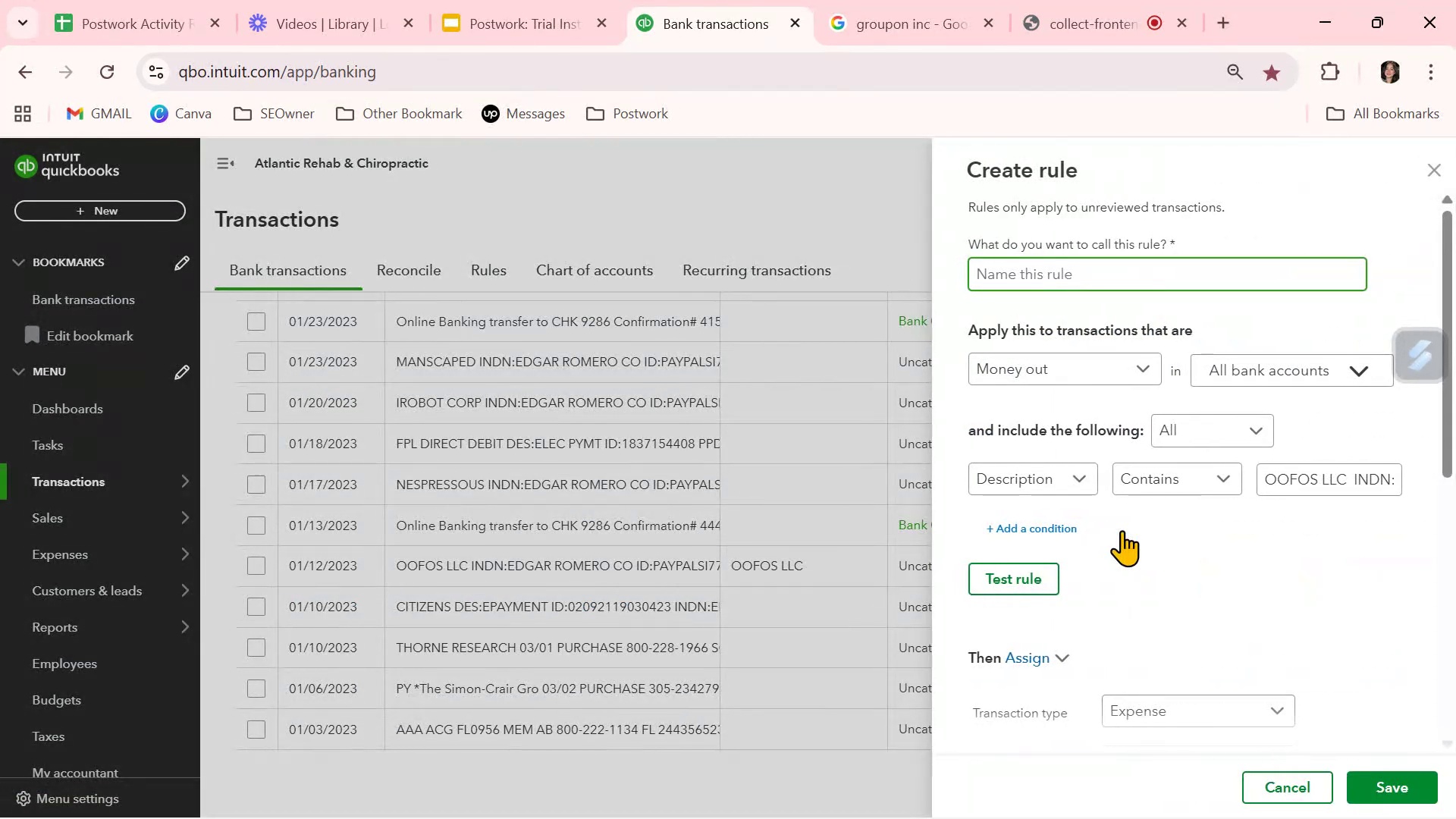 
key(Control+V)
 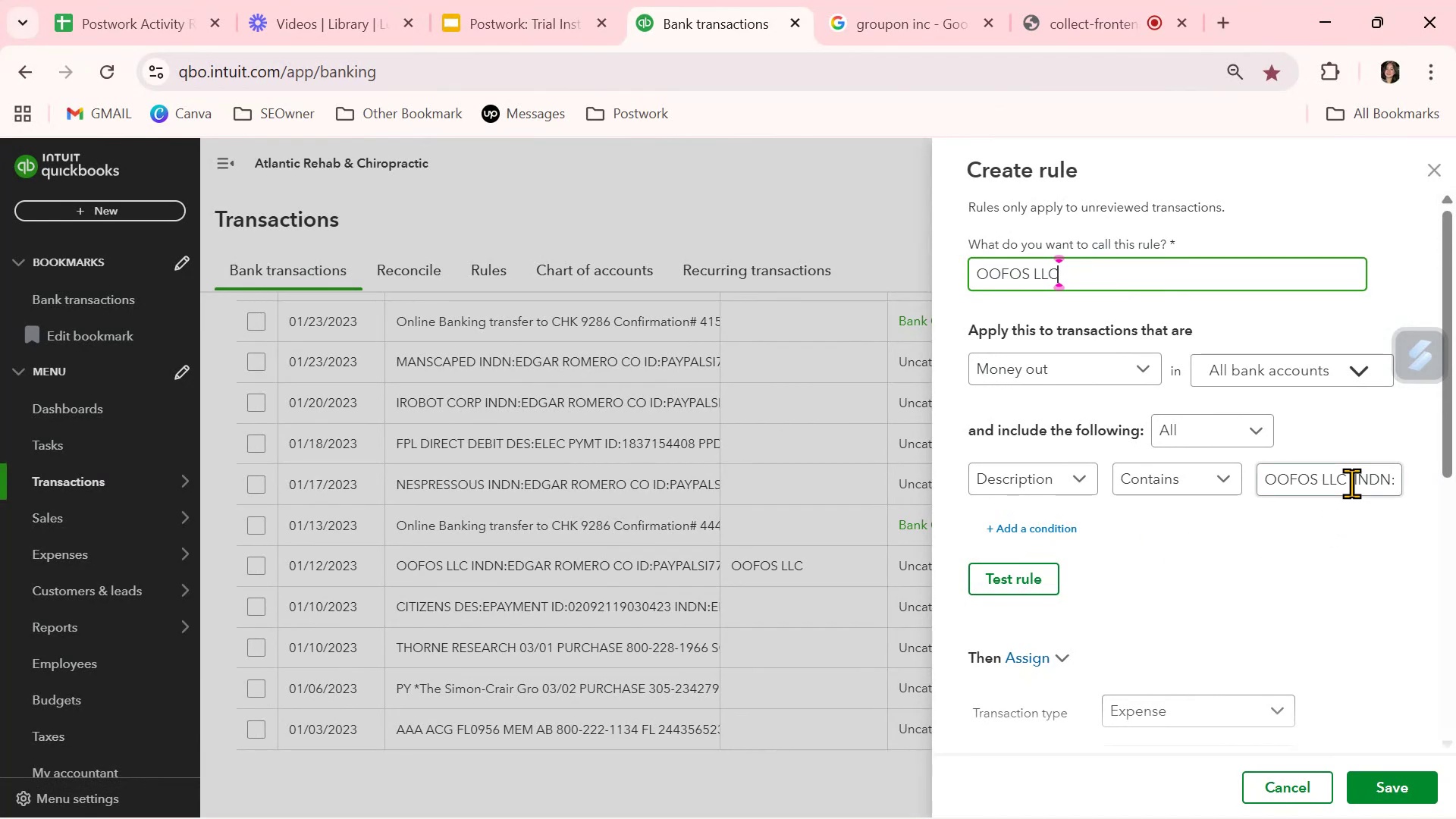 
double_click([1351, 483])
 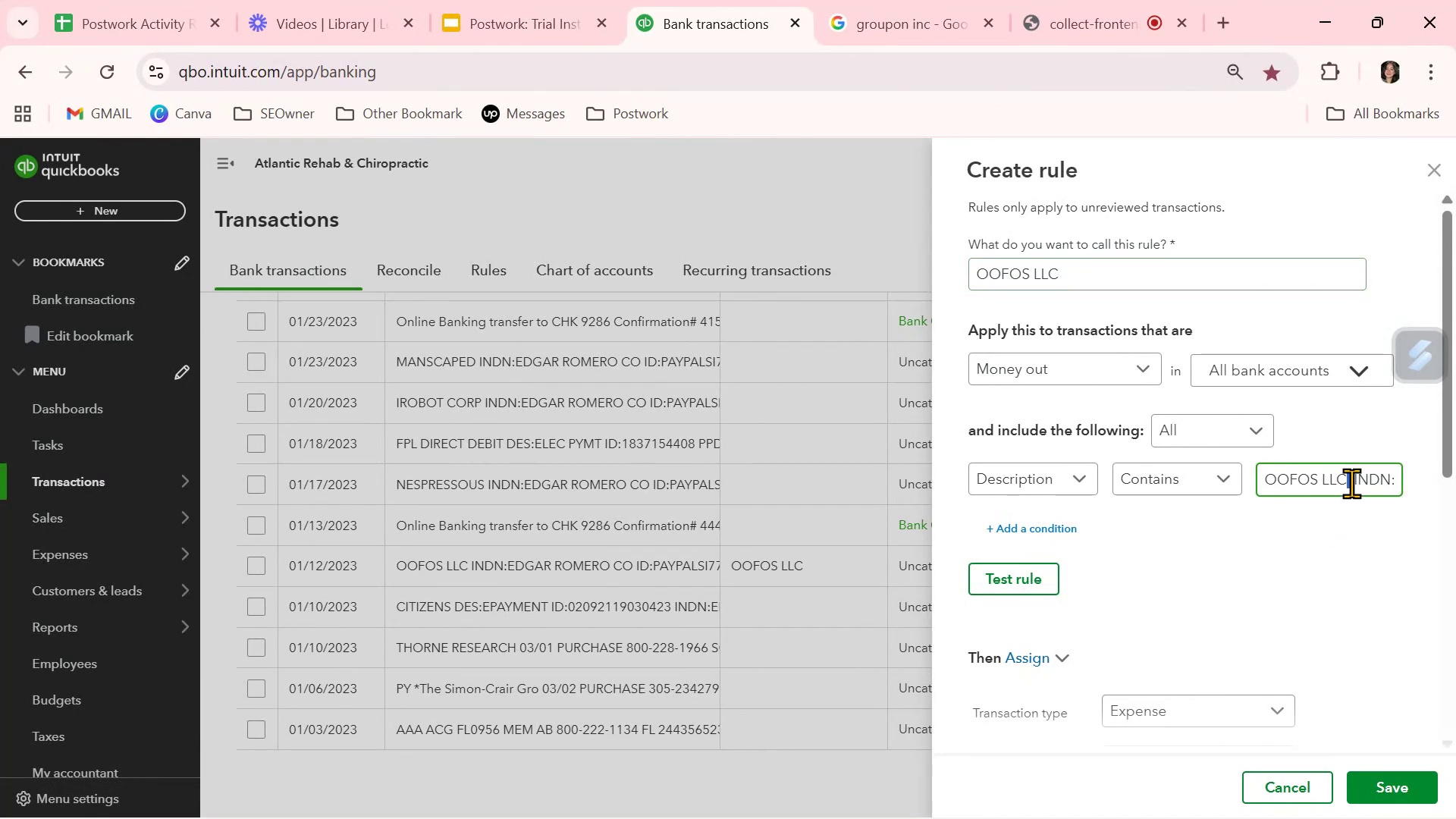 
triple_click([1351, 483])
 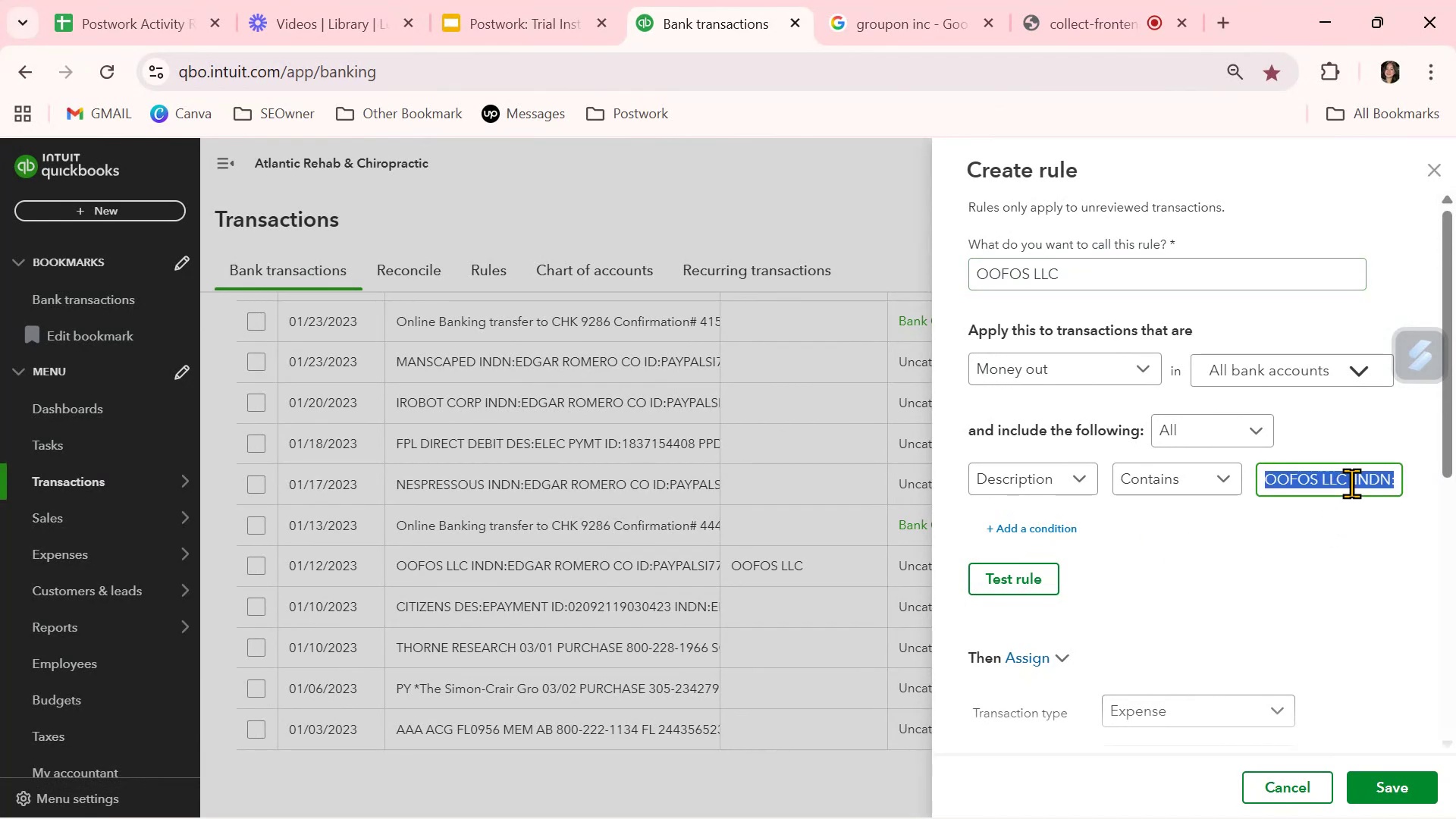 
key(Control+ControlLeft)
 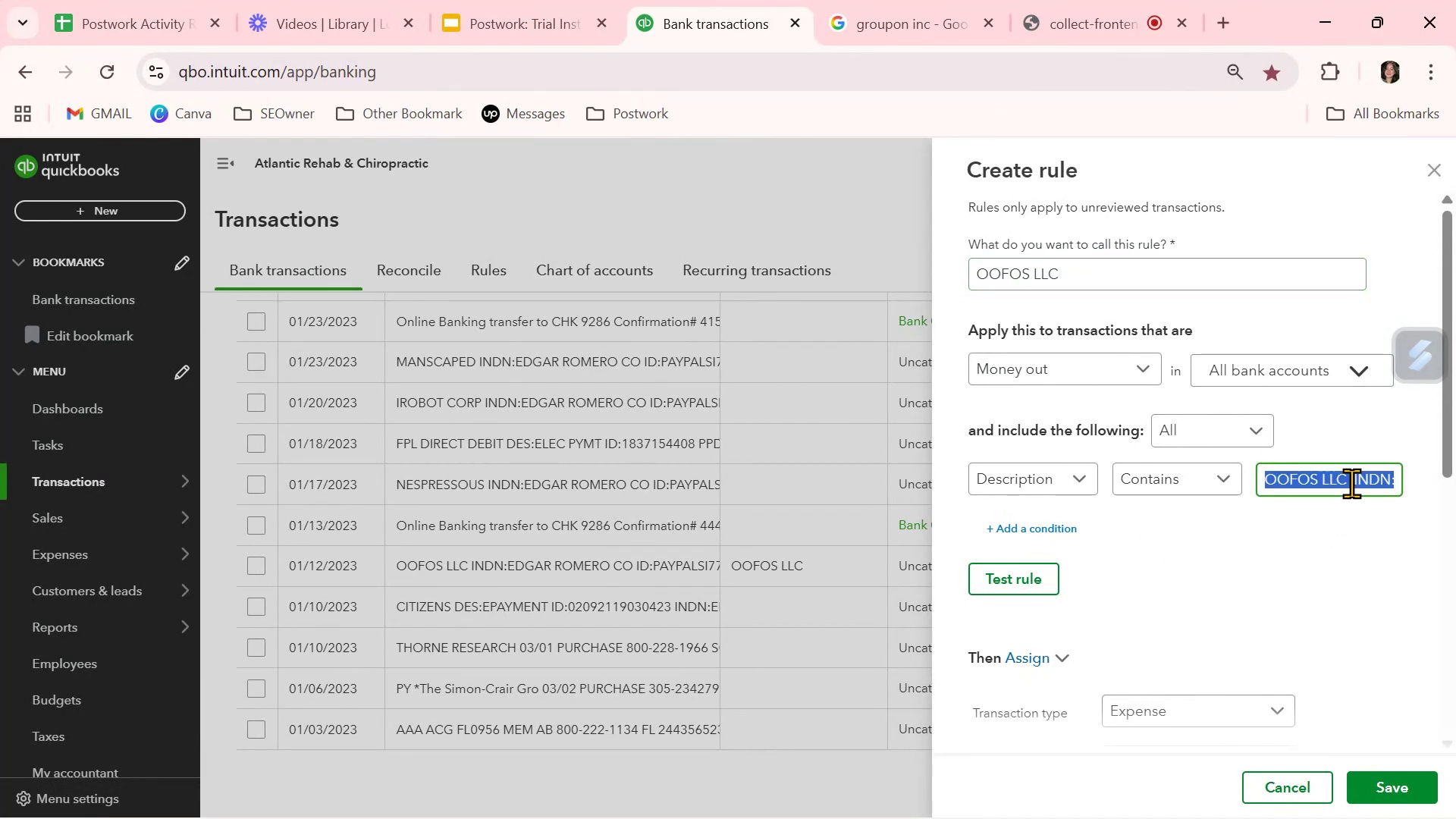 
key(Control+V)
 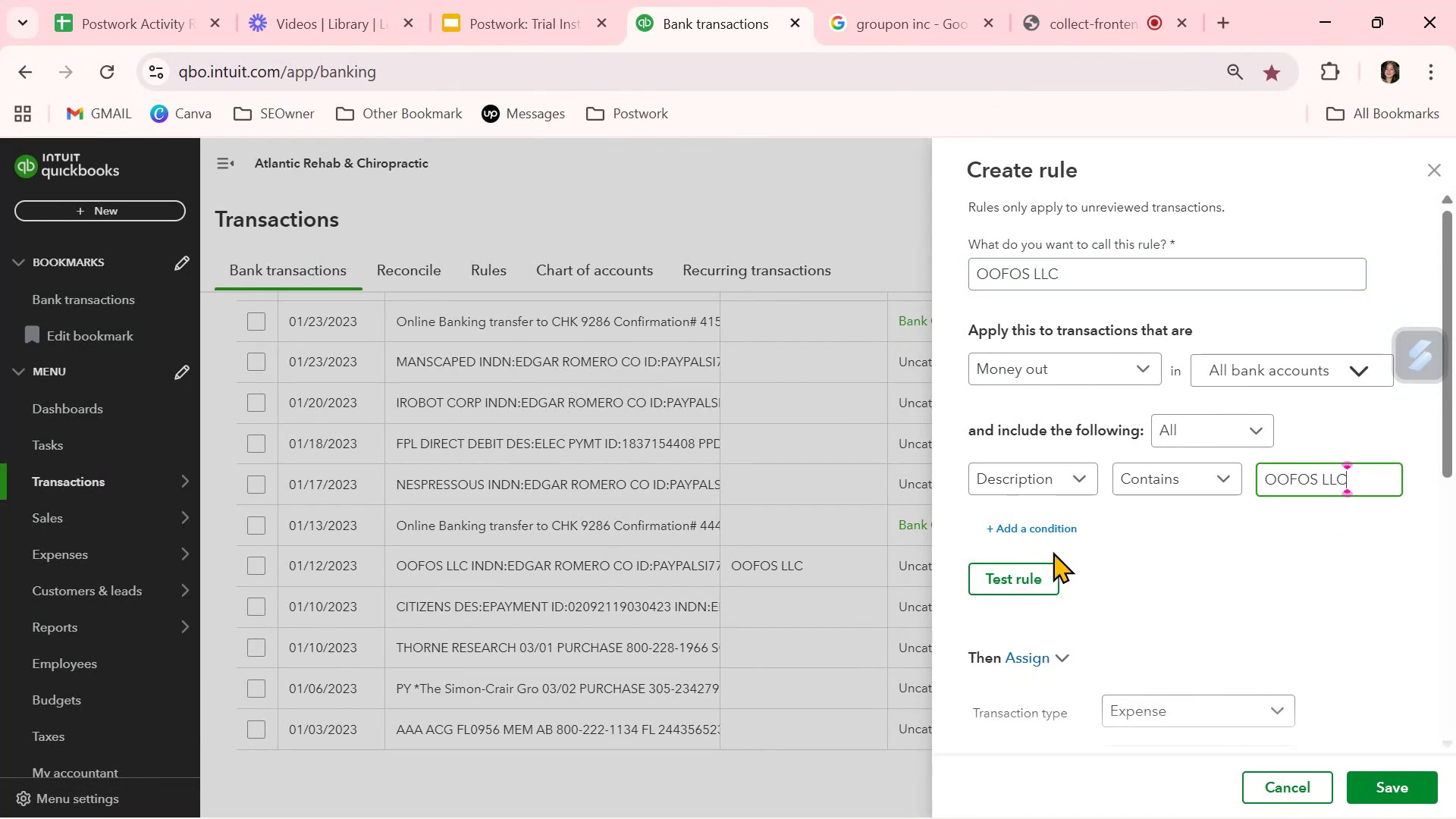 
left_click([1021, 578])
 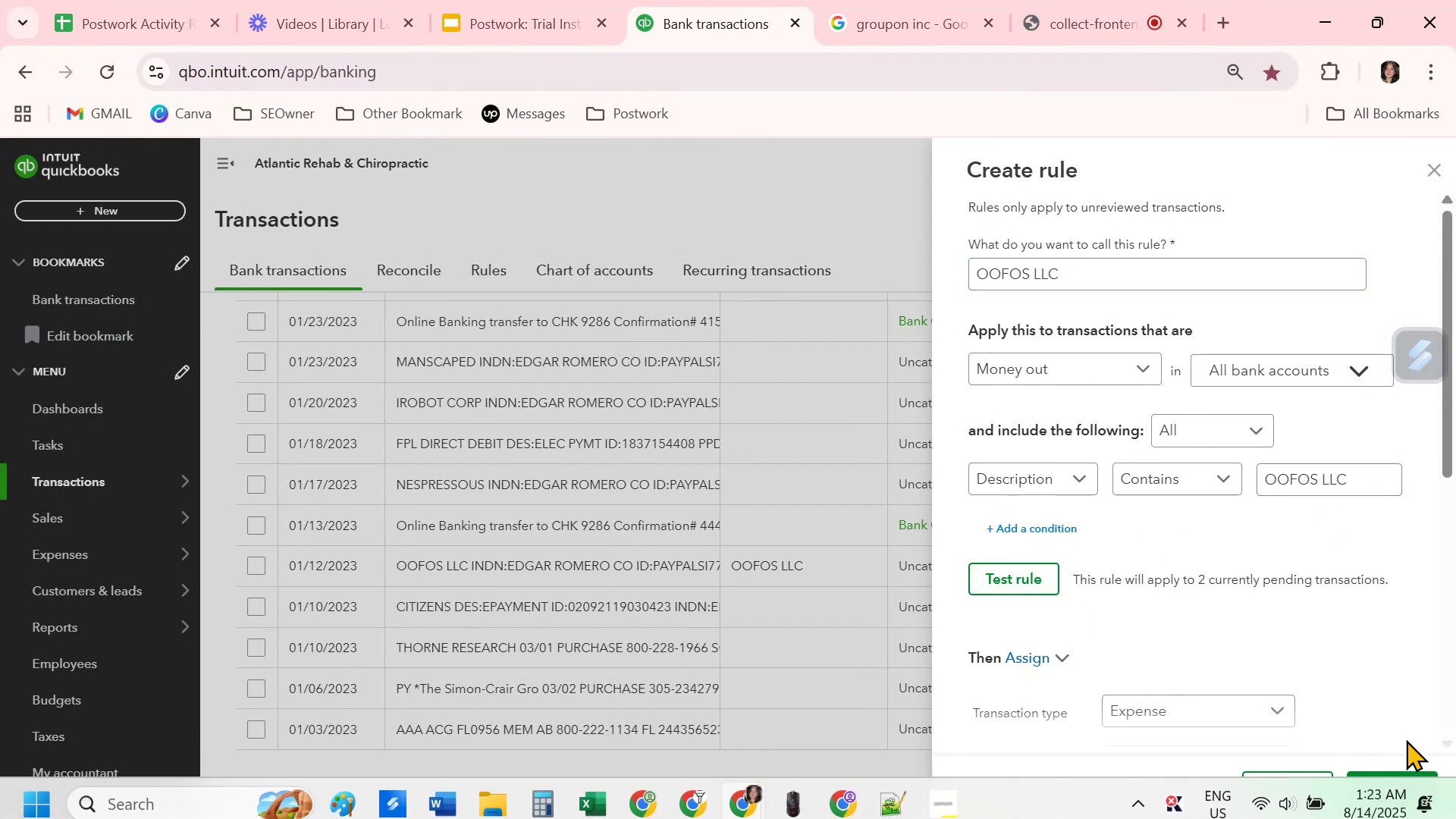 
left_click([1409, 787])
 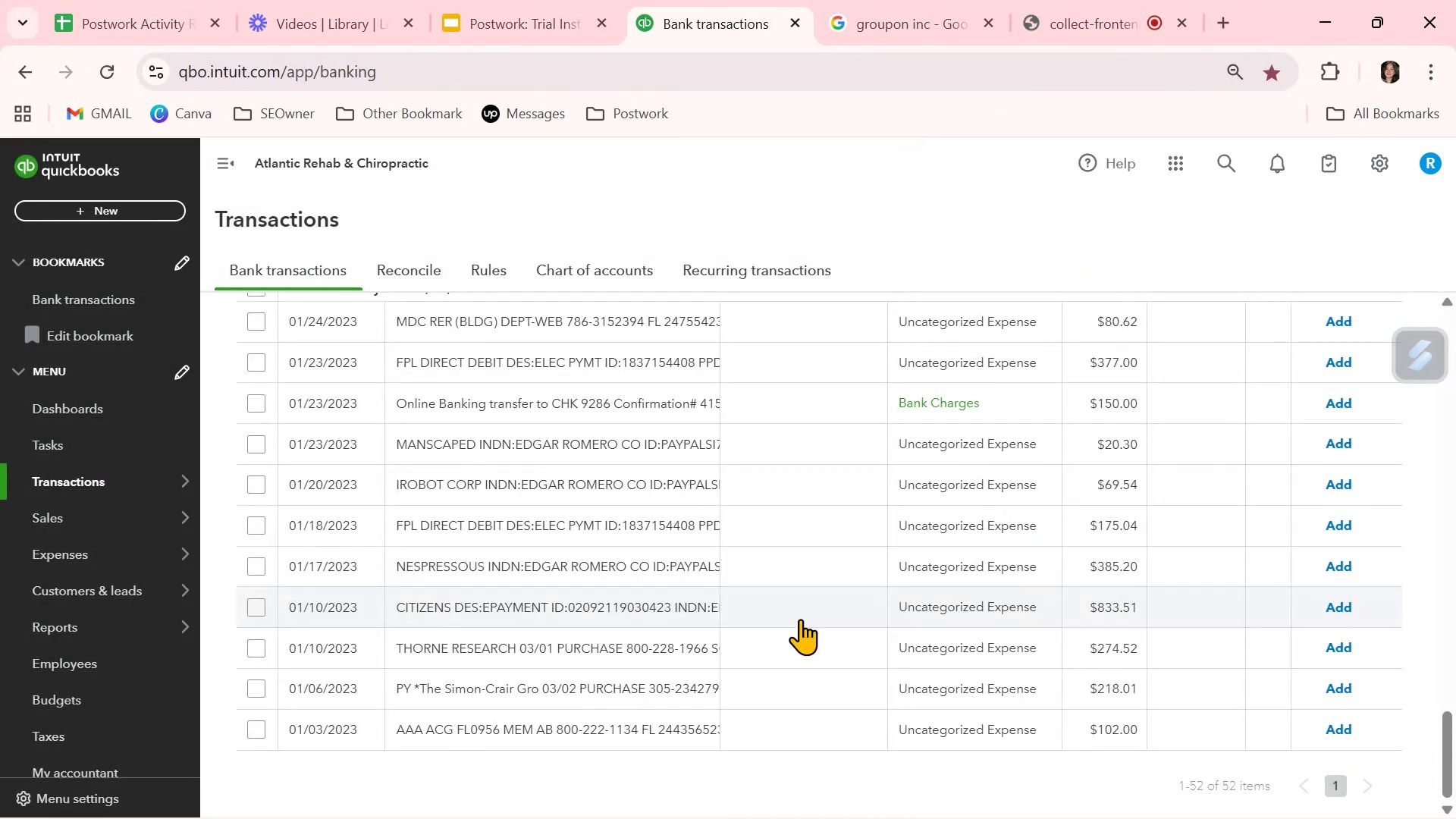 
scroll: coordinate [810, 622], scroll_direction: up, amount: 8.0
 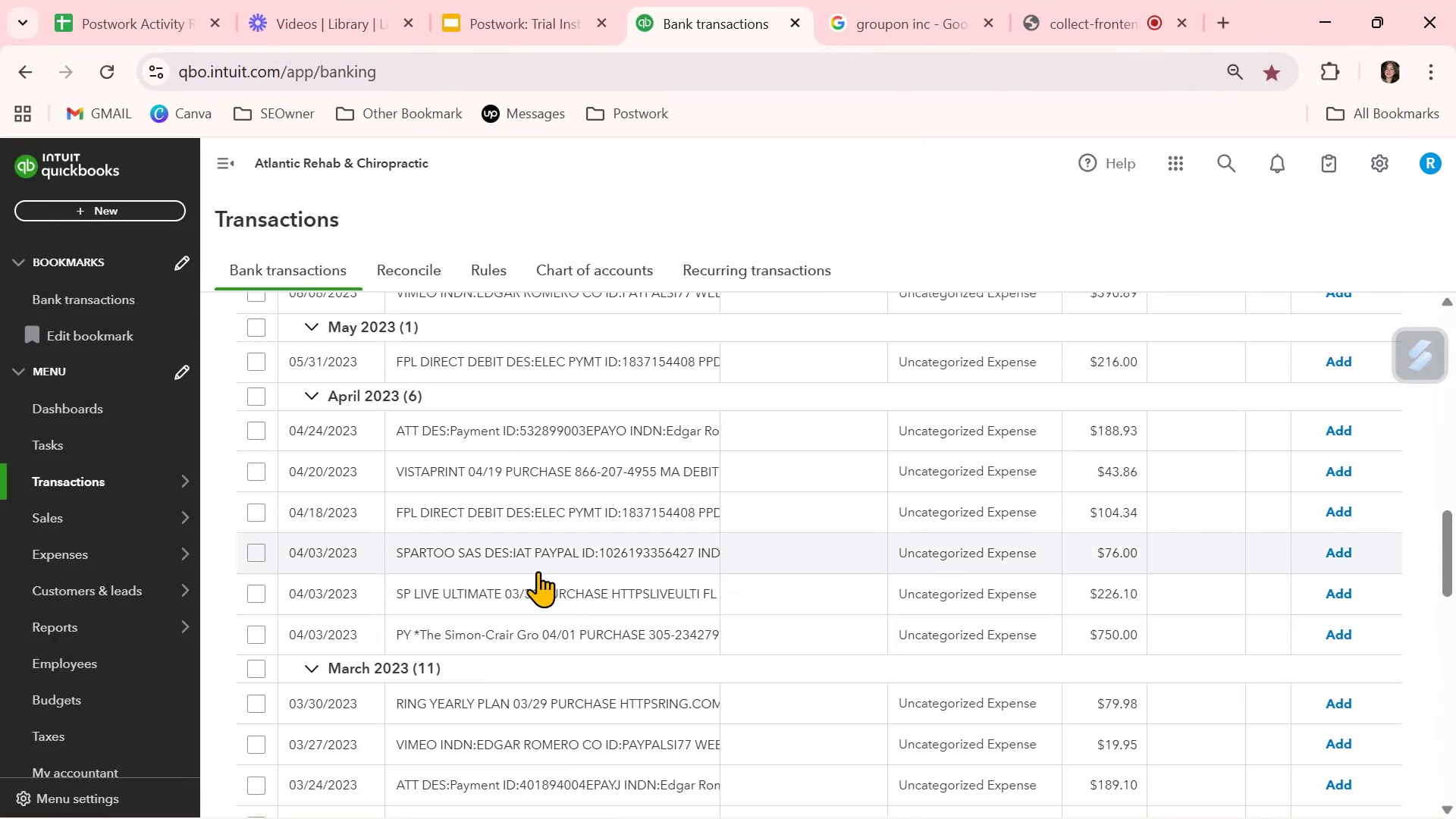 
left_click([524, 581])
 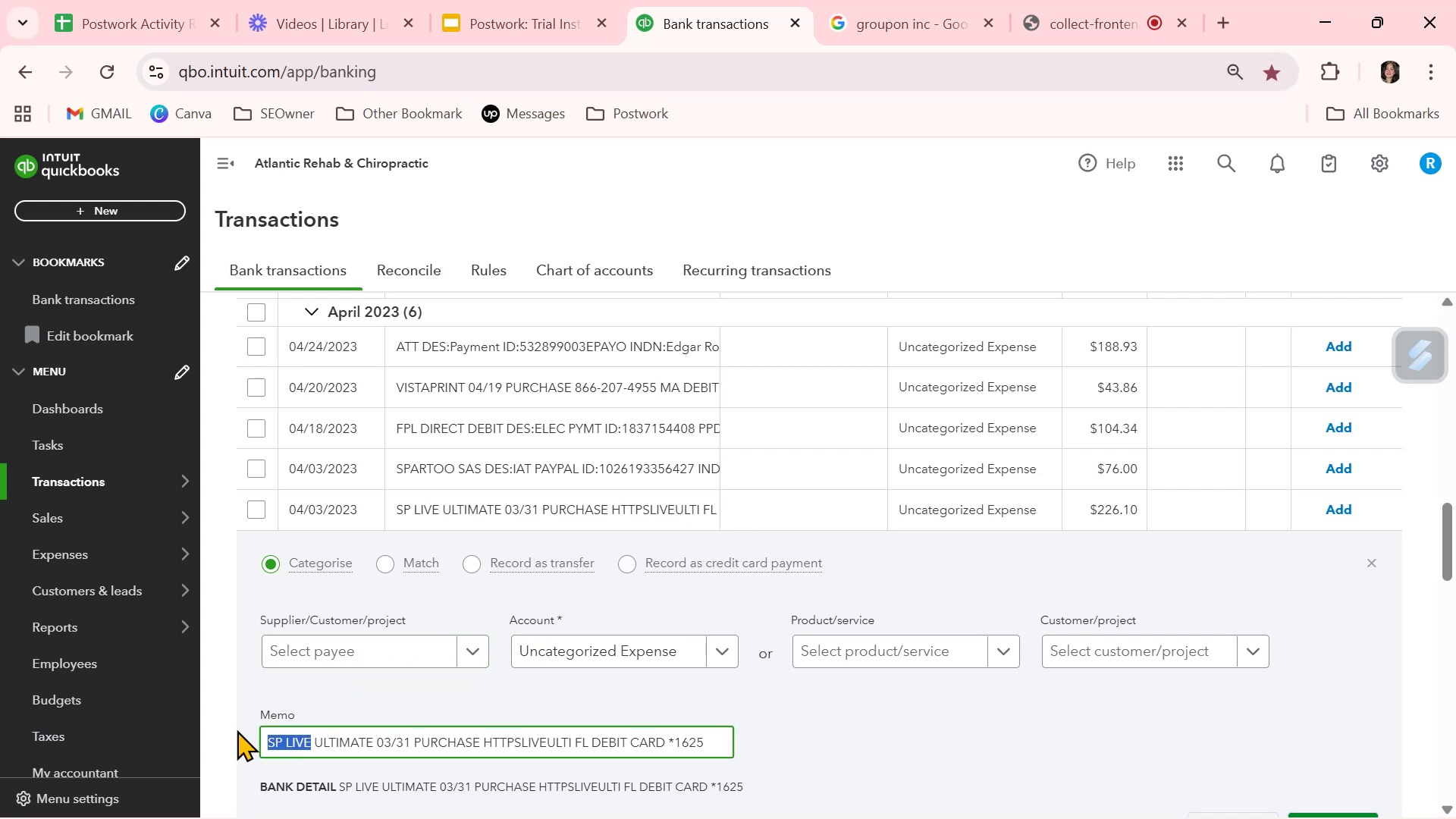 
wait(6.23)
 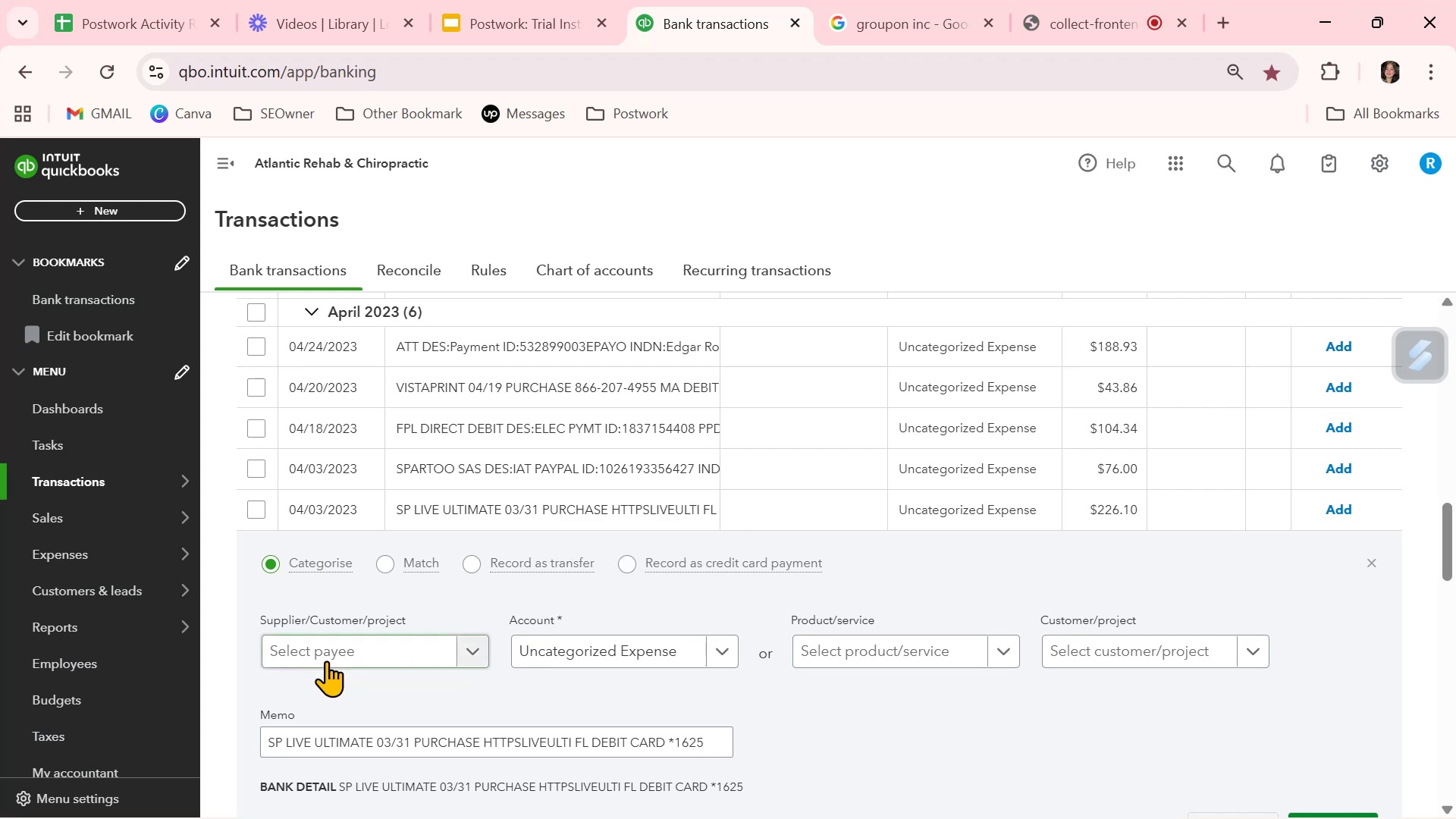 
left_click([322, 730])
 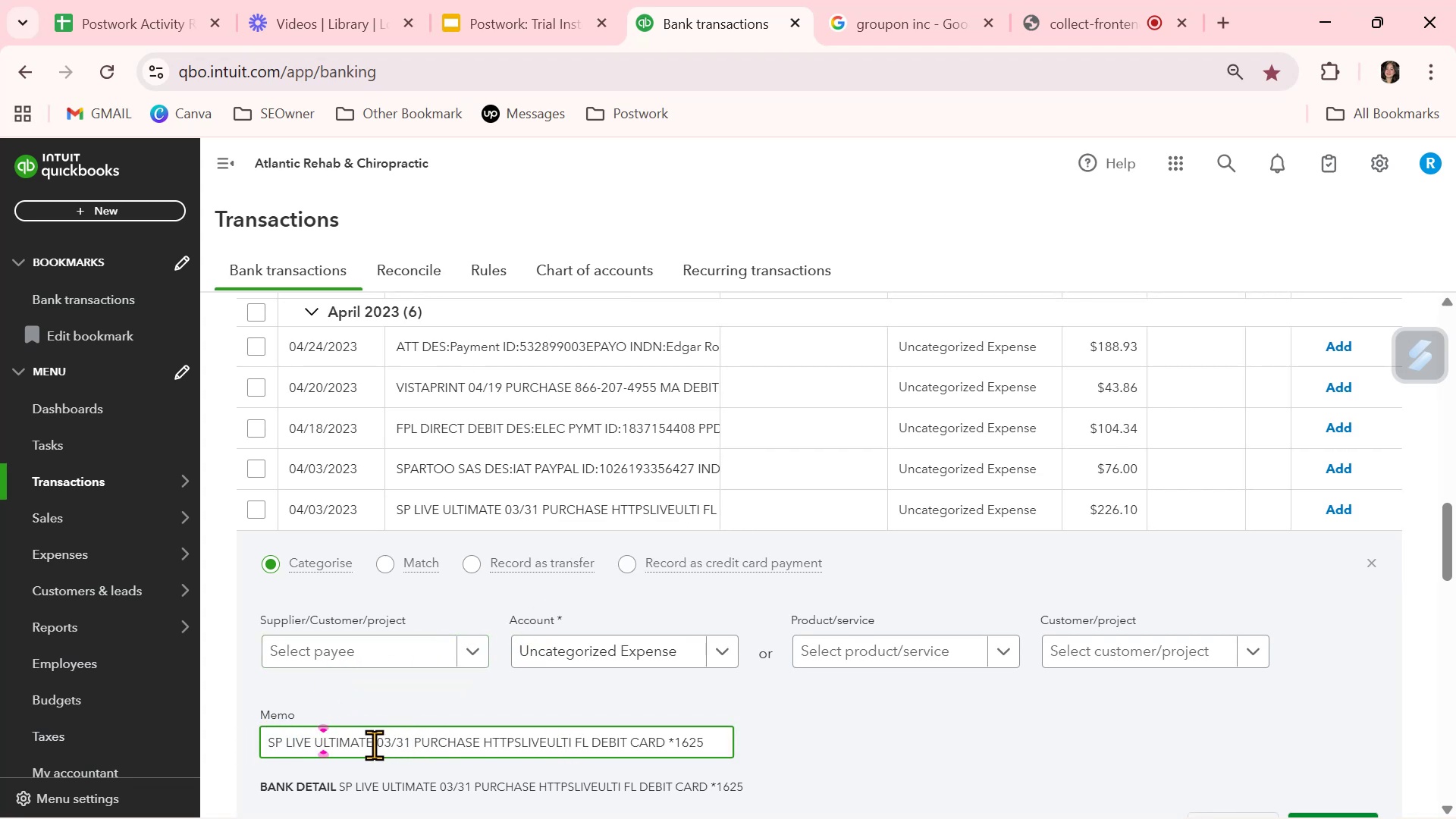 
wait(6.56)
 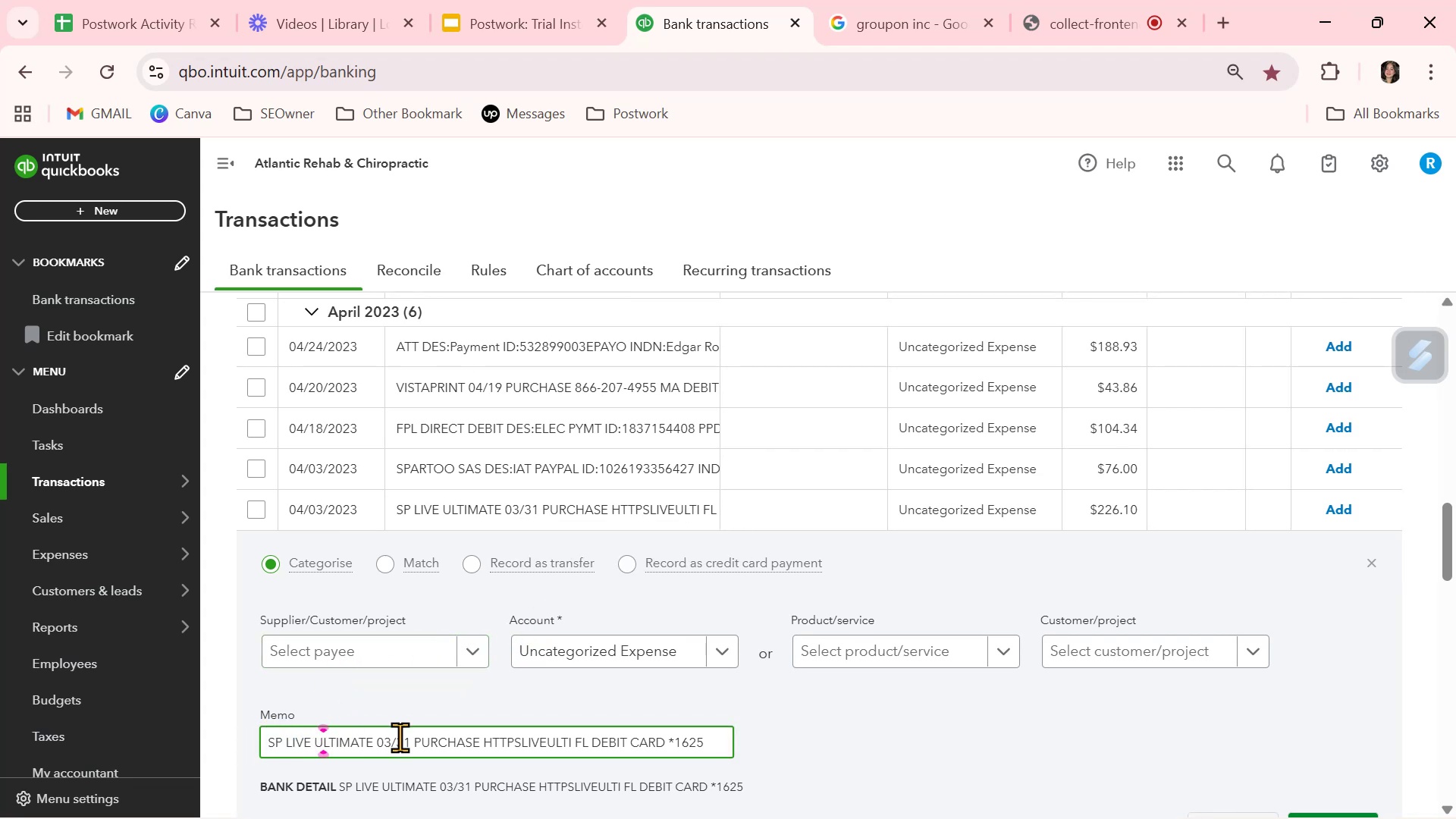 
key(Control+ControlLeft)
 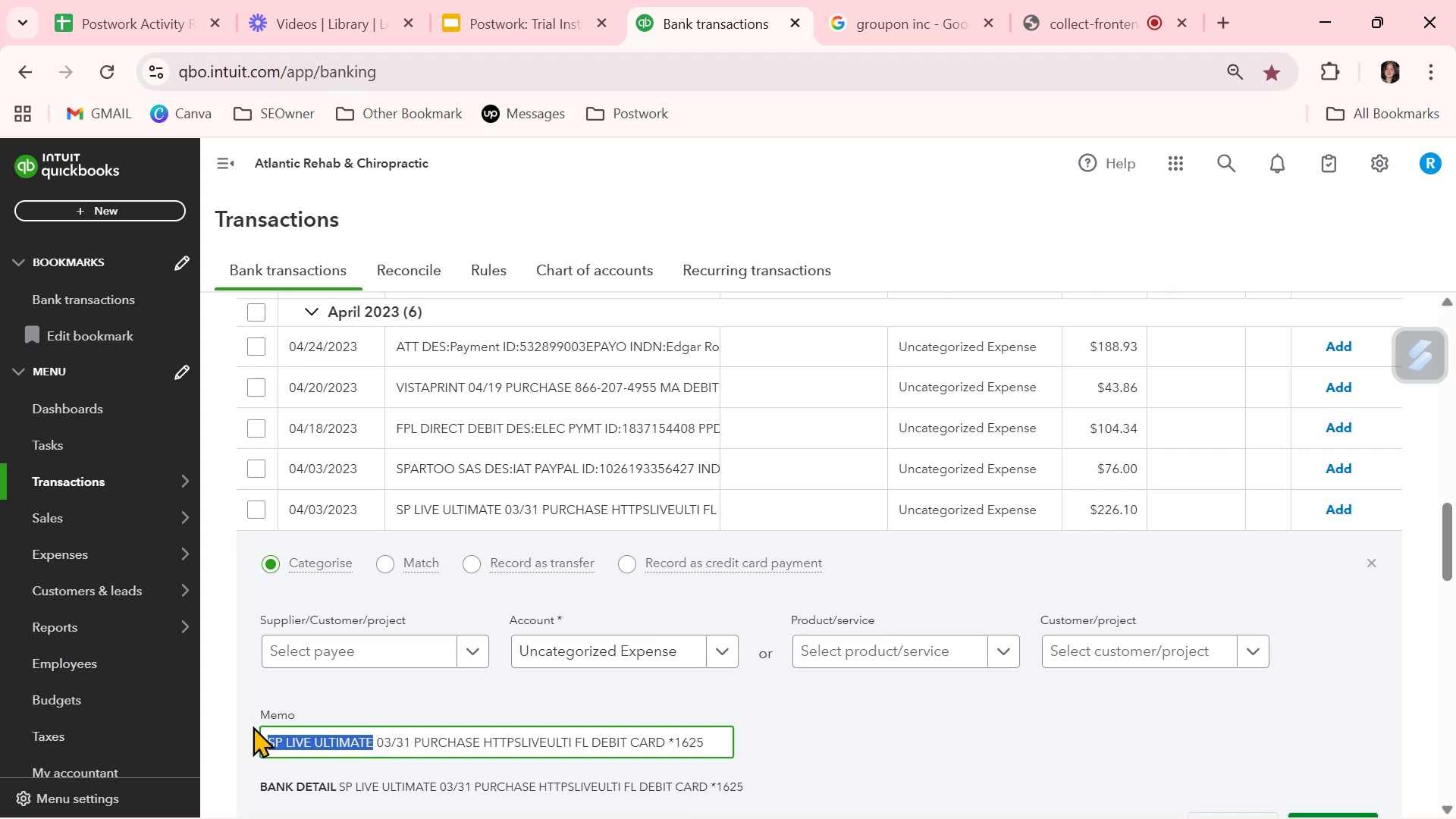 
key(Control+C)
 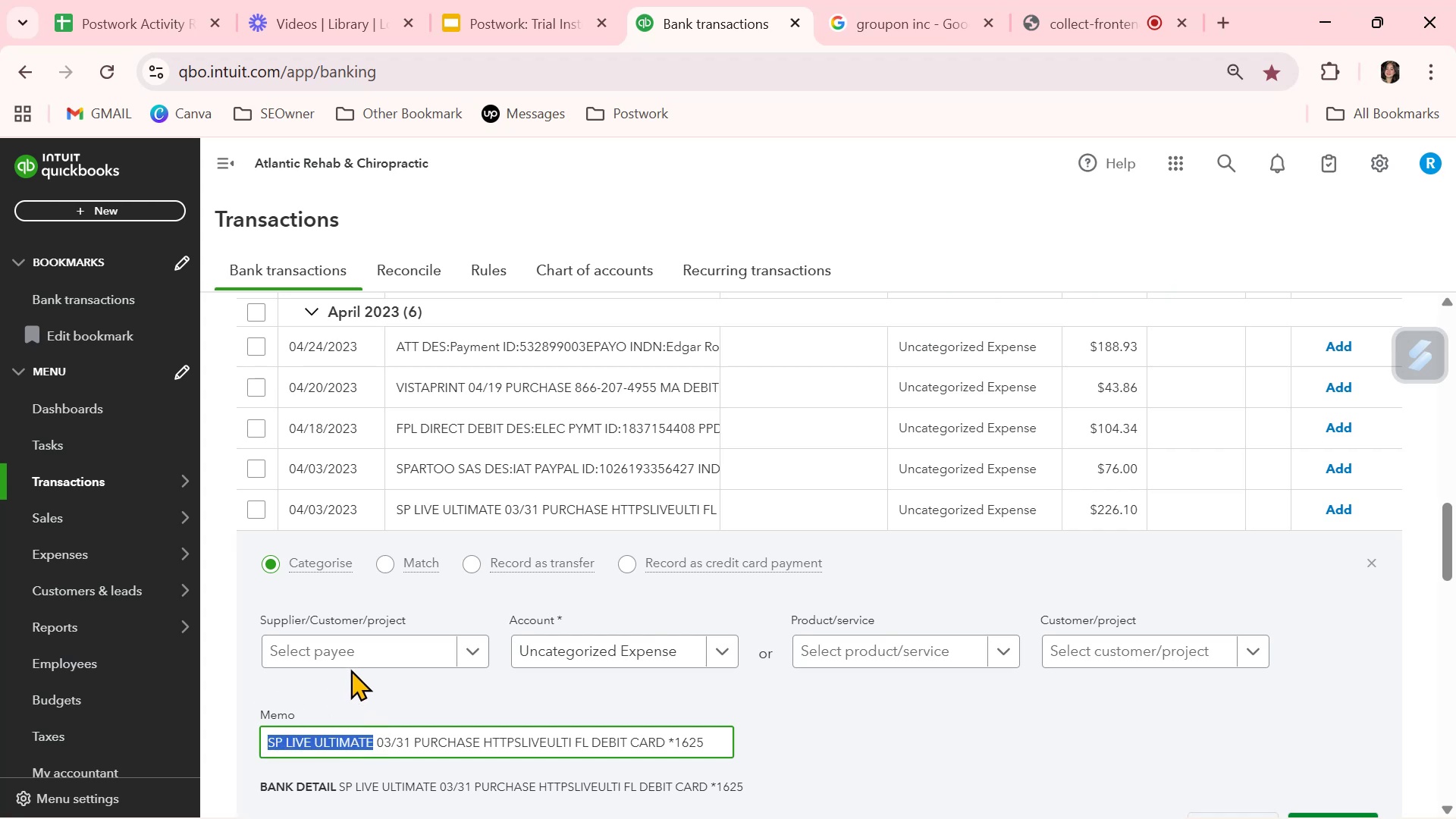 
left_click([359, 655])
 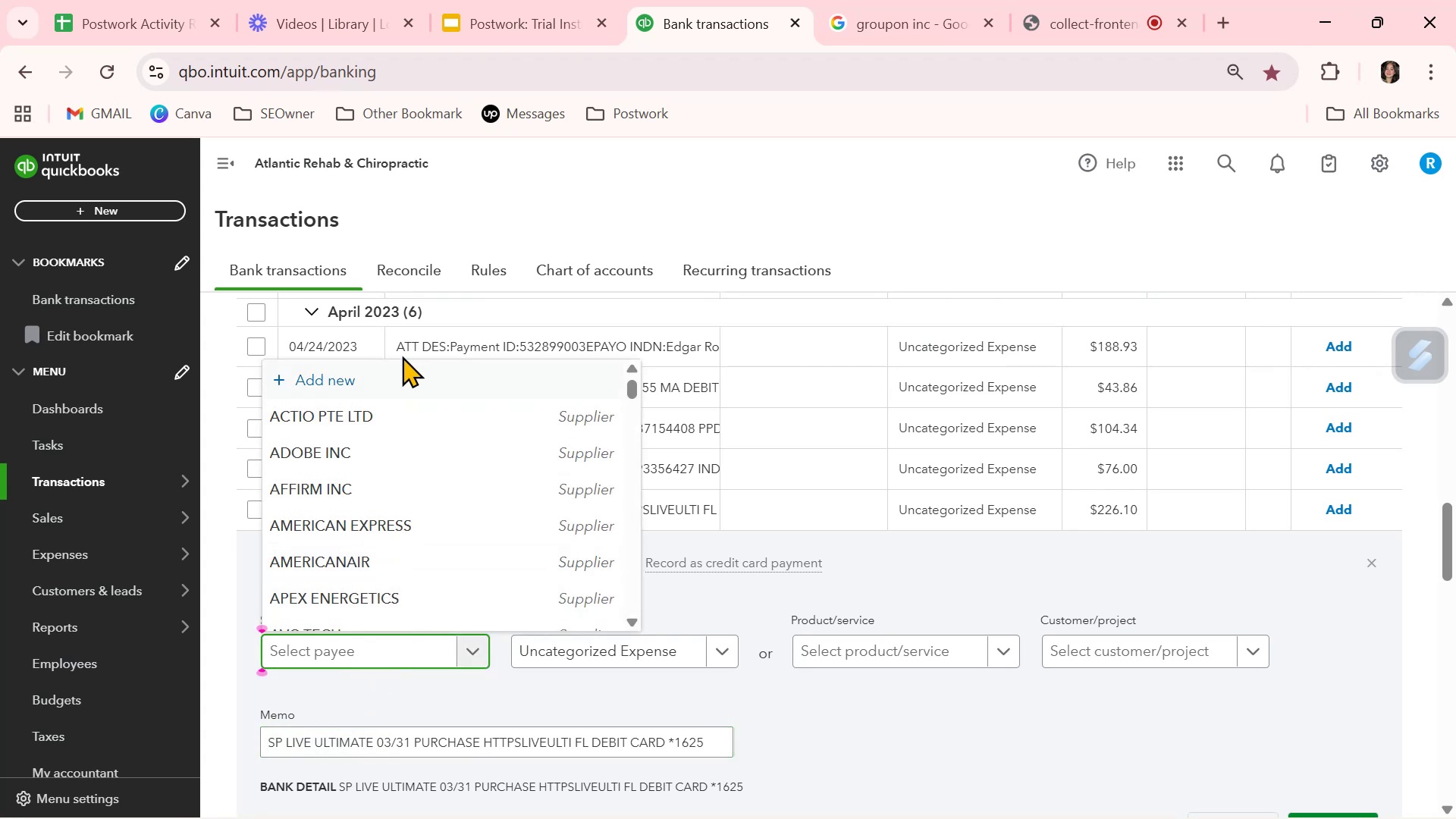 
left_click([400, 366])
 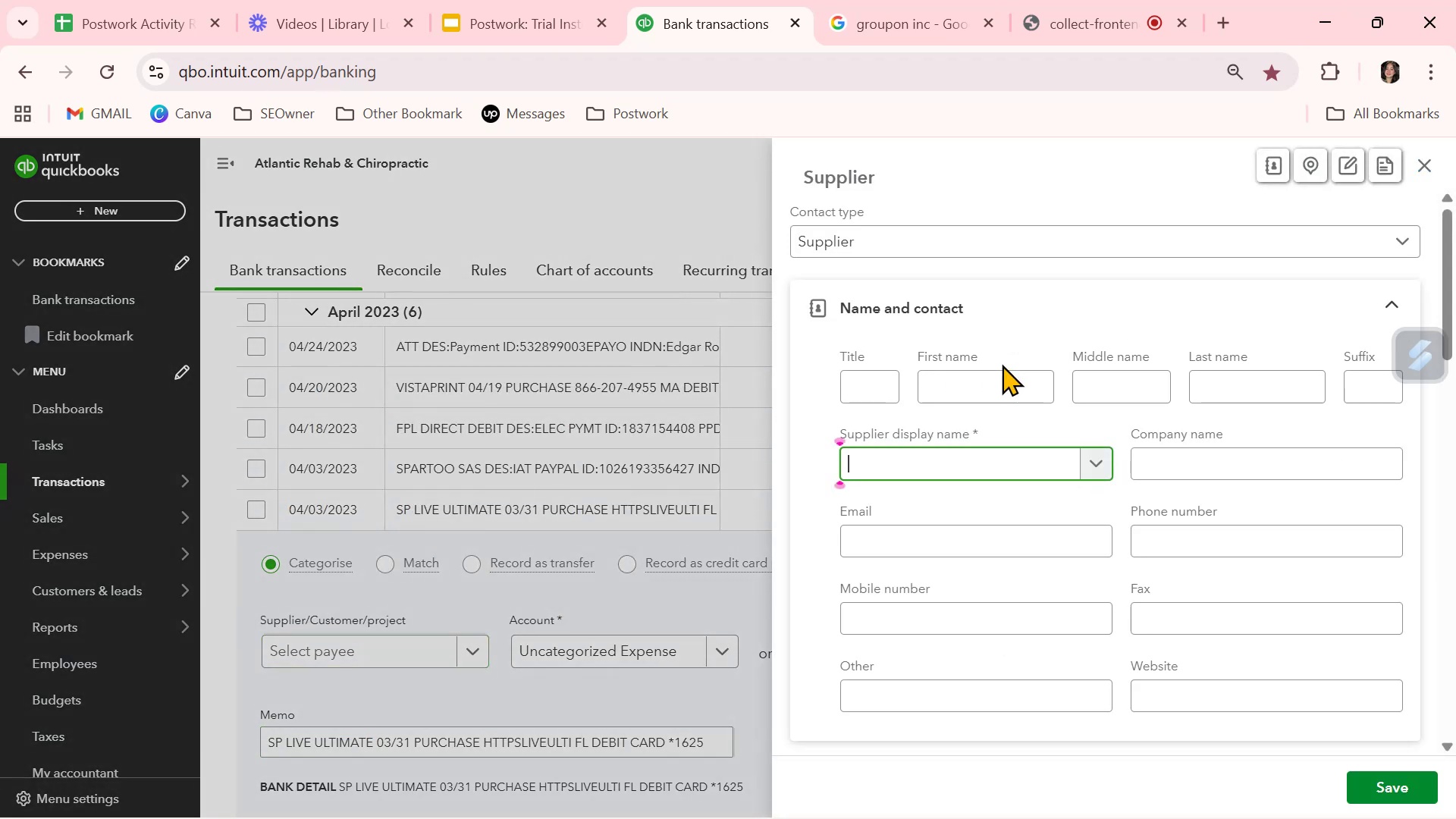 
key(Control+ControlLeft)
 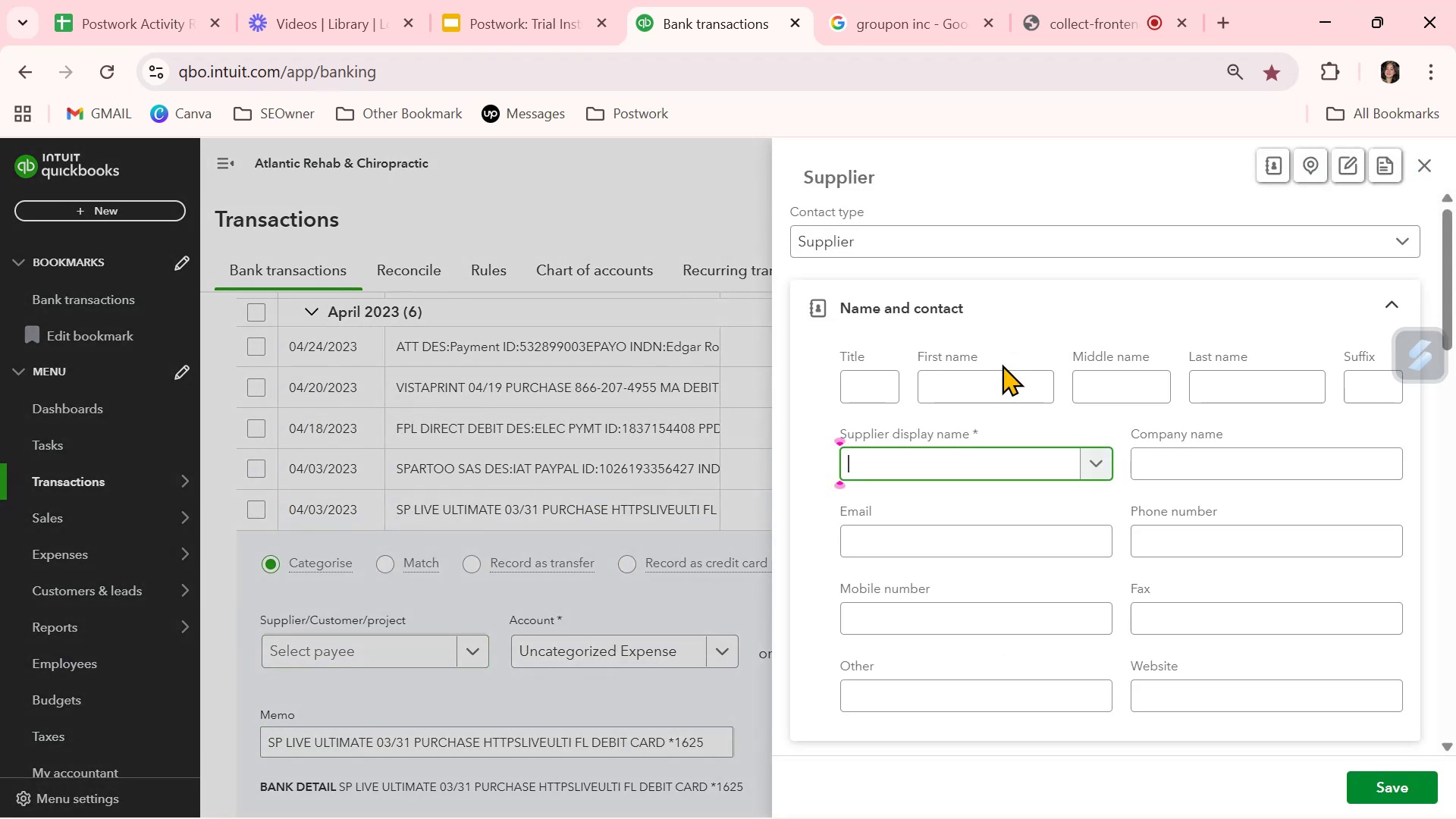 
key(Control+V)
 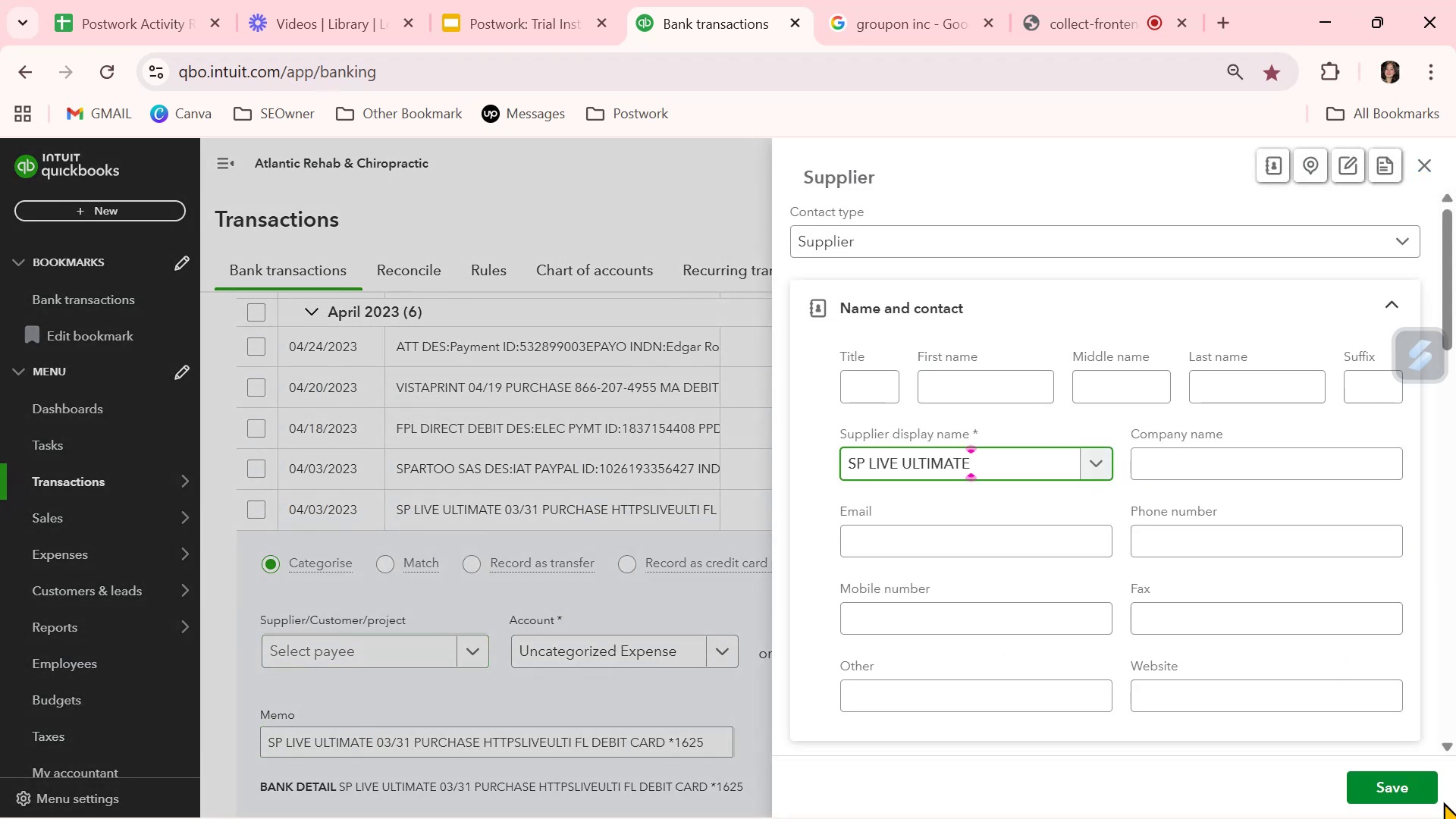 
left_click([1410, 785])
 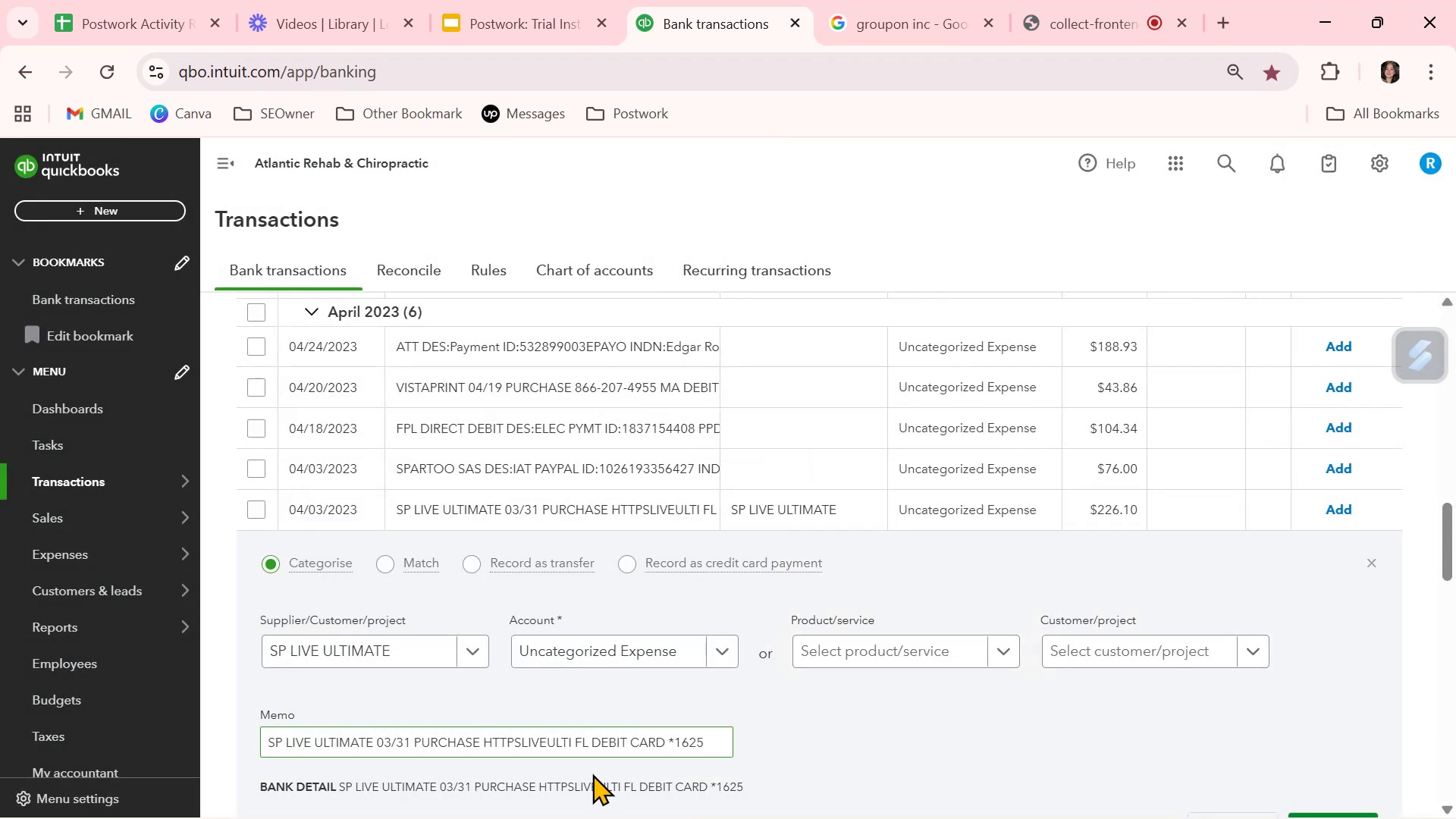 
scroll: coordinate [508, 793], scroll_direction: down, amount: 1.0
 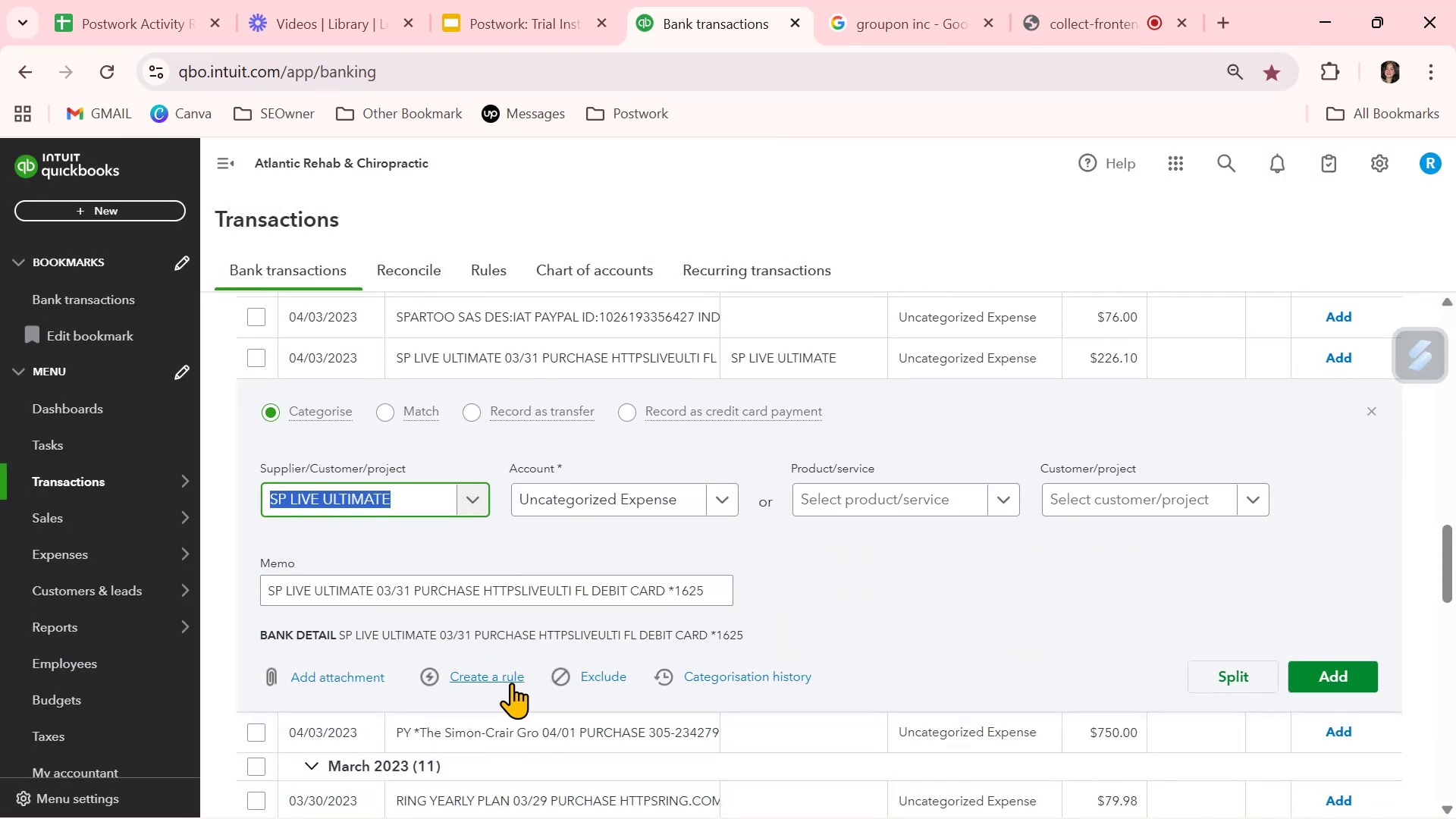 
left_click([513, 675])
 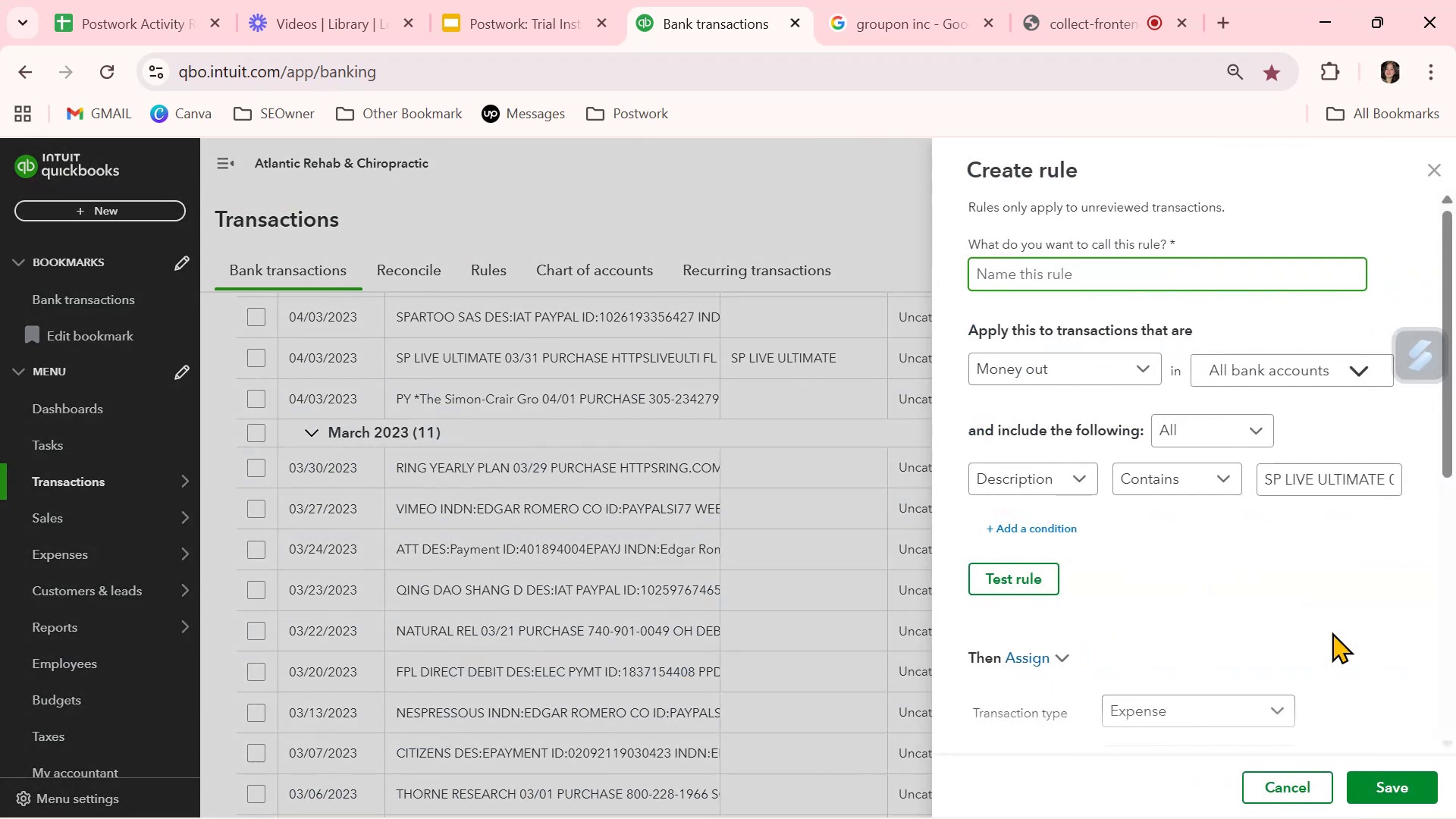 
key(Control+ControlLeft)
 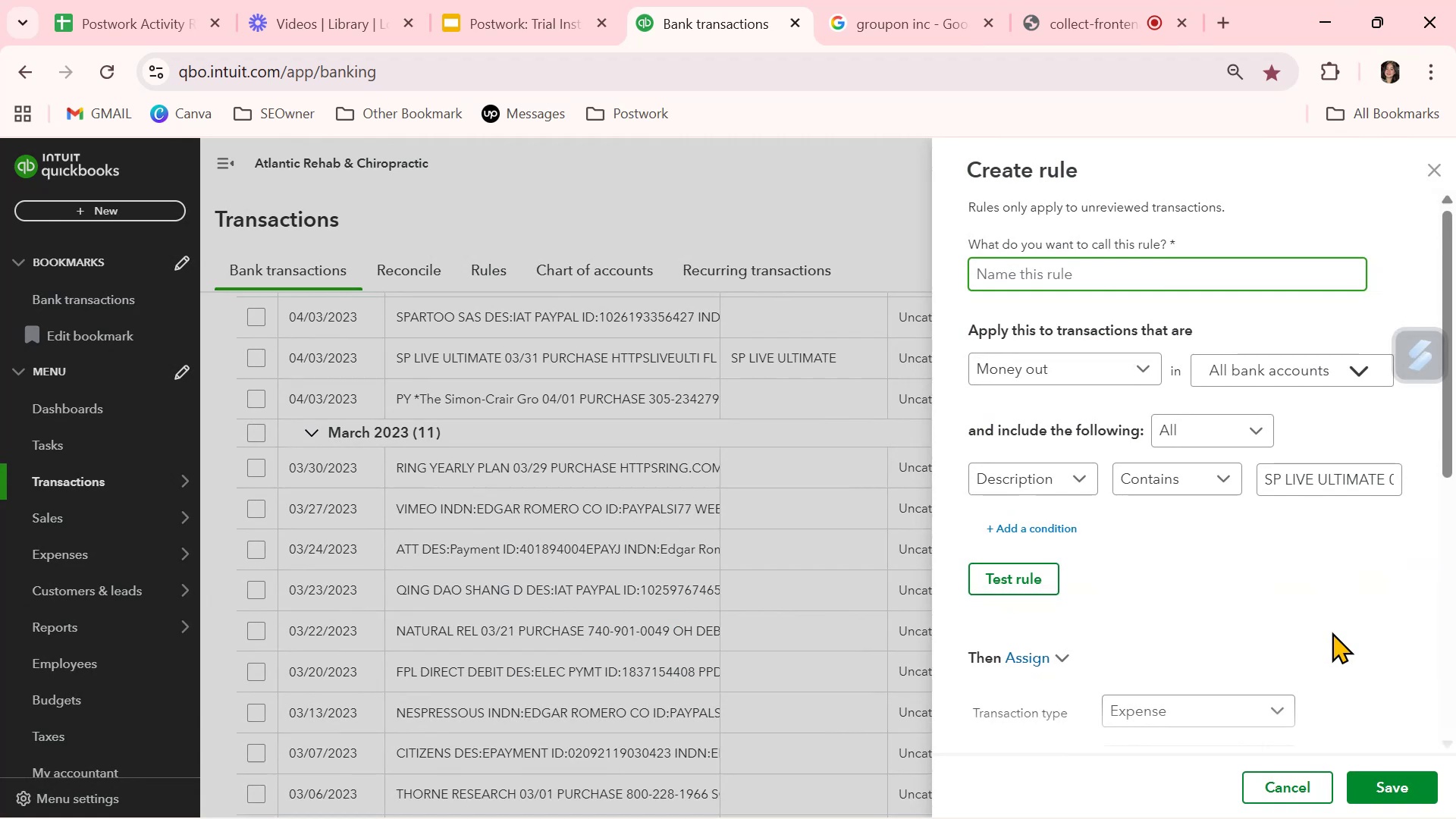 
key(Control+V)
 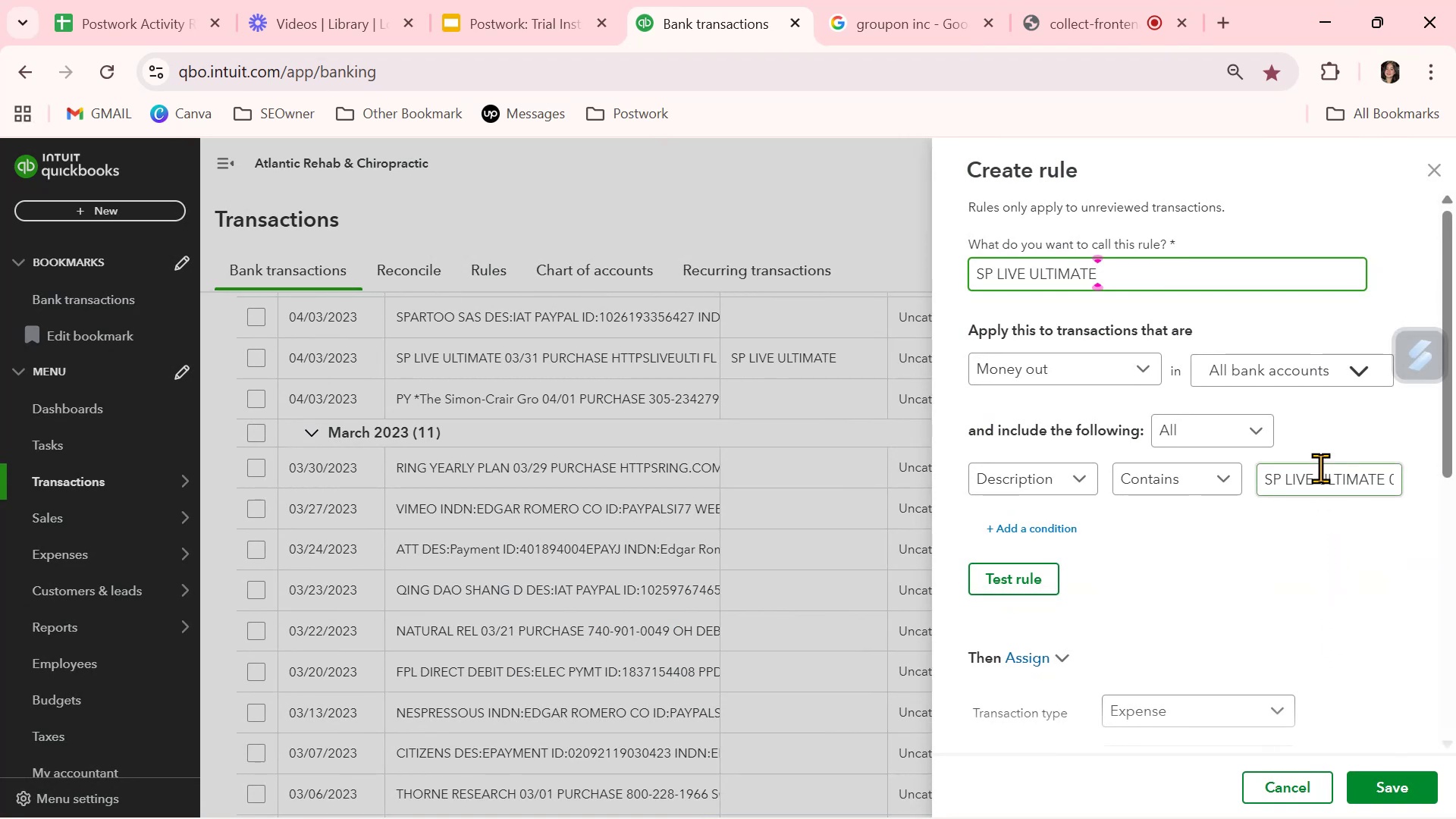 
double_click([1320, 468])
 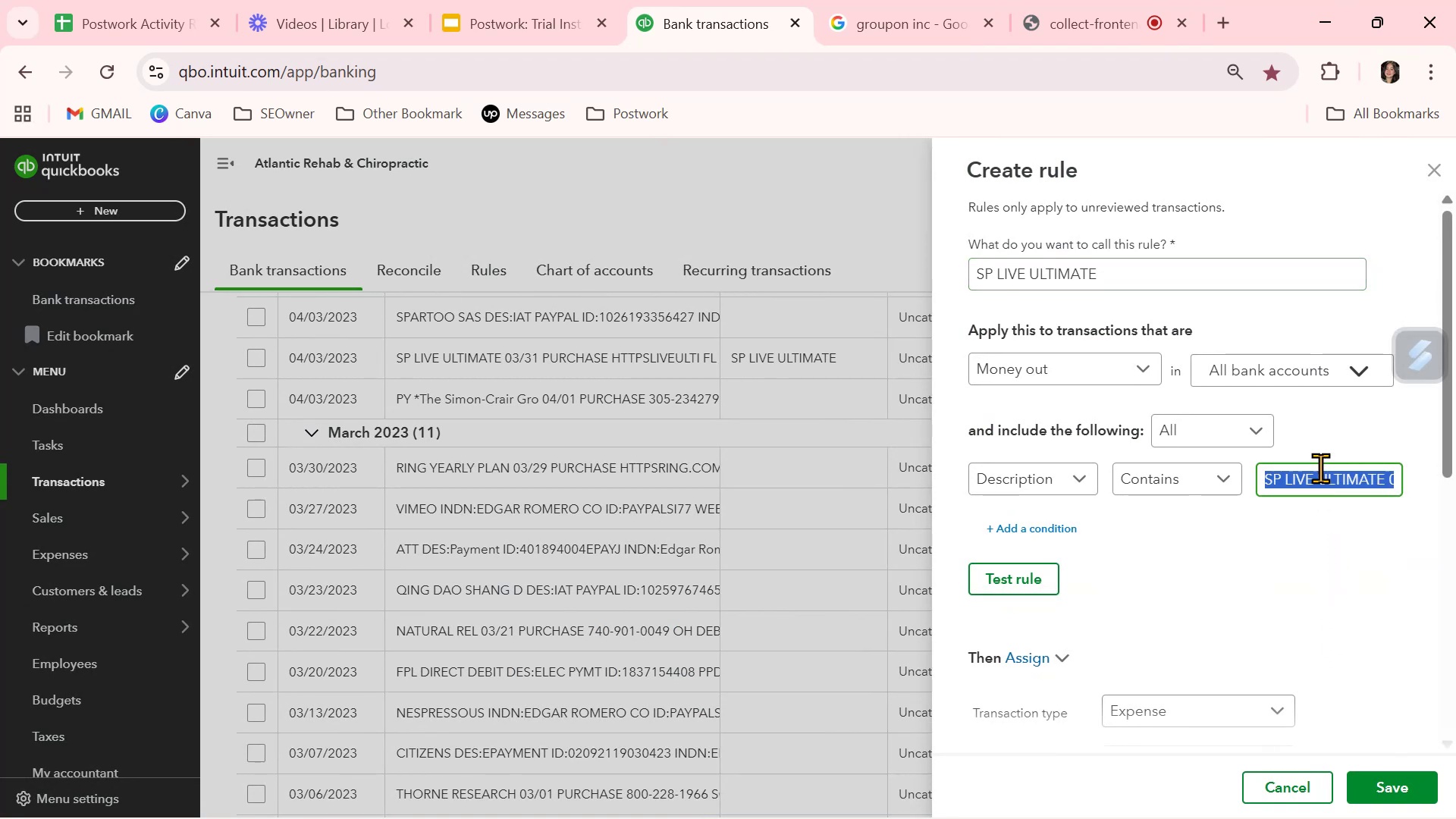 
triple_click([1320, 468])
 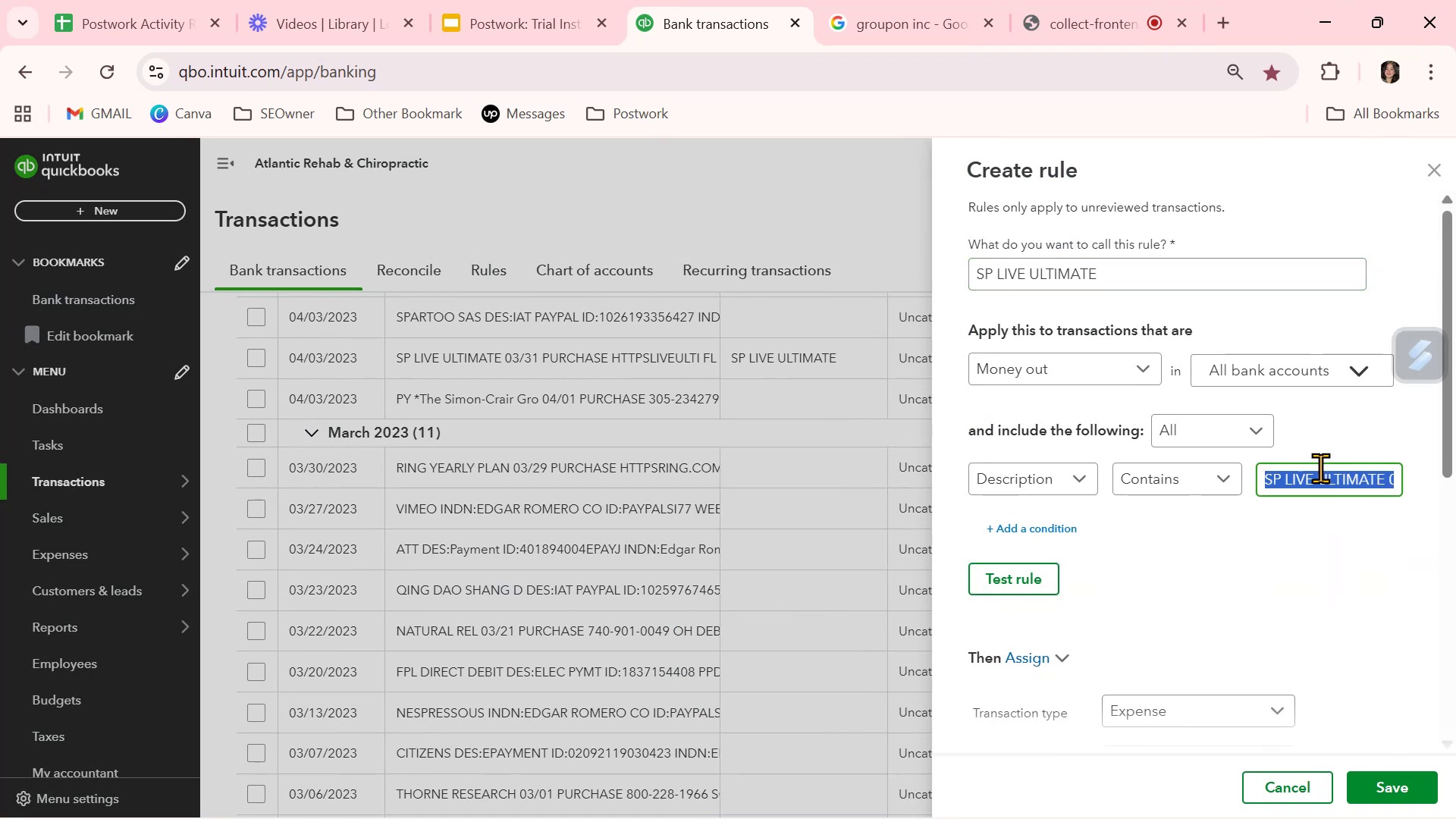 
key(Control+ControlLeft)
 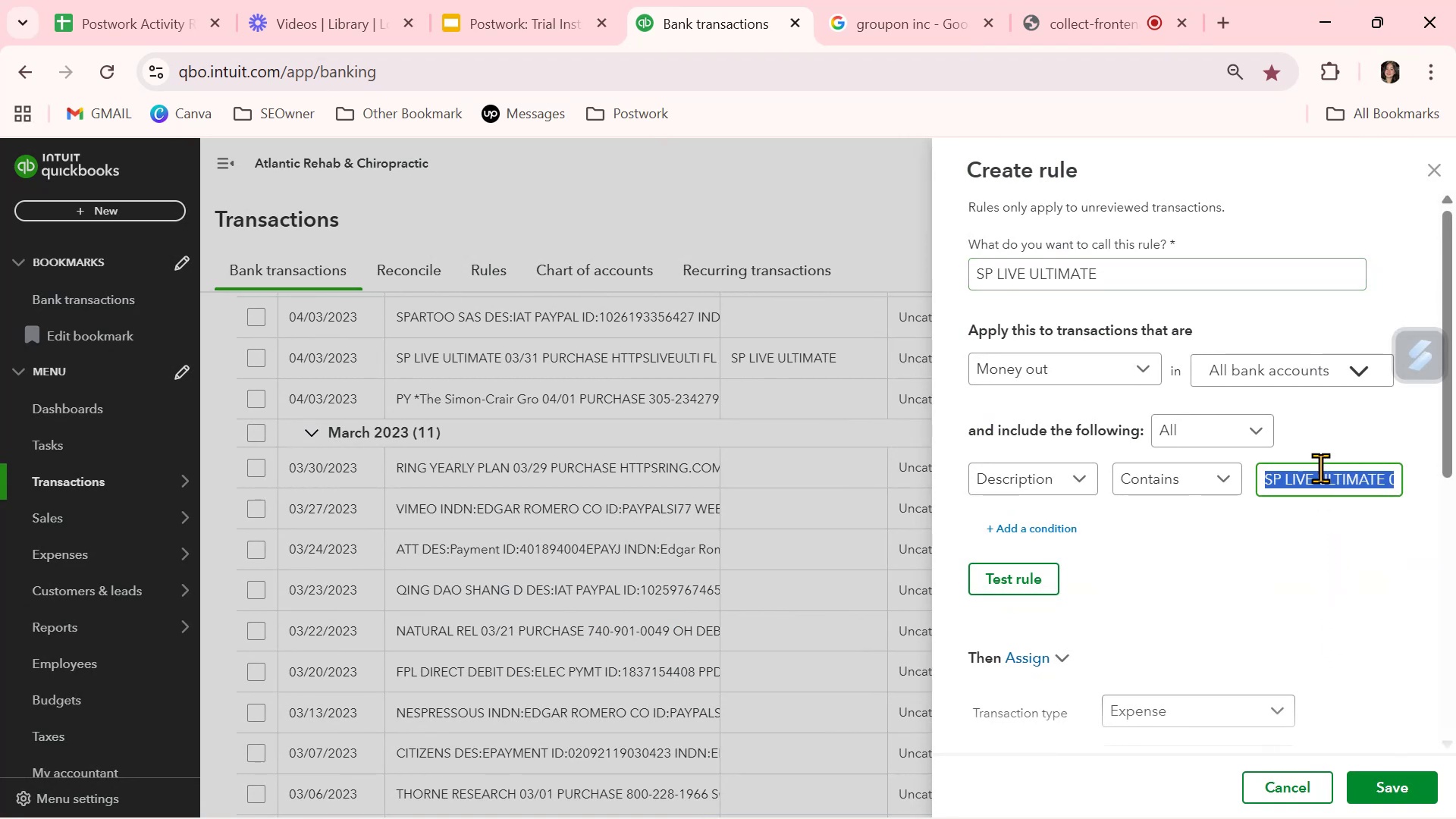 
key(Control+V)
 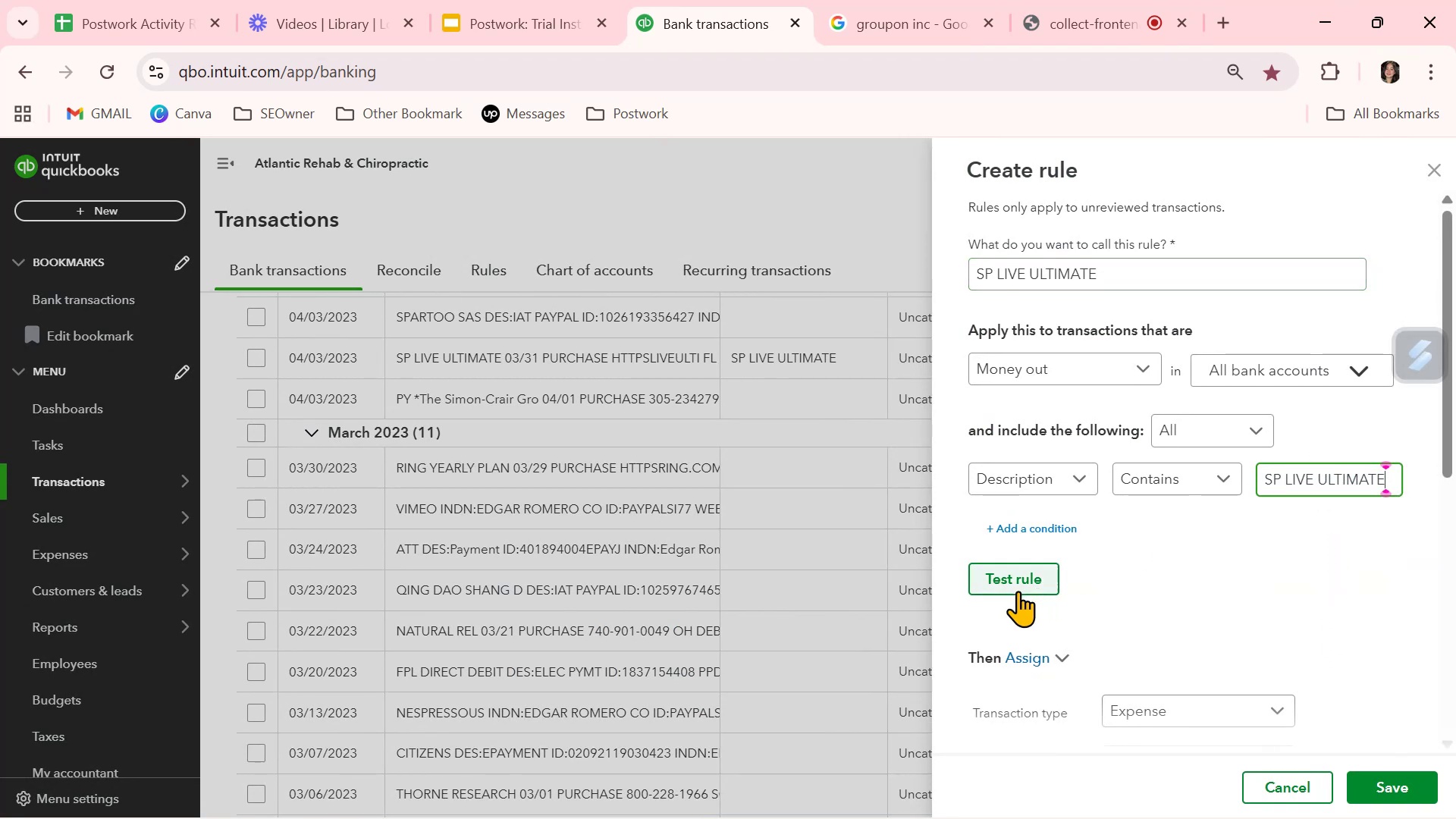 
left_click([1029, 576])
 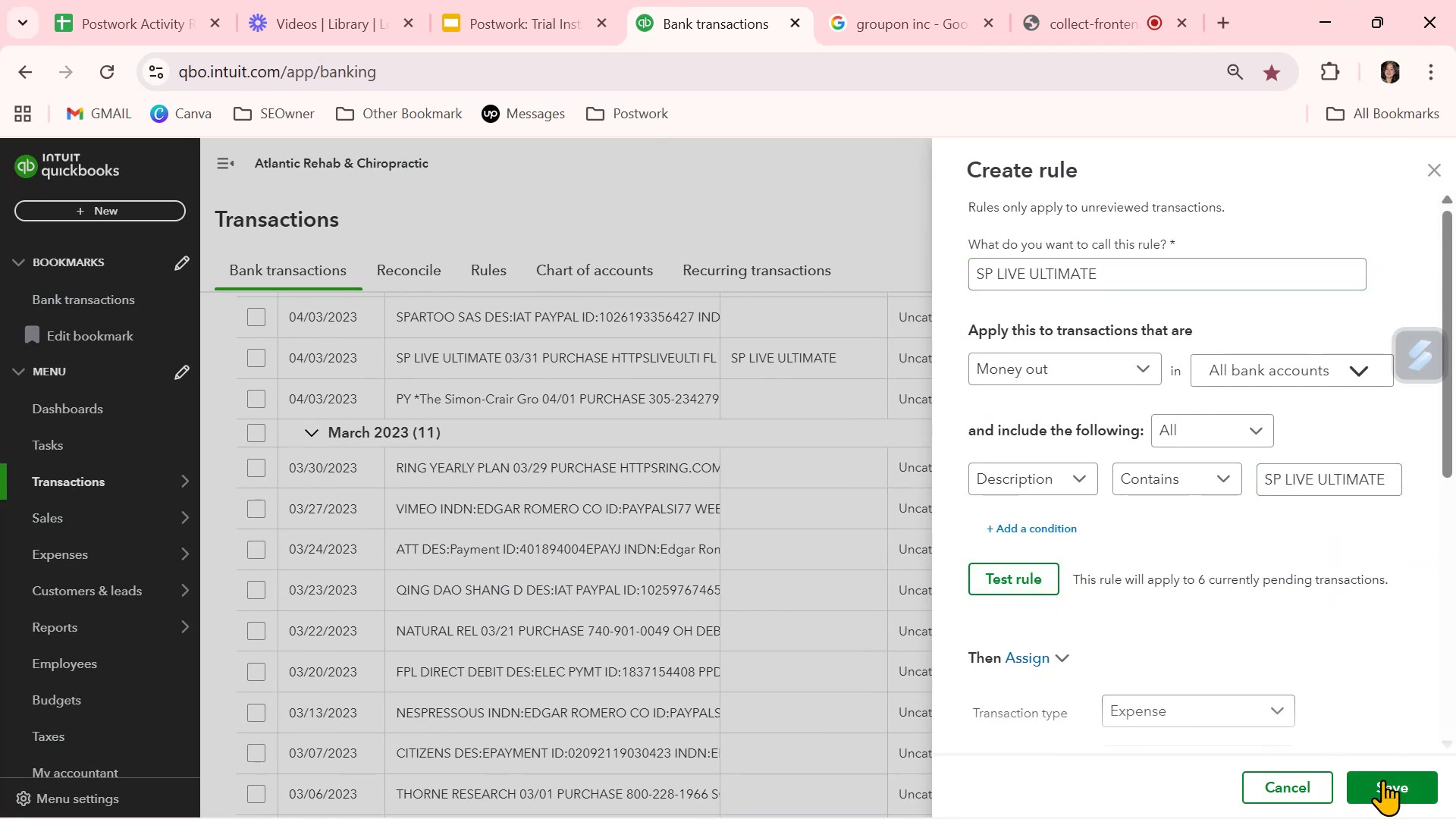 
left_click([1401, 786])
 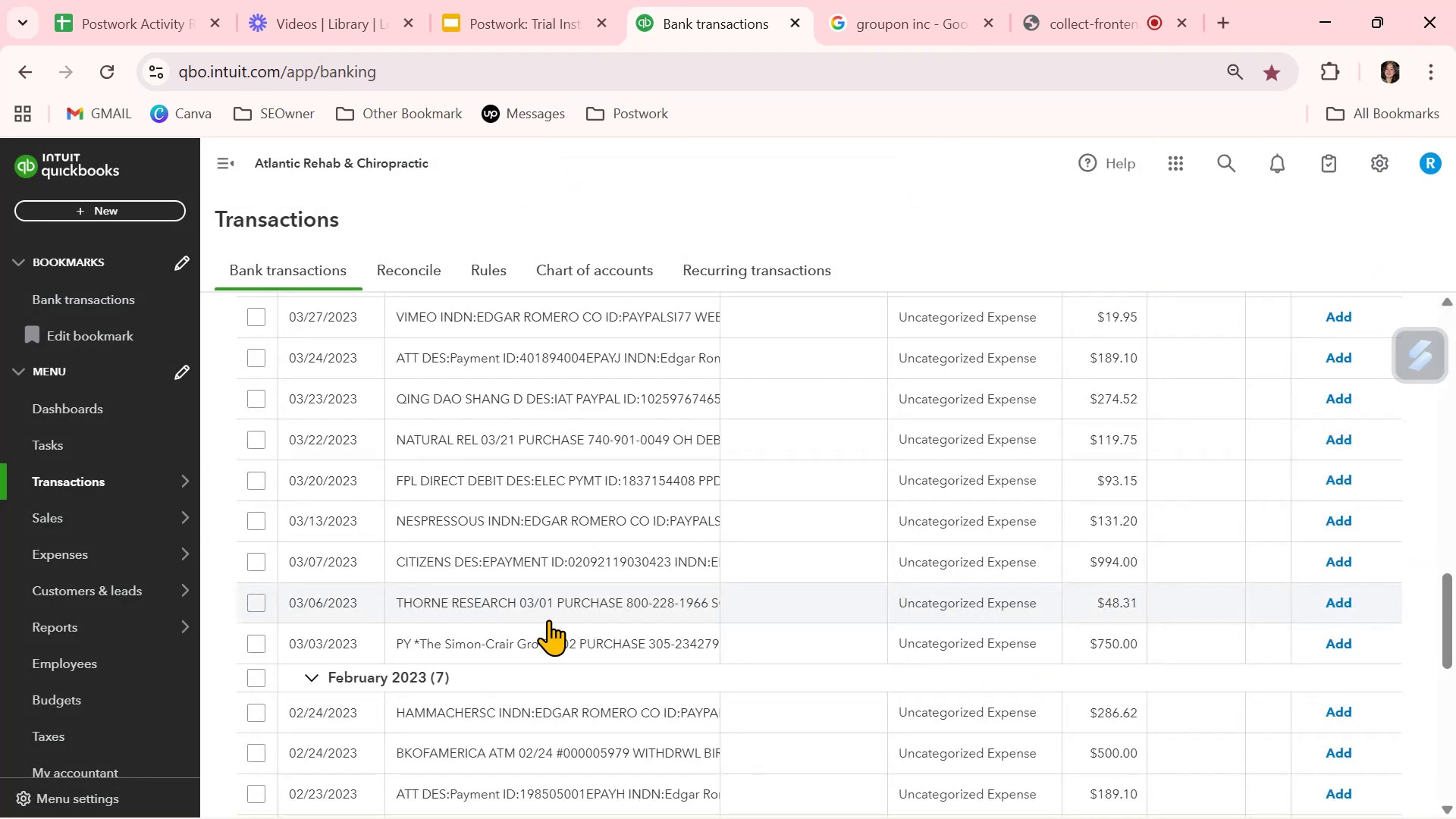 
scroll: coordinate [833, 569], scroll_direction: up, amount: 16.0
 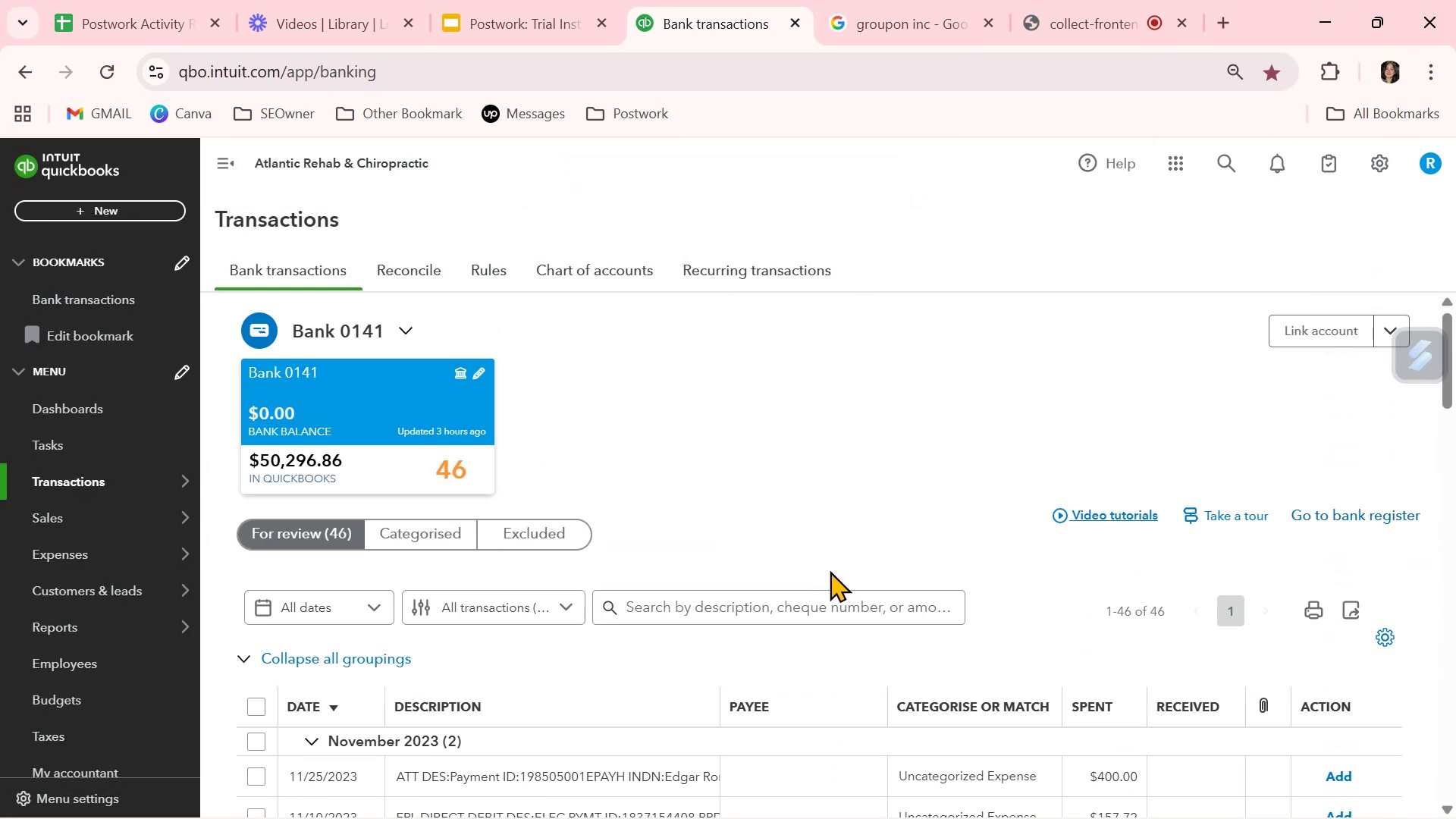 
scroll: coordinate [830, 576], scroll_direction: down, amount: 4.0
 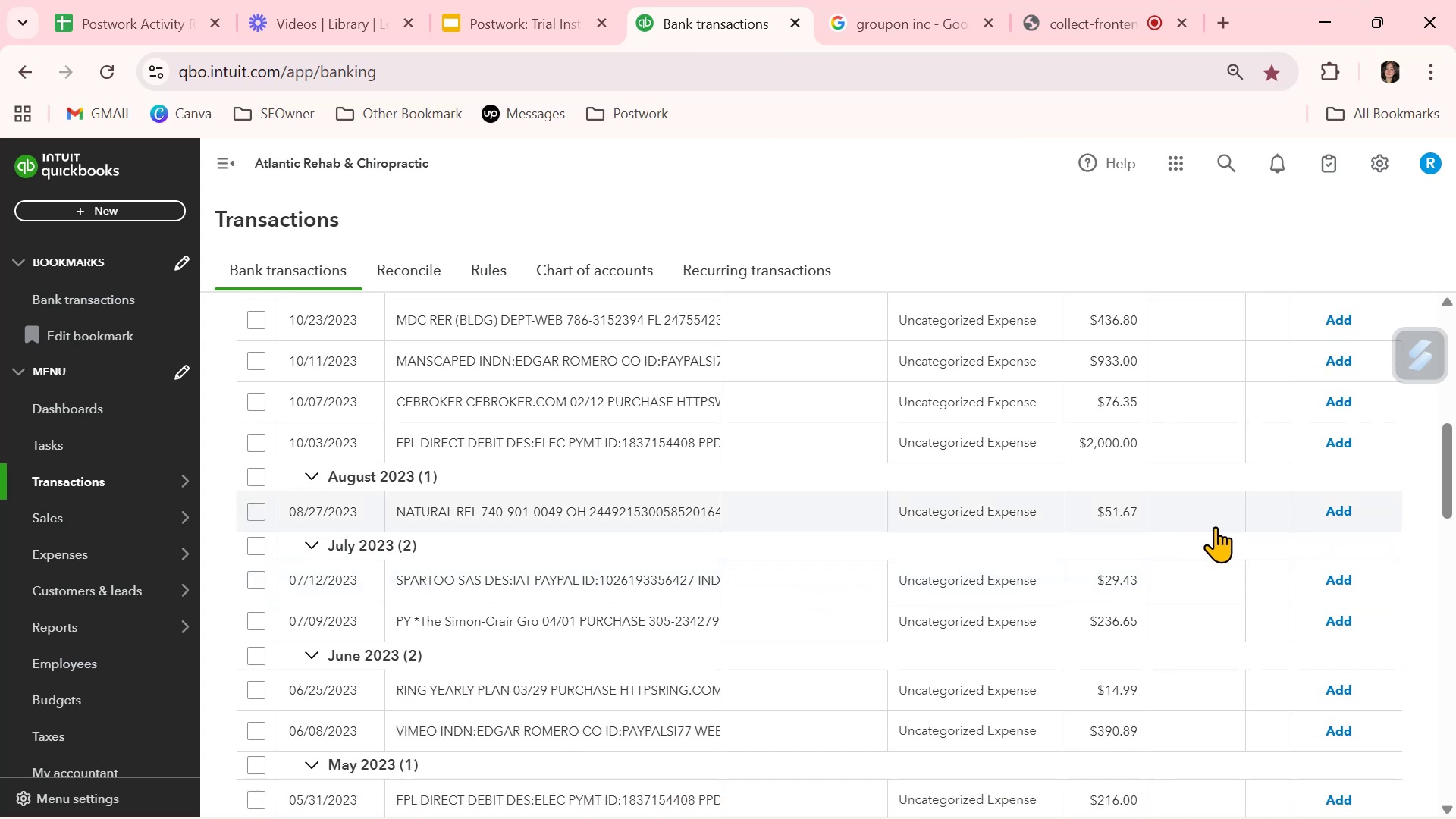 
left_click([1337, 513])
 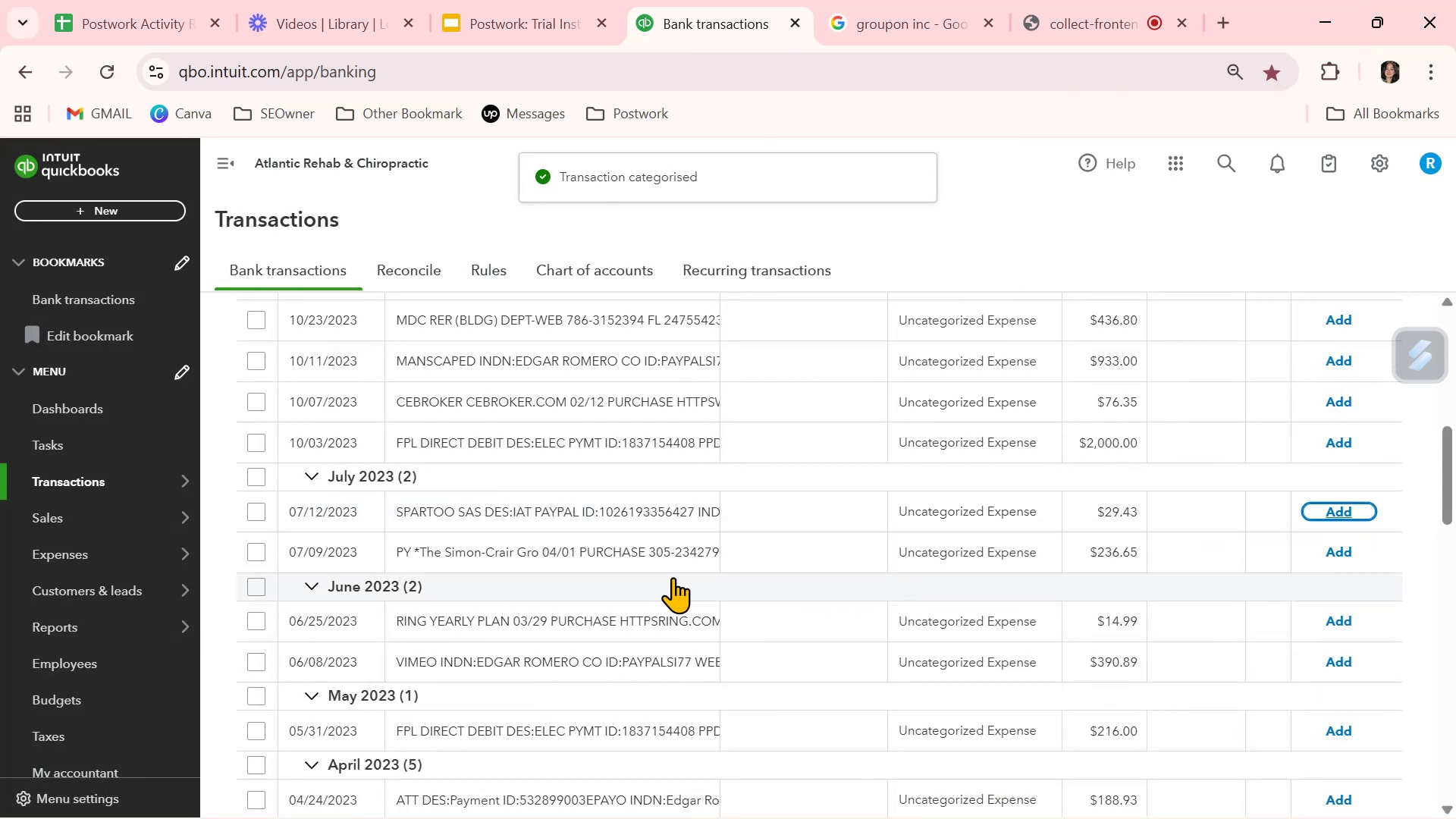 
left_click([603, 510])
 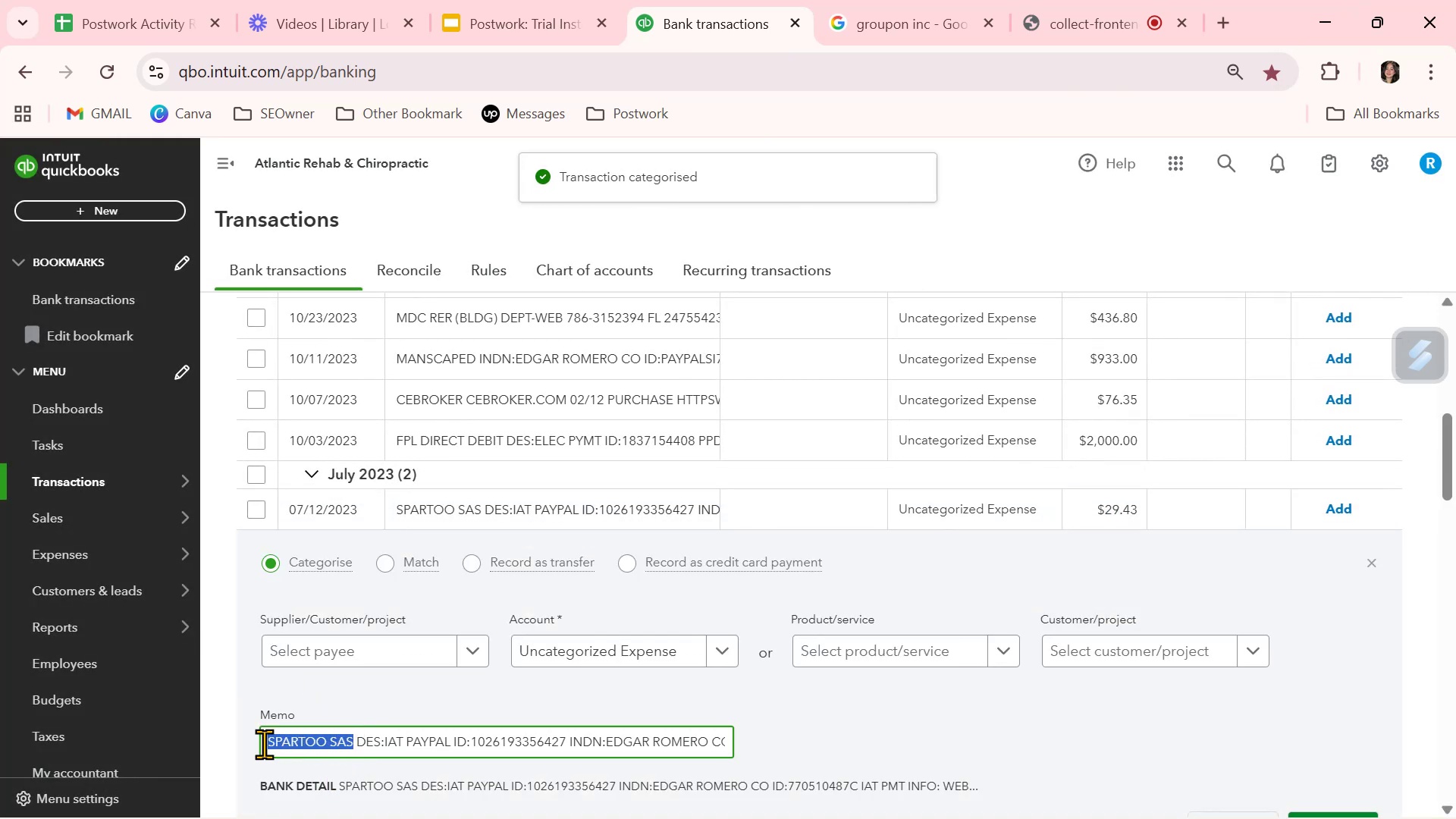 
key(Control+ControlLeft)
 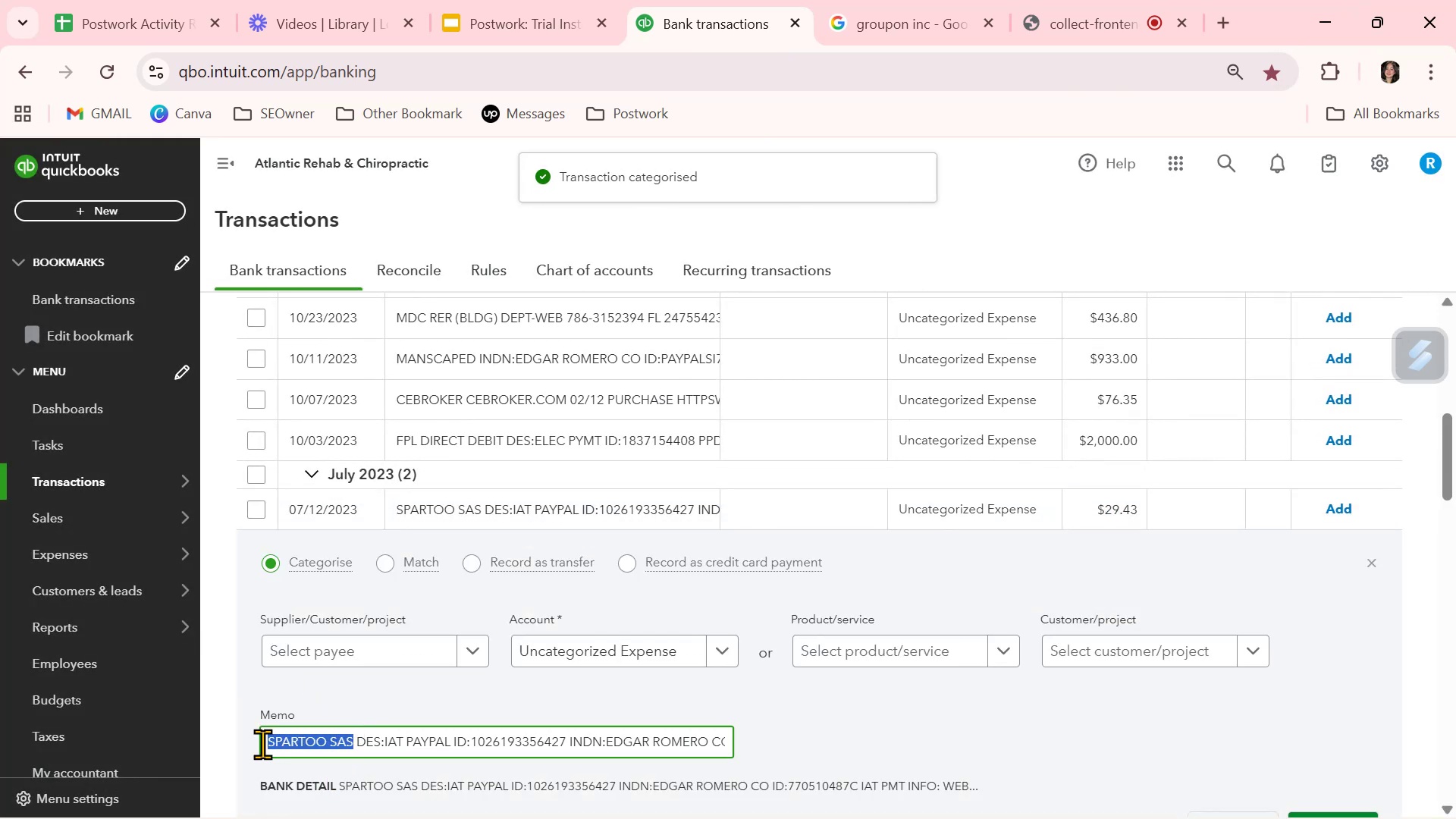 
key(Control+C)
 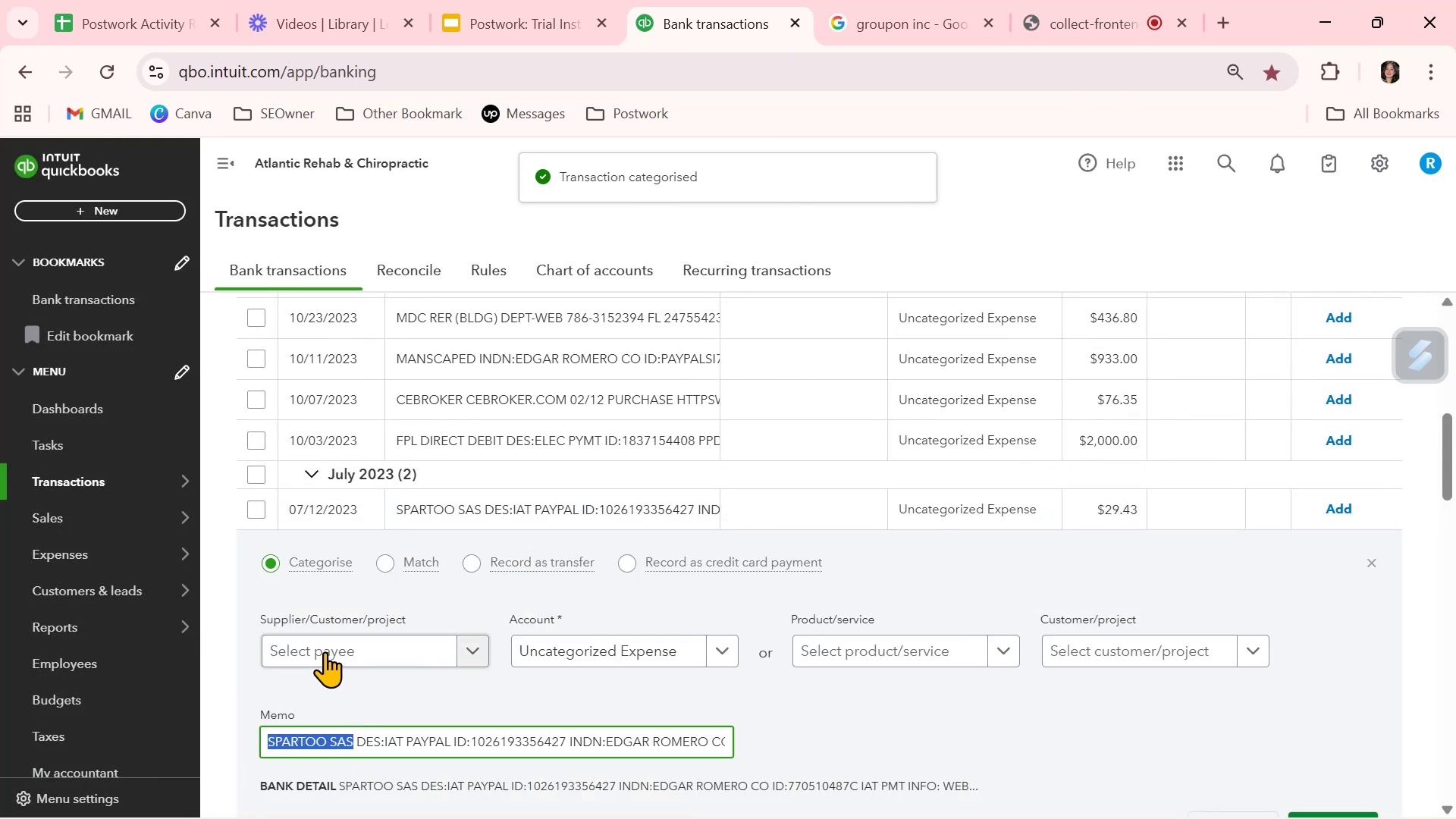 
left_click([329, 645])
 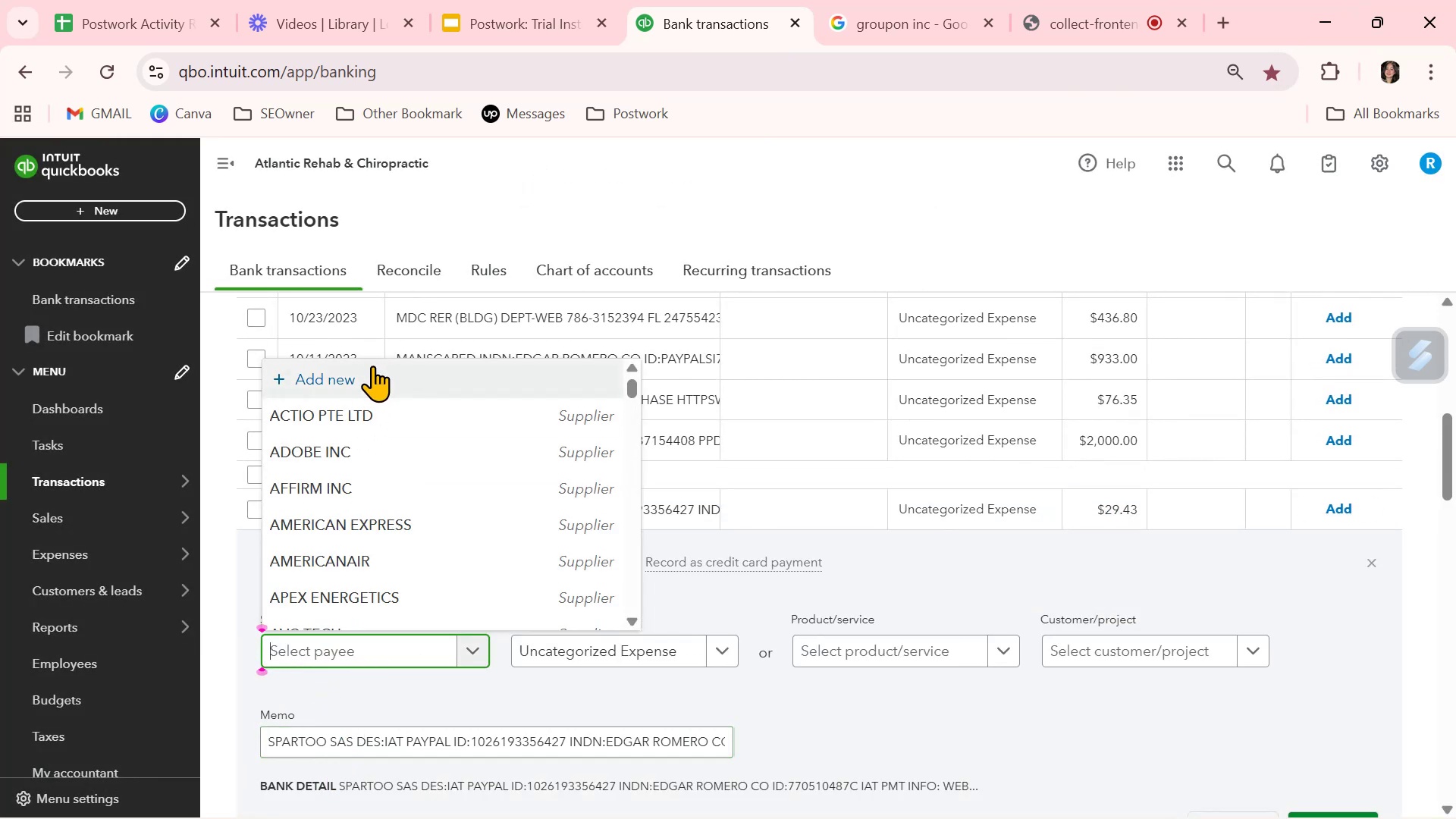 
left_click([371, 371])
 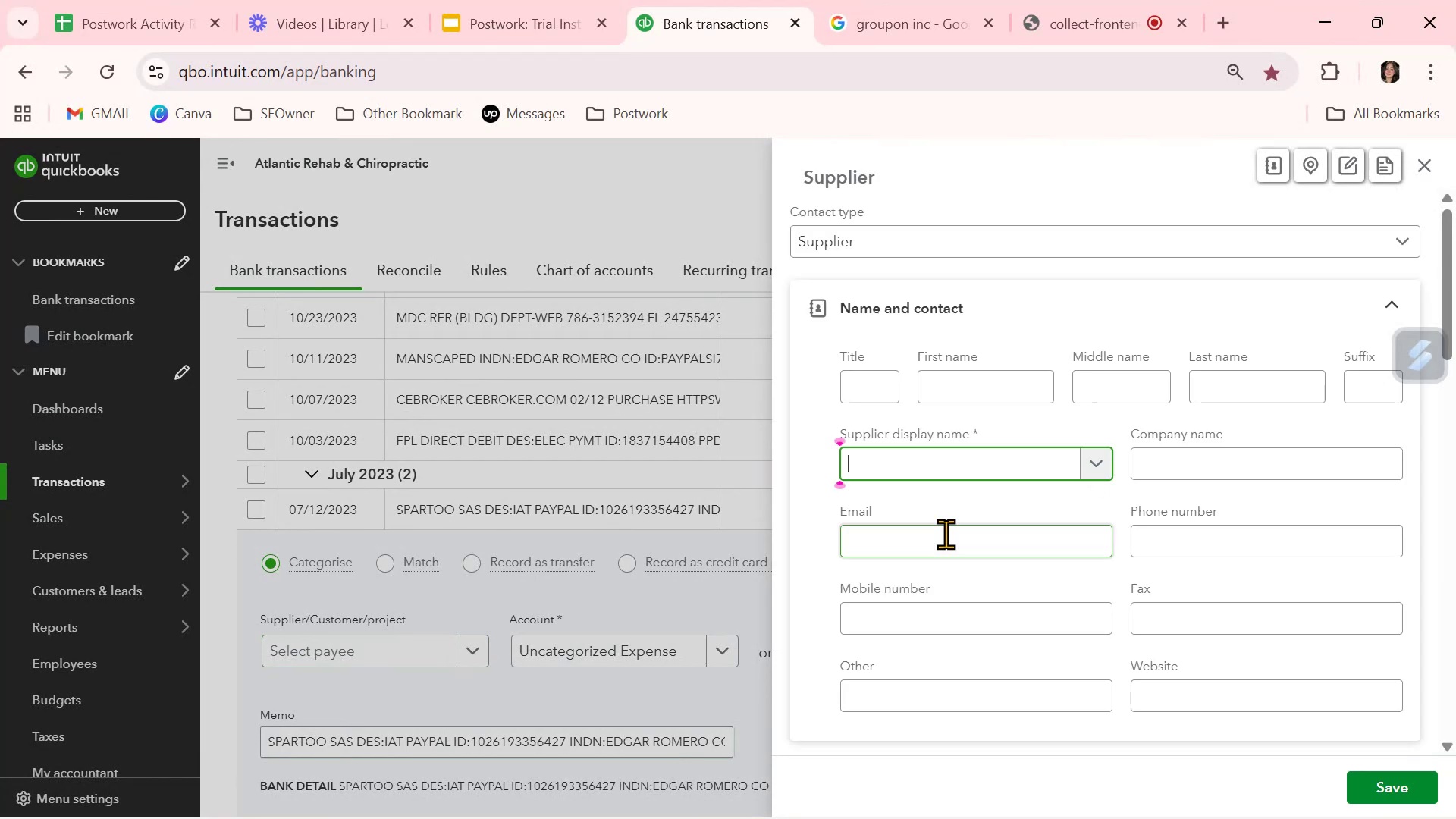 
key(Control+ControlLeft)
 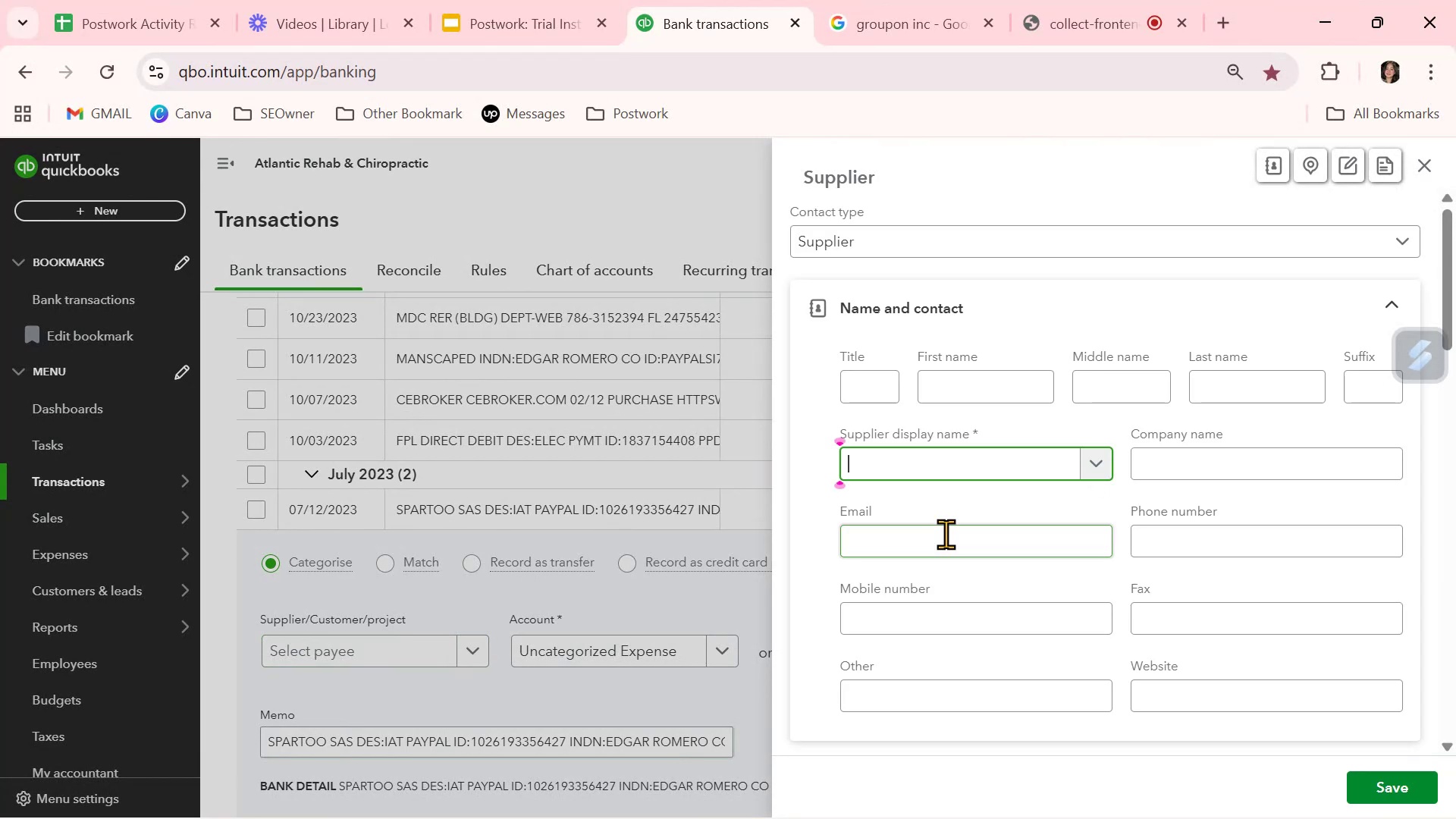 
key(Control+V)
 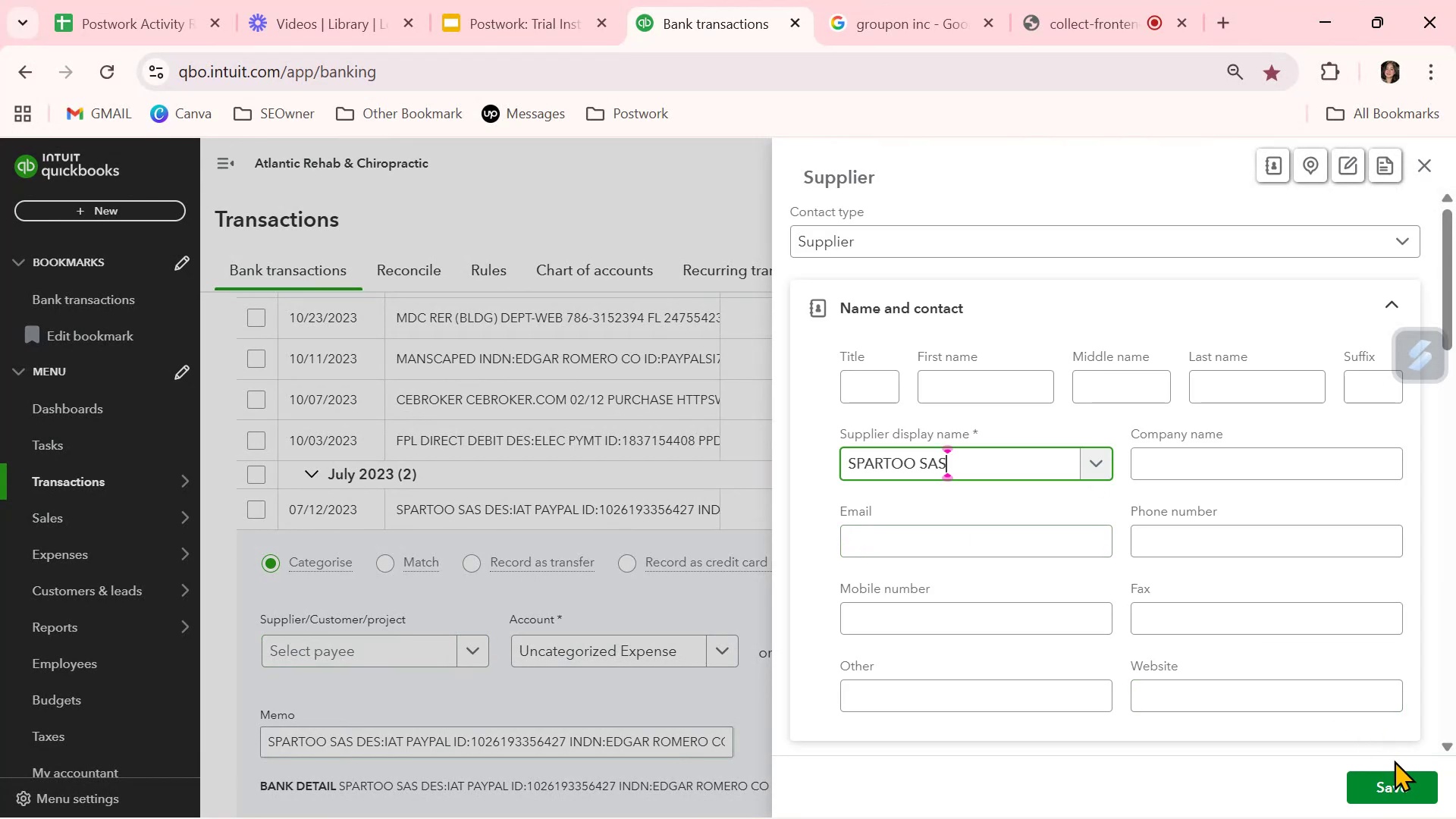 
left_click([1387, 776])
 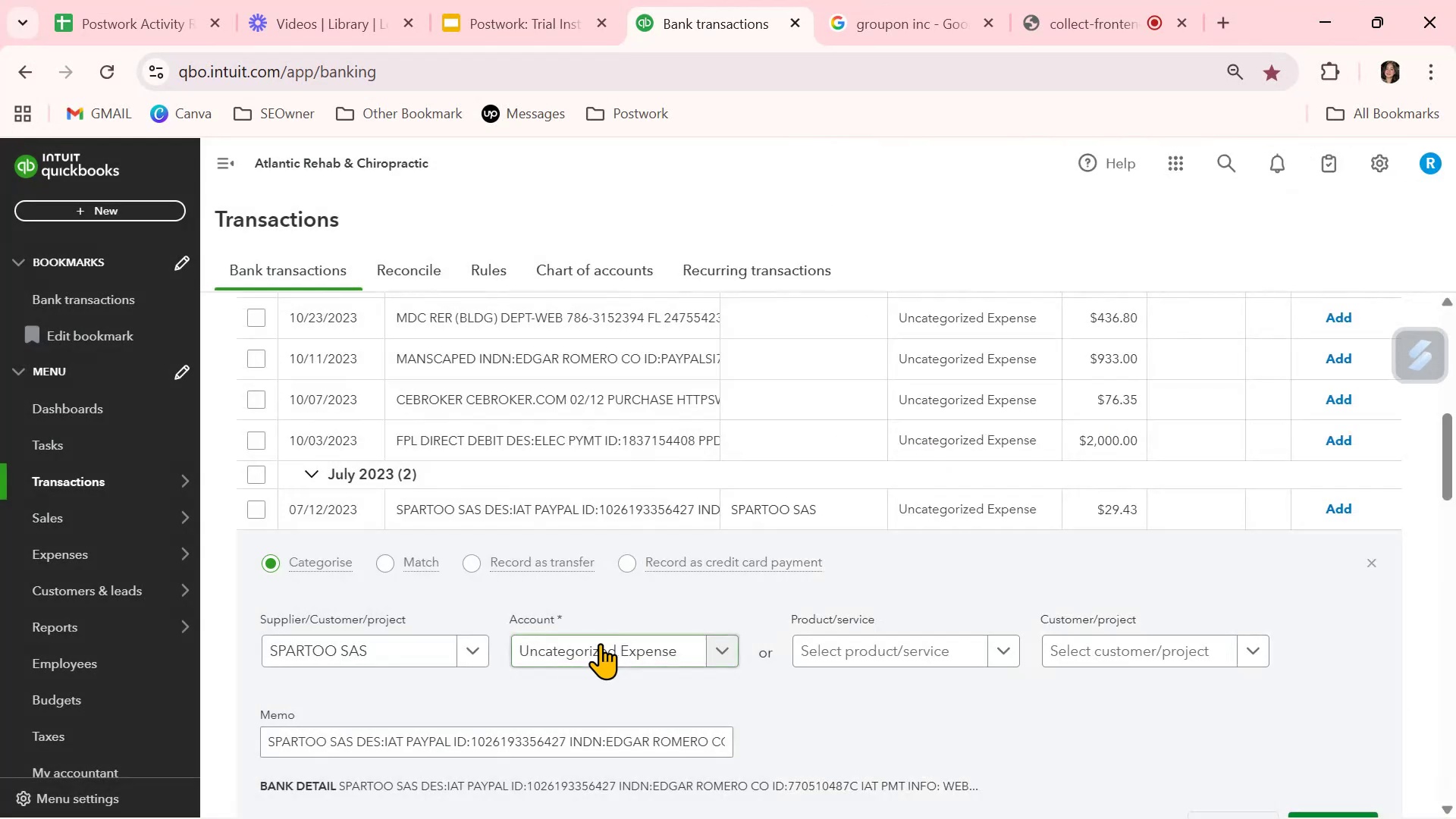 
left_click([599, 651])
 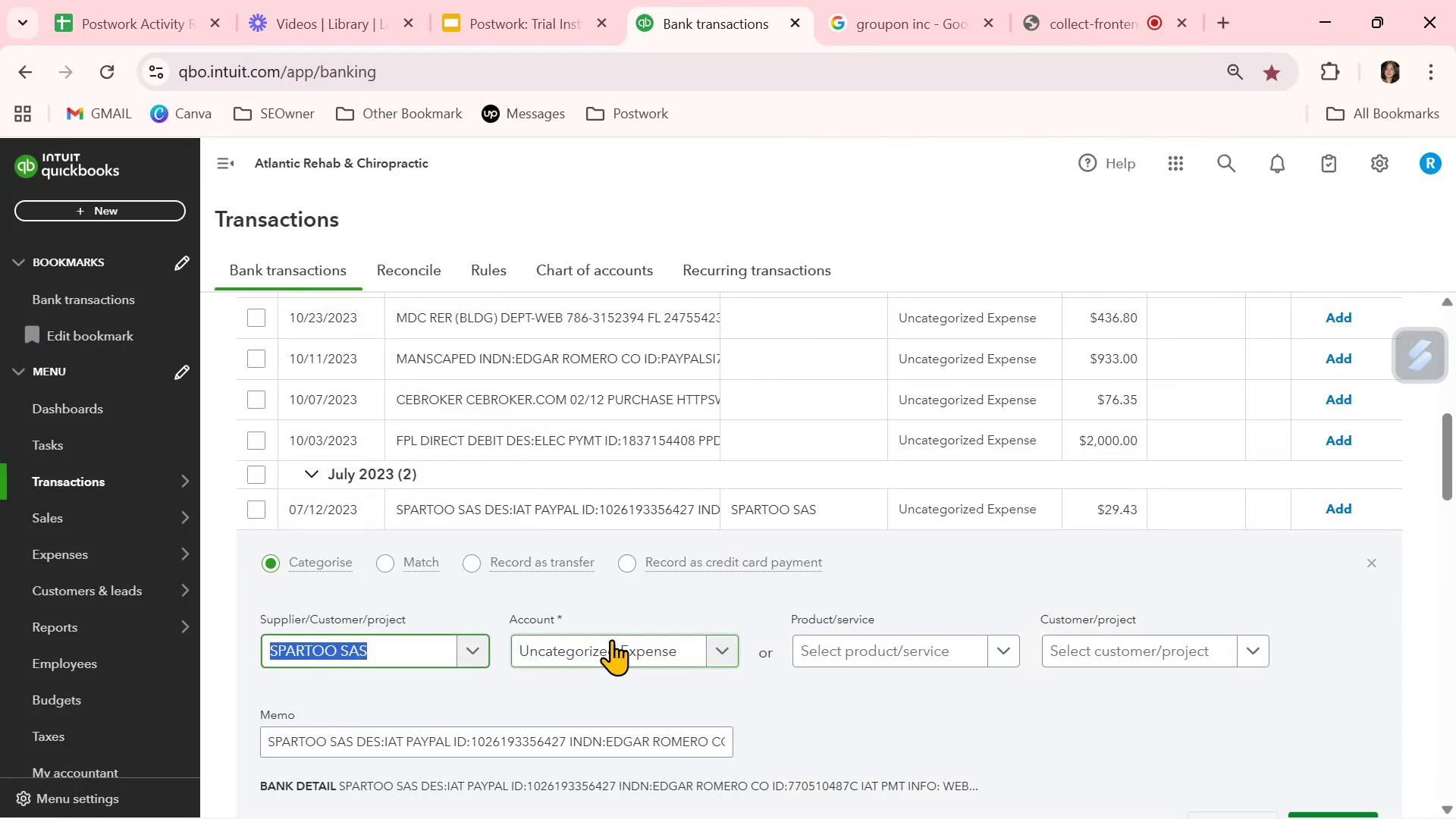 
type(inf)
 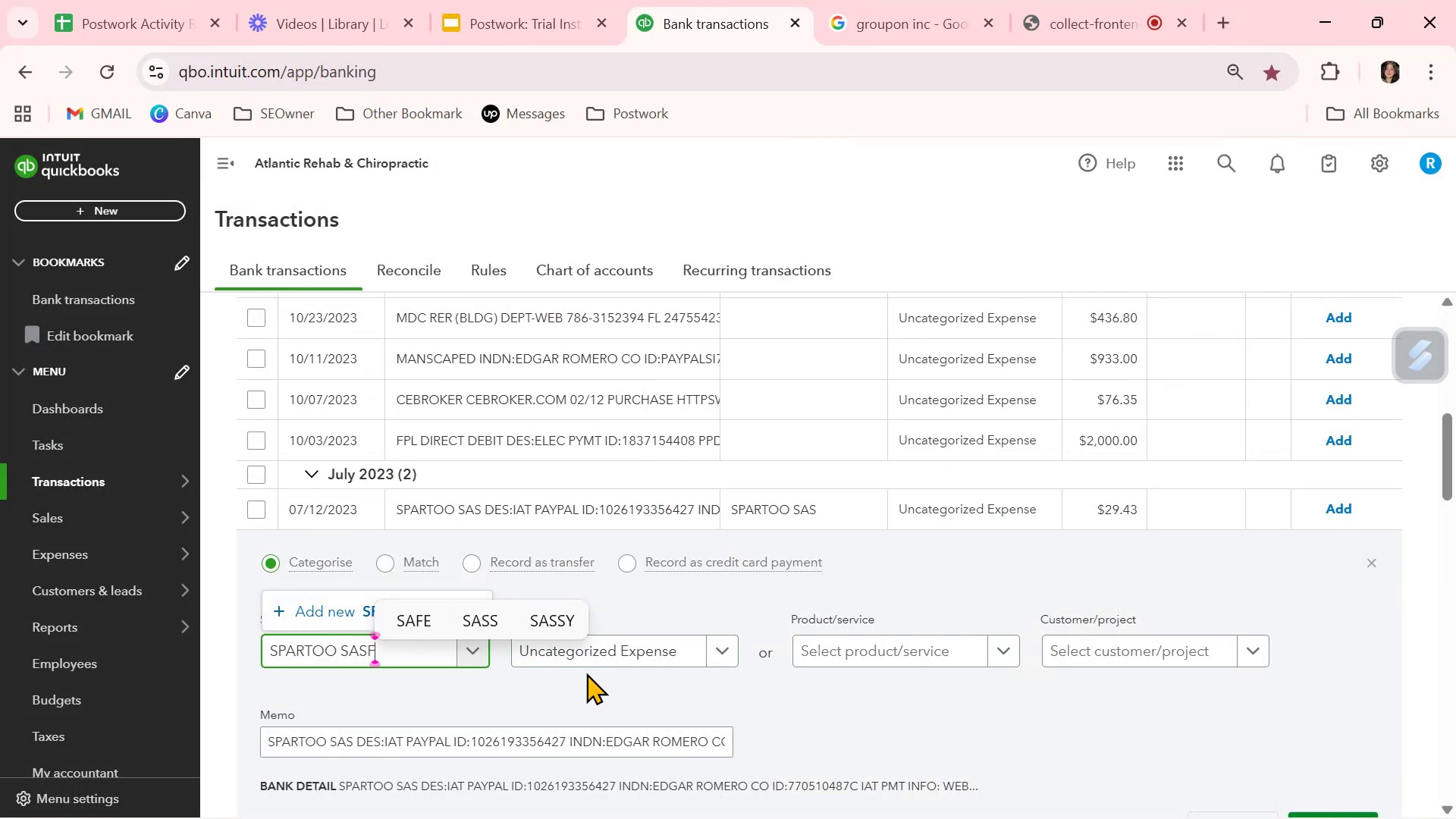 
key(Backspace)
 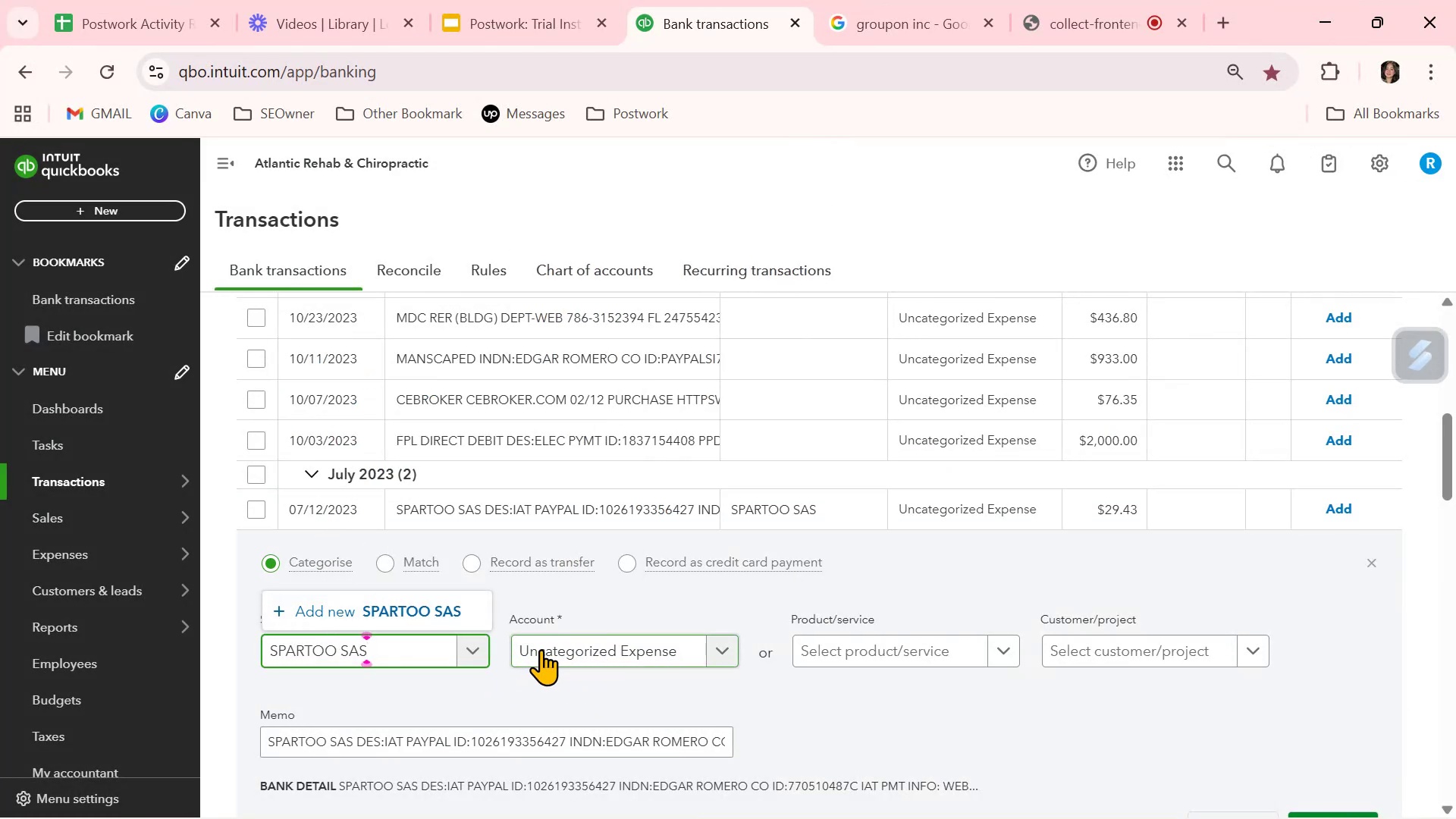 
left_click([541, 649])
 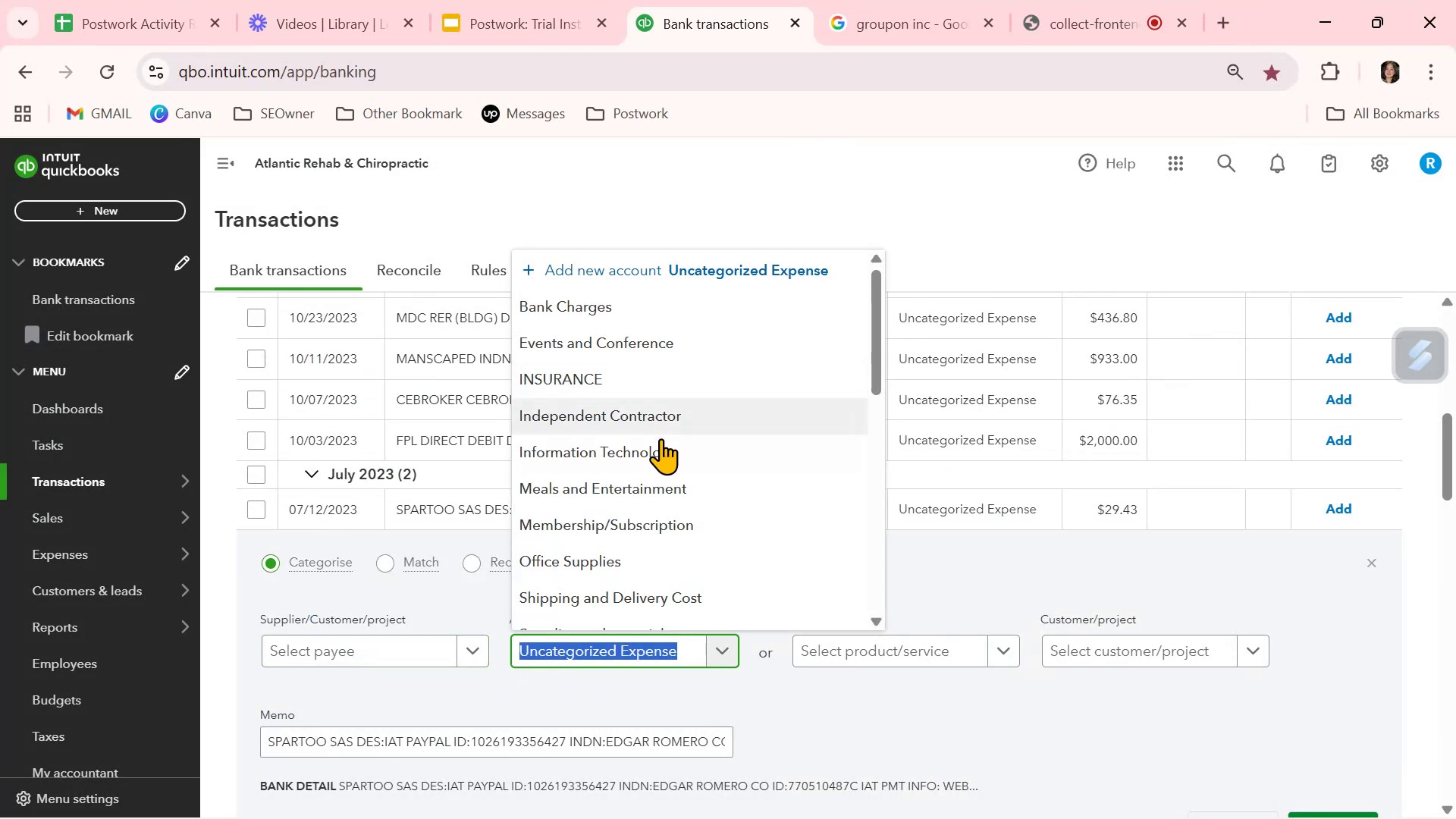 
left_click([657, 453])
 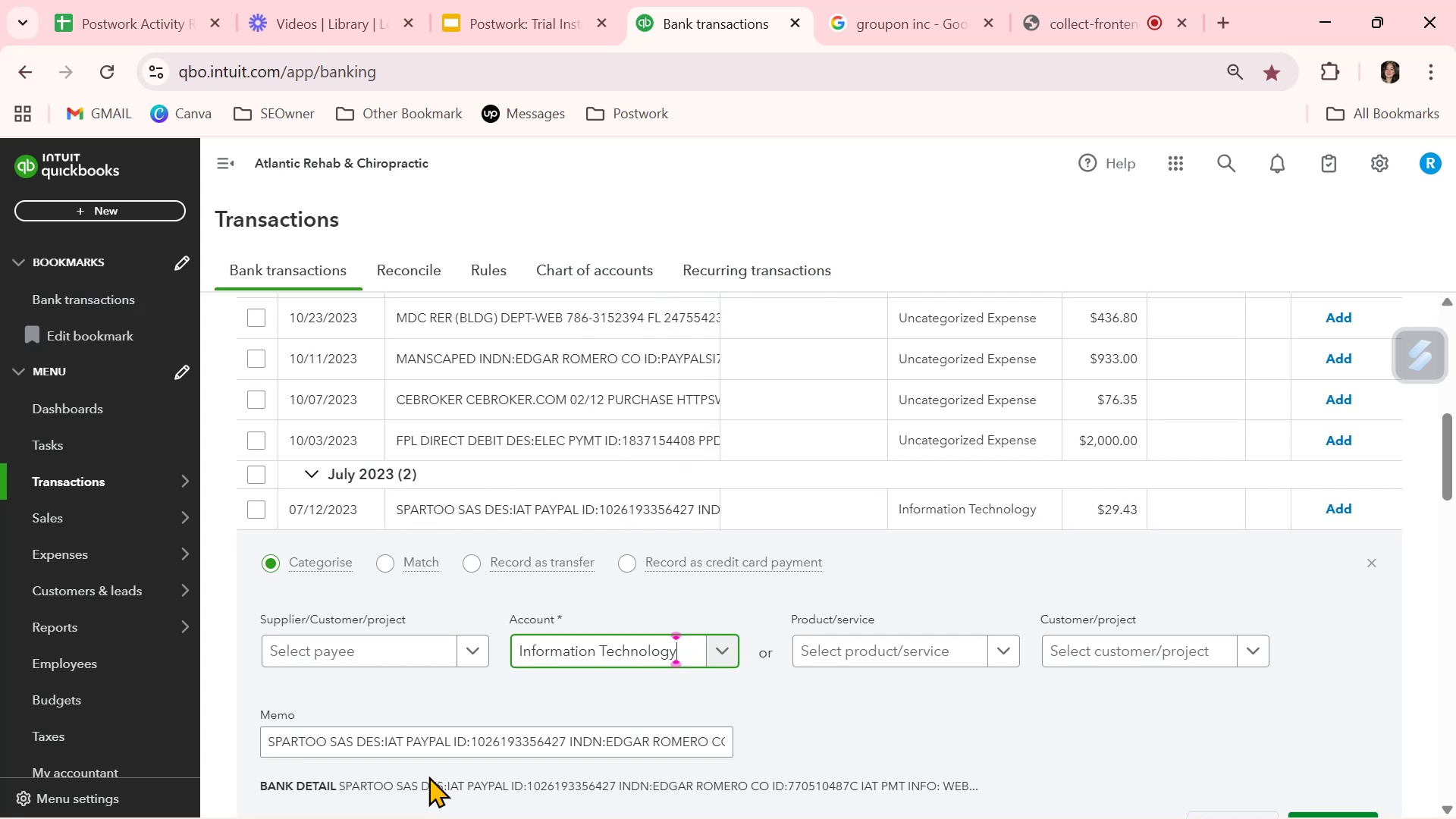 
scroll: coordinate [430, 767], scroll_direction: down, amount: 1.0
 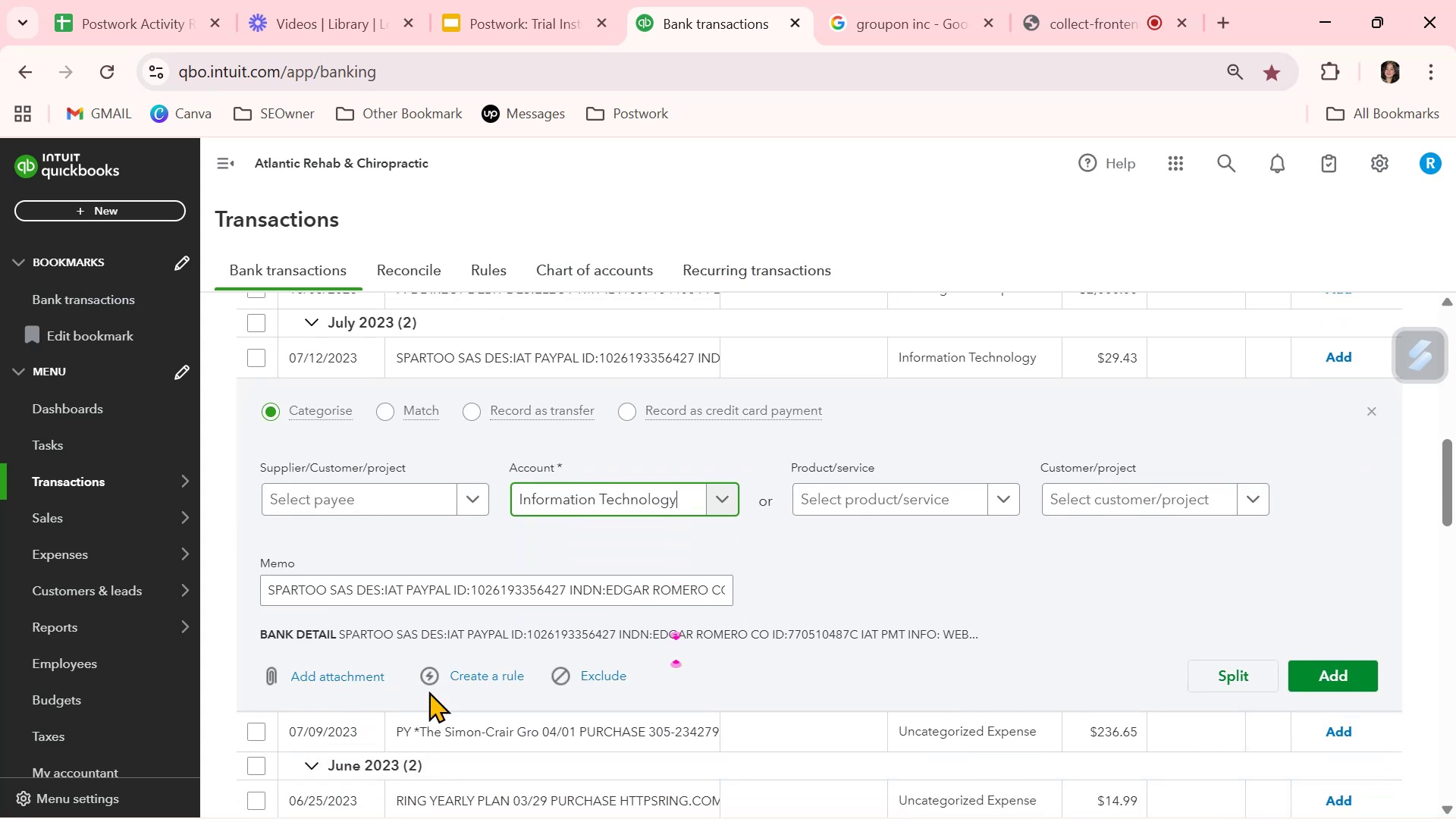 
left_click([469, 673])
 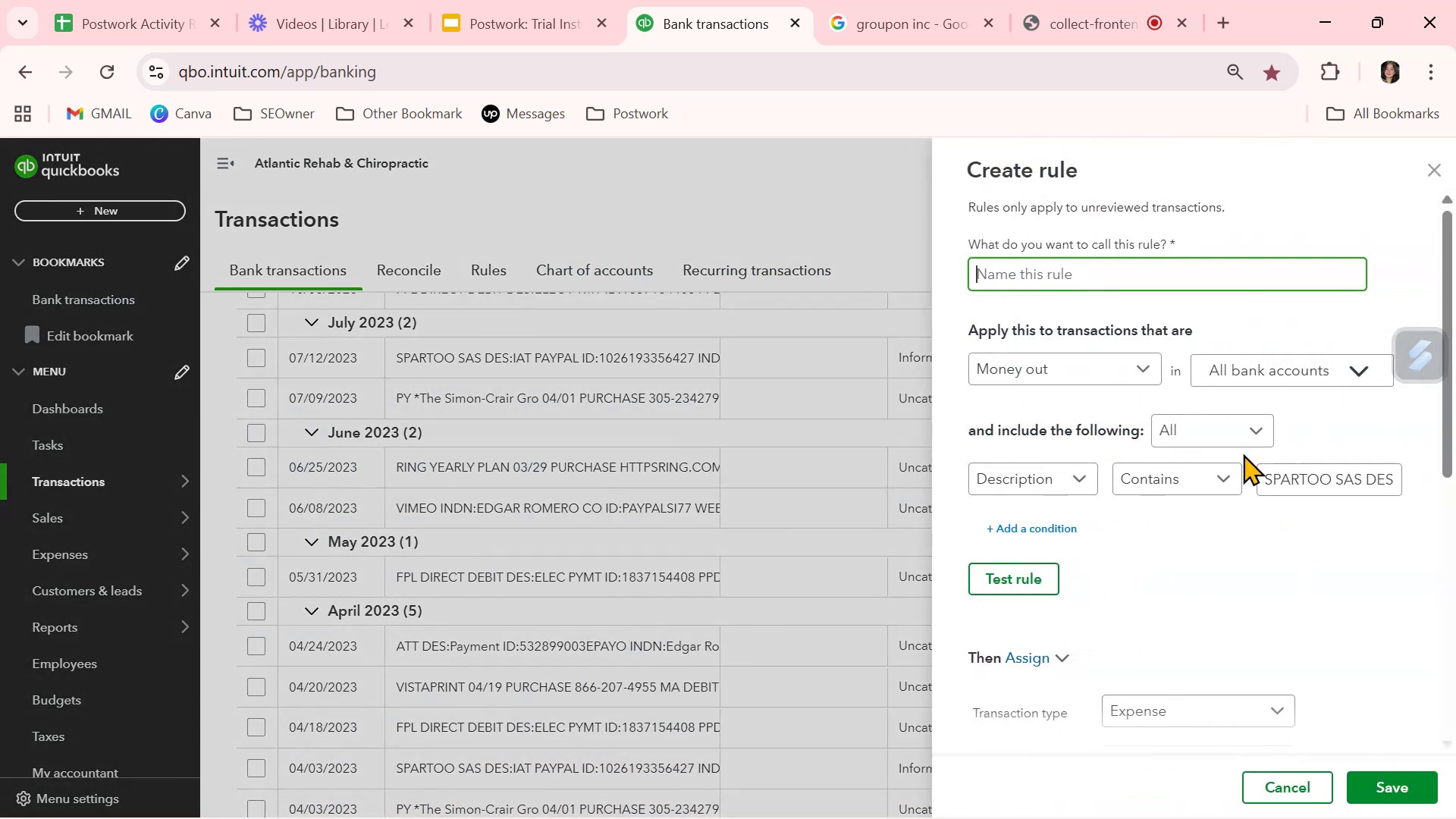 
key(Control+ControlLeft)
 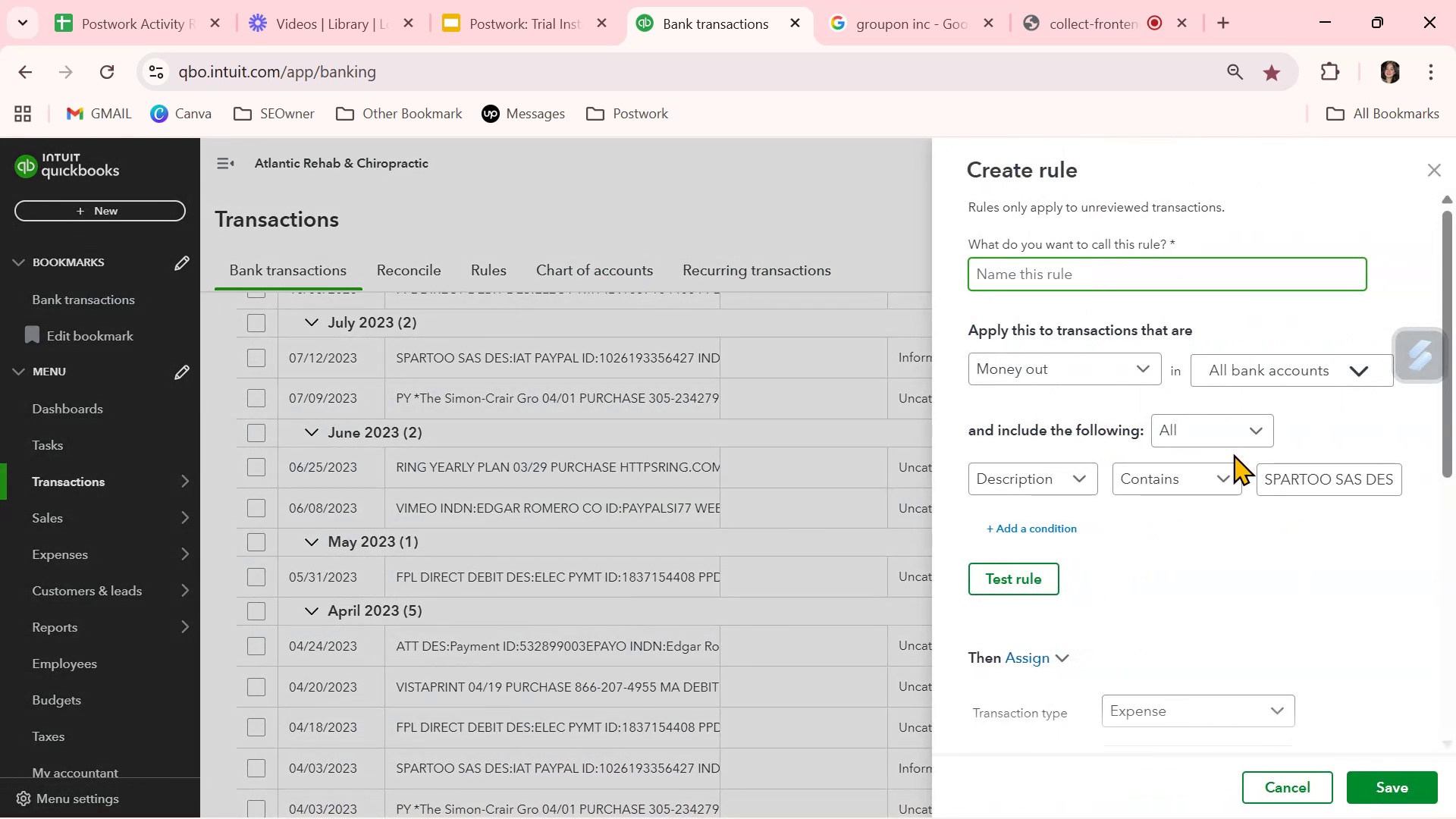 
key(Control+V)
 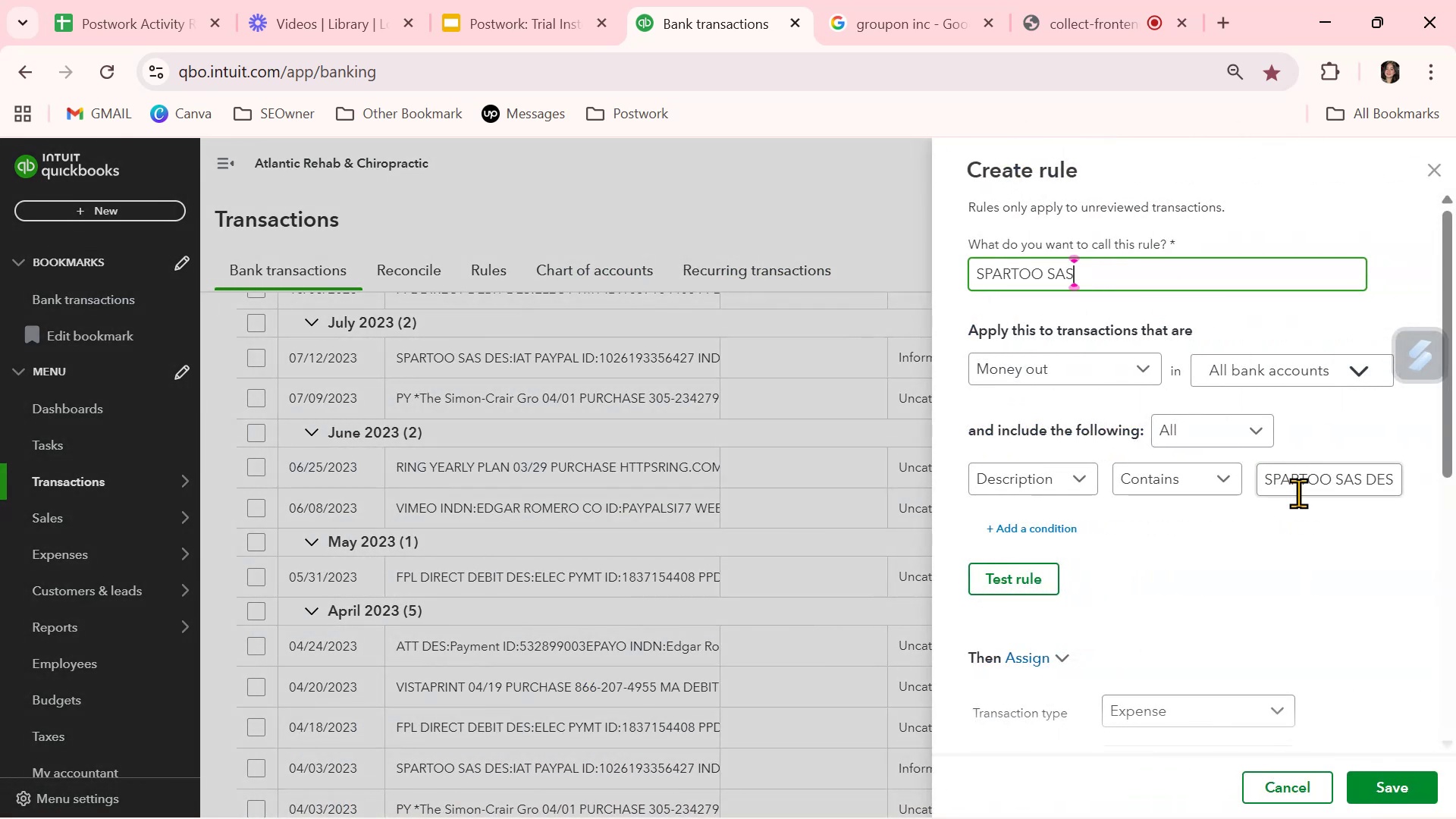 
left_click([1307, 497])
 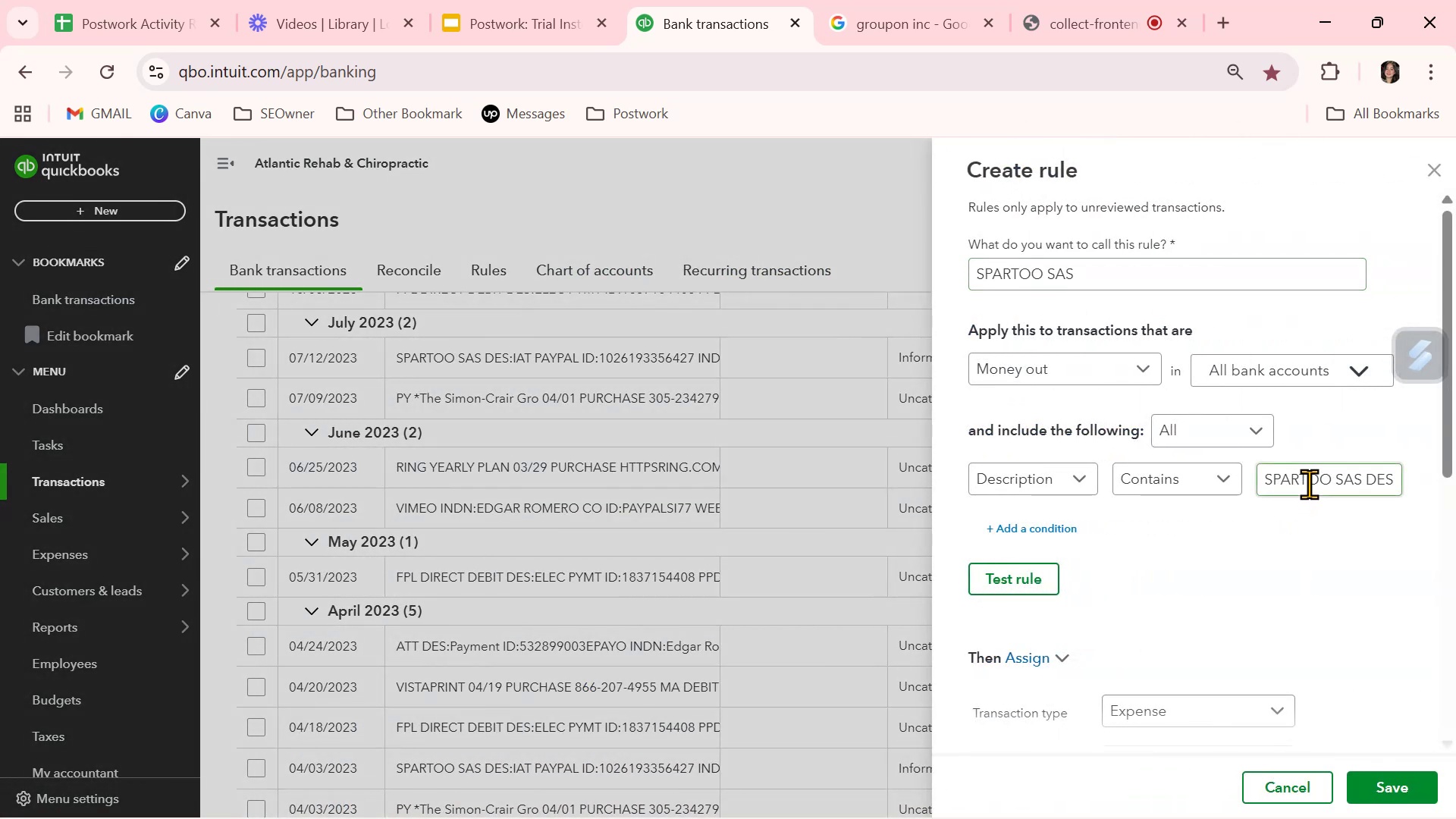 
double_click([1309, 484])
 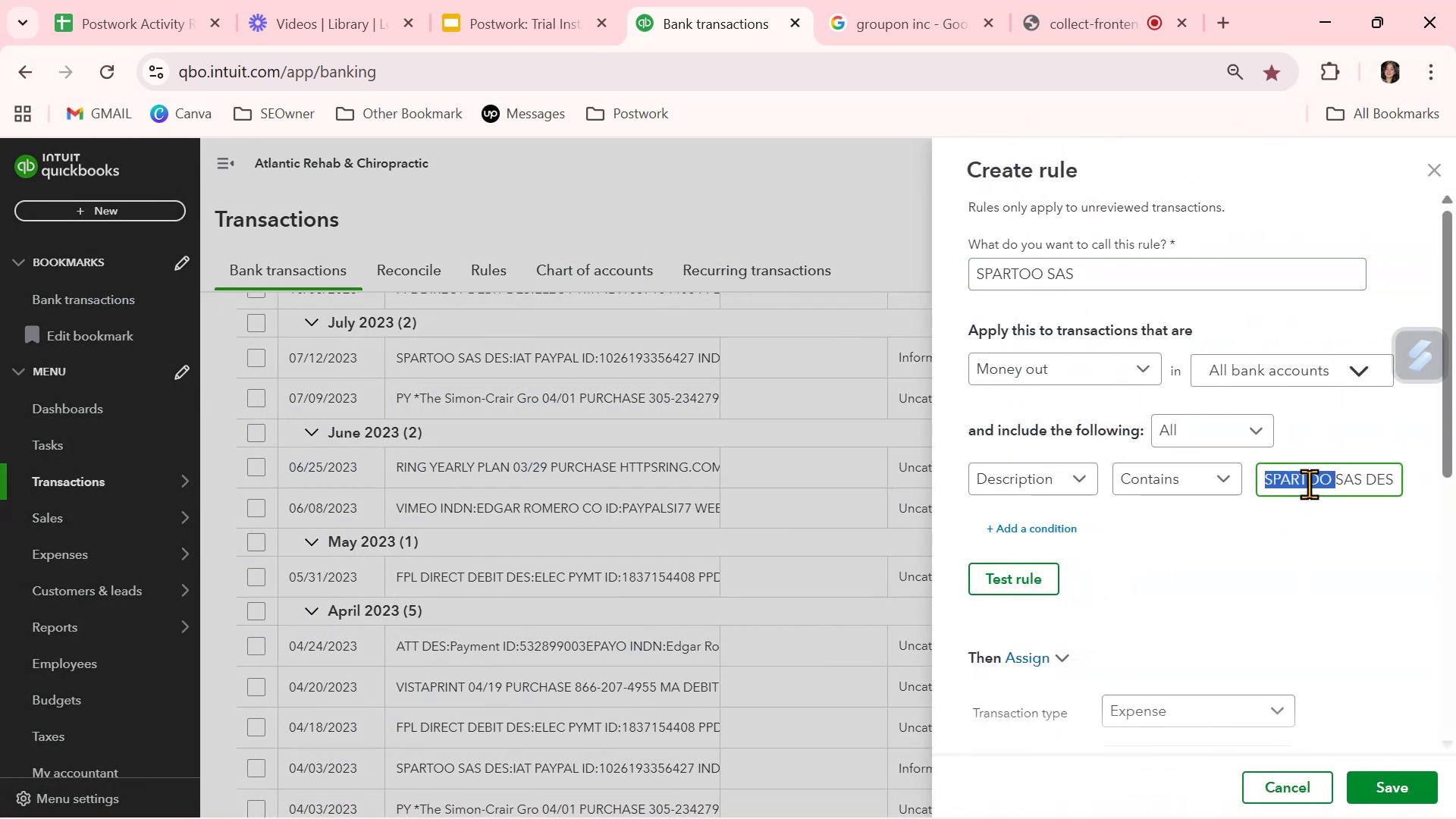 
triple_click([1309, 484])
 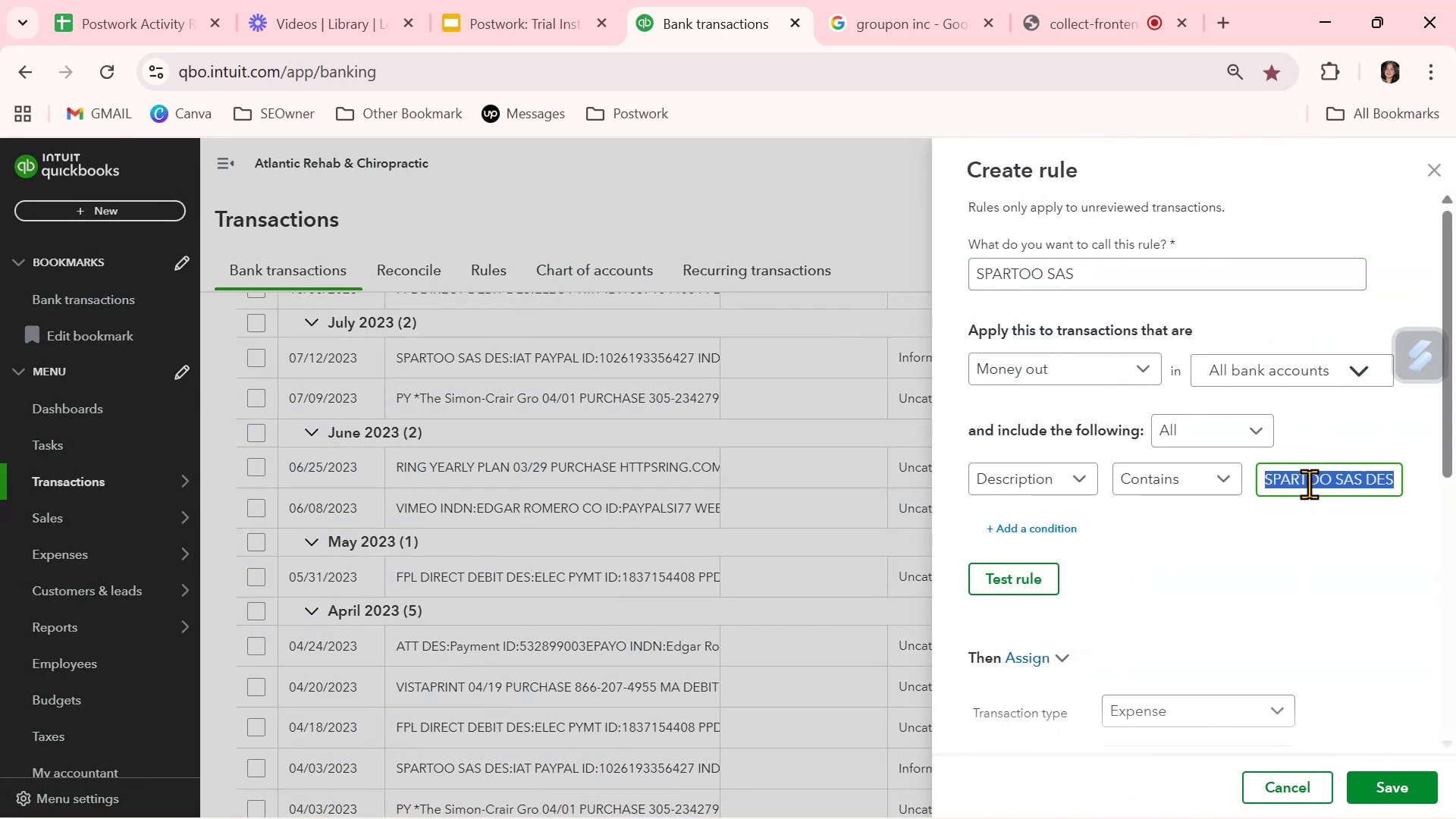 
key(Control+ControlLeft)
 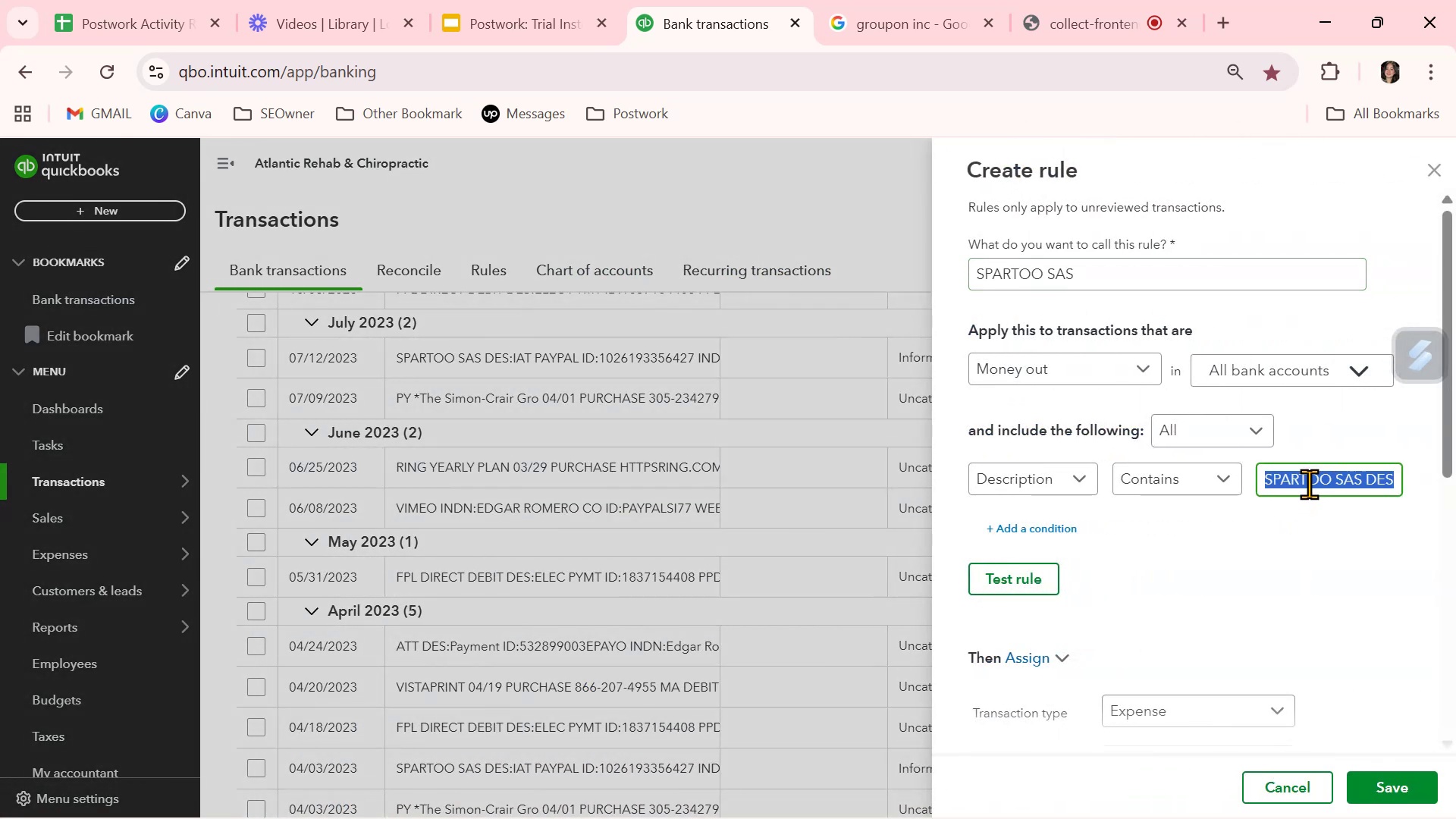 
key(Control+V)
 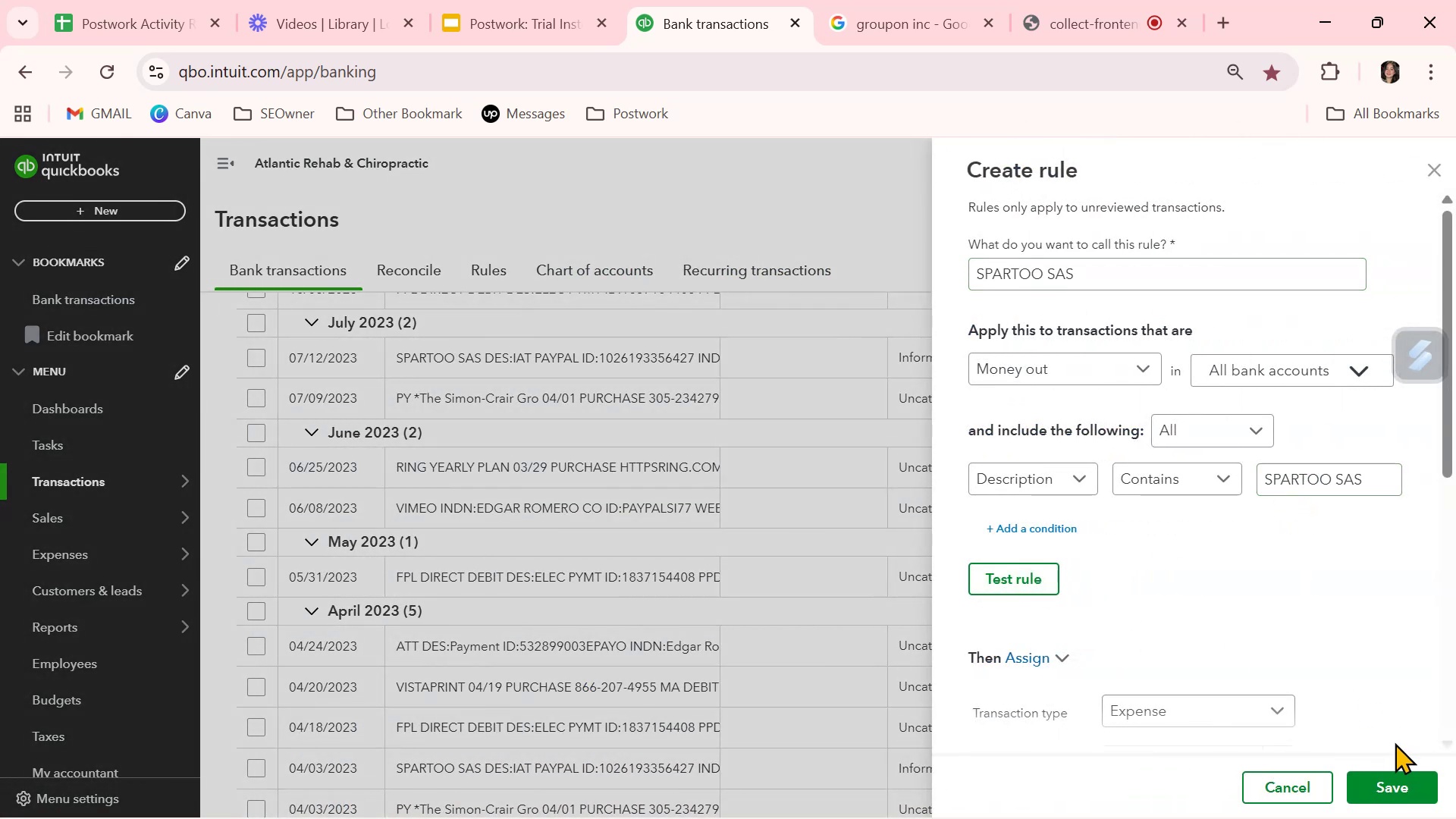 
left_click([1403, 784])
 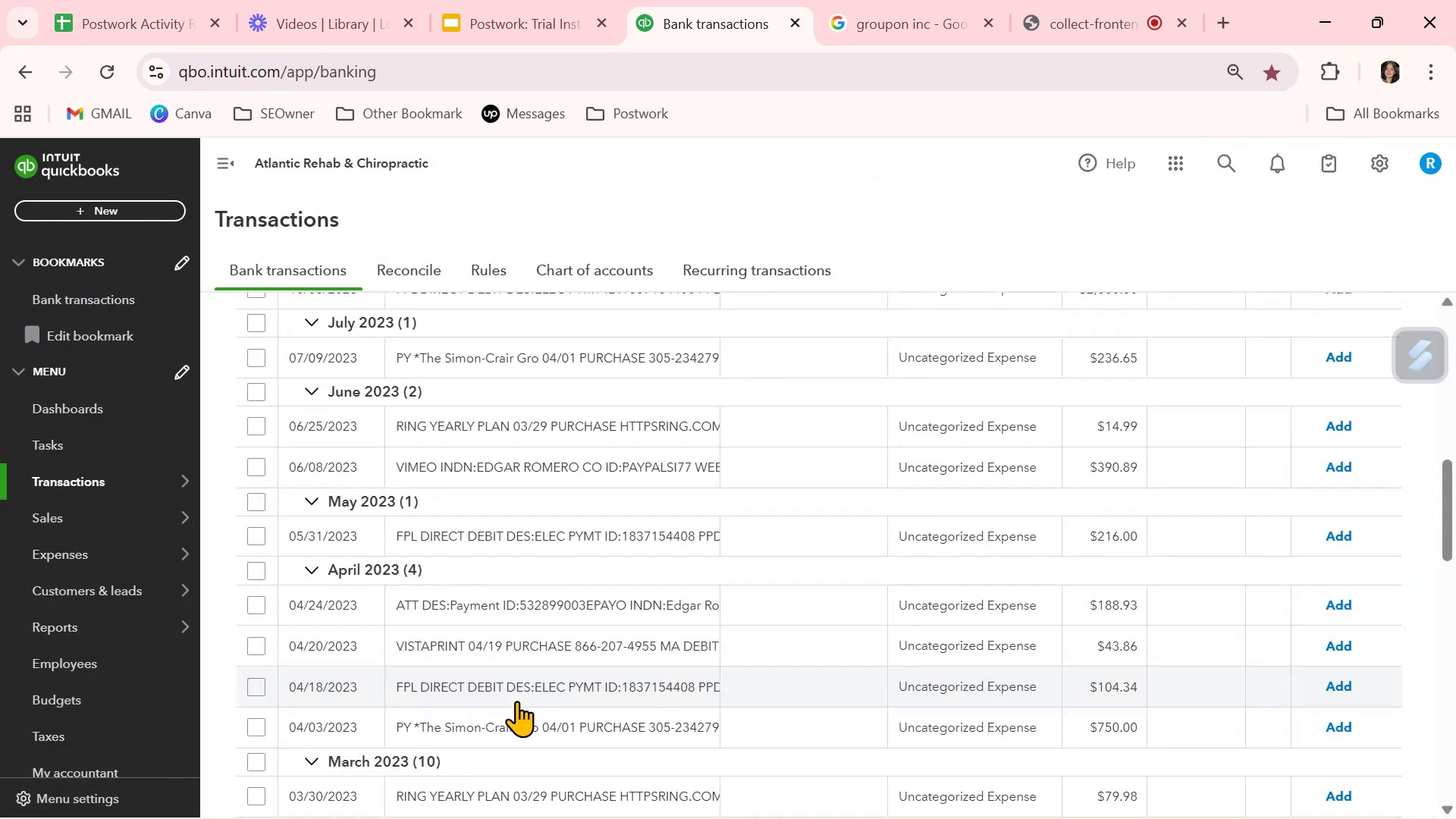 
scroll: coordinate [520, 678], scroll_direction: down, amount: 3.0
 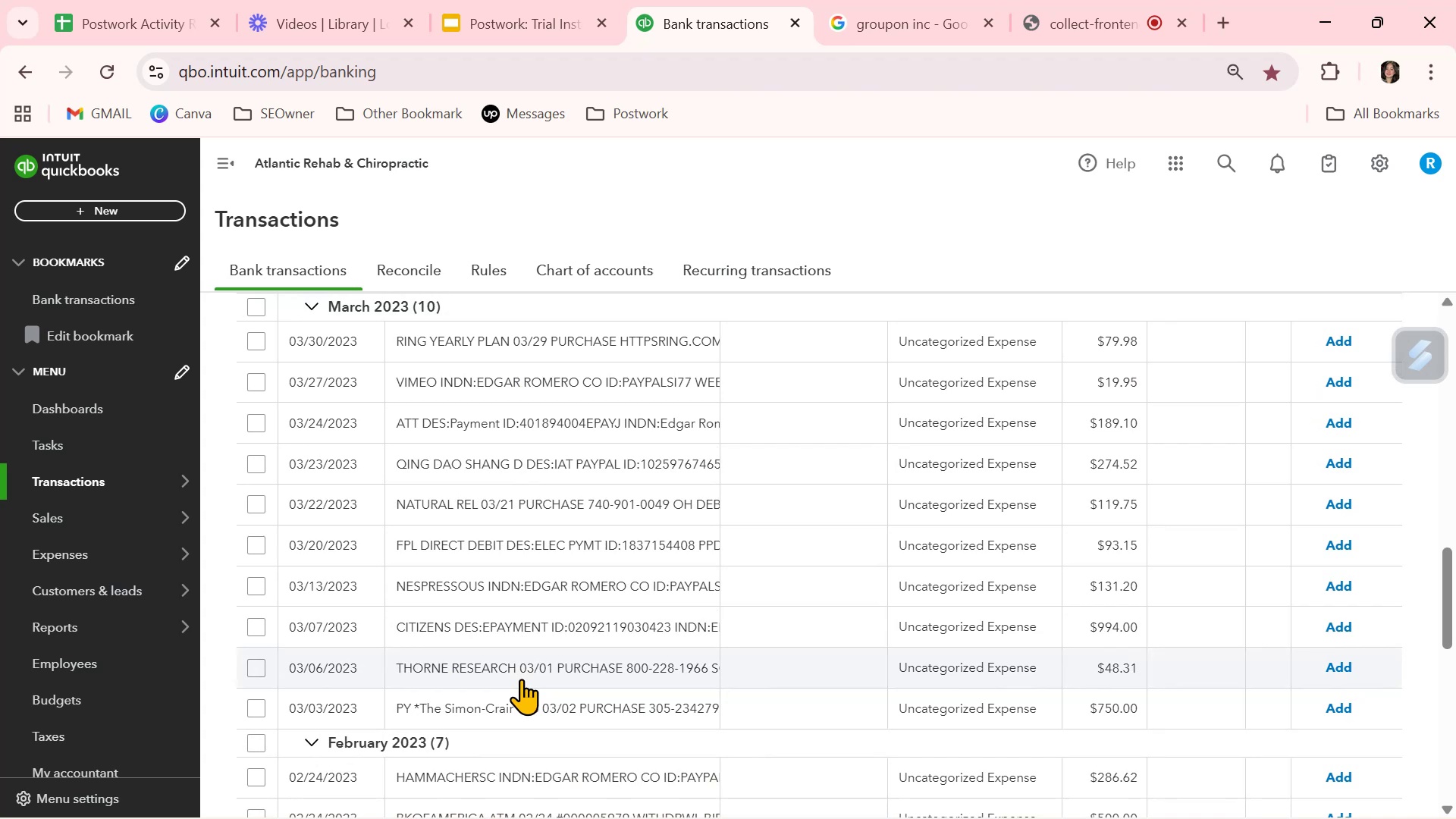 
left_click([520, 670])
 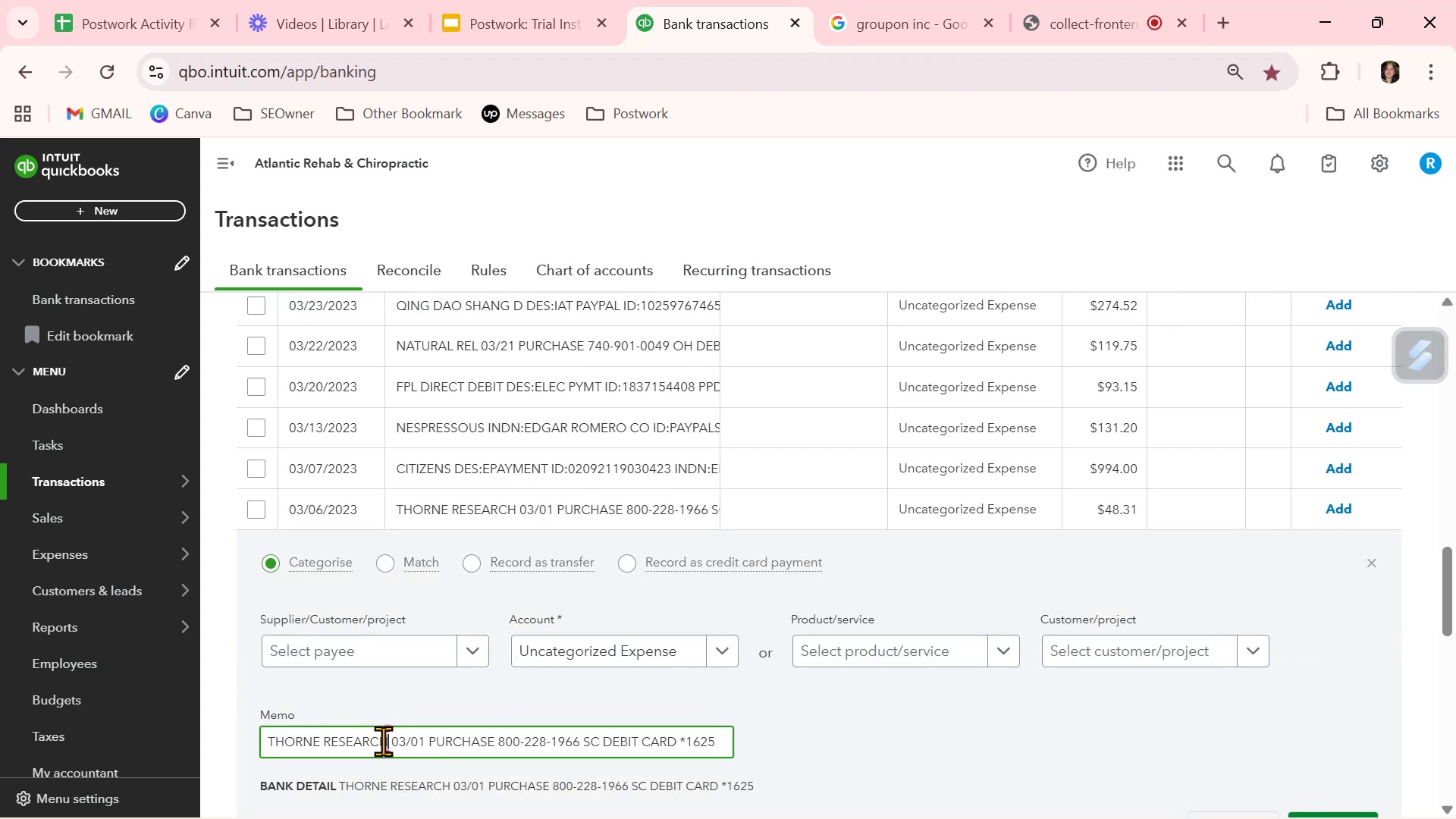 
key(Control+ControlLeft)
 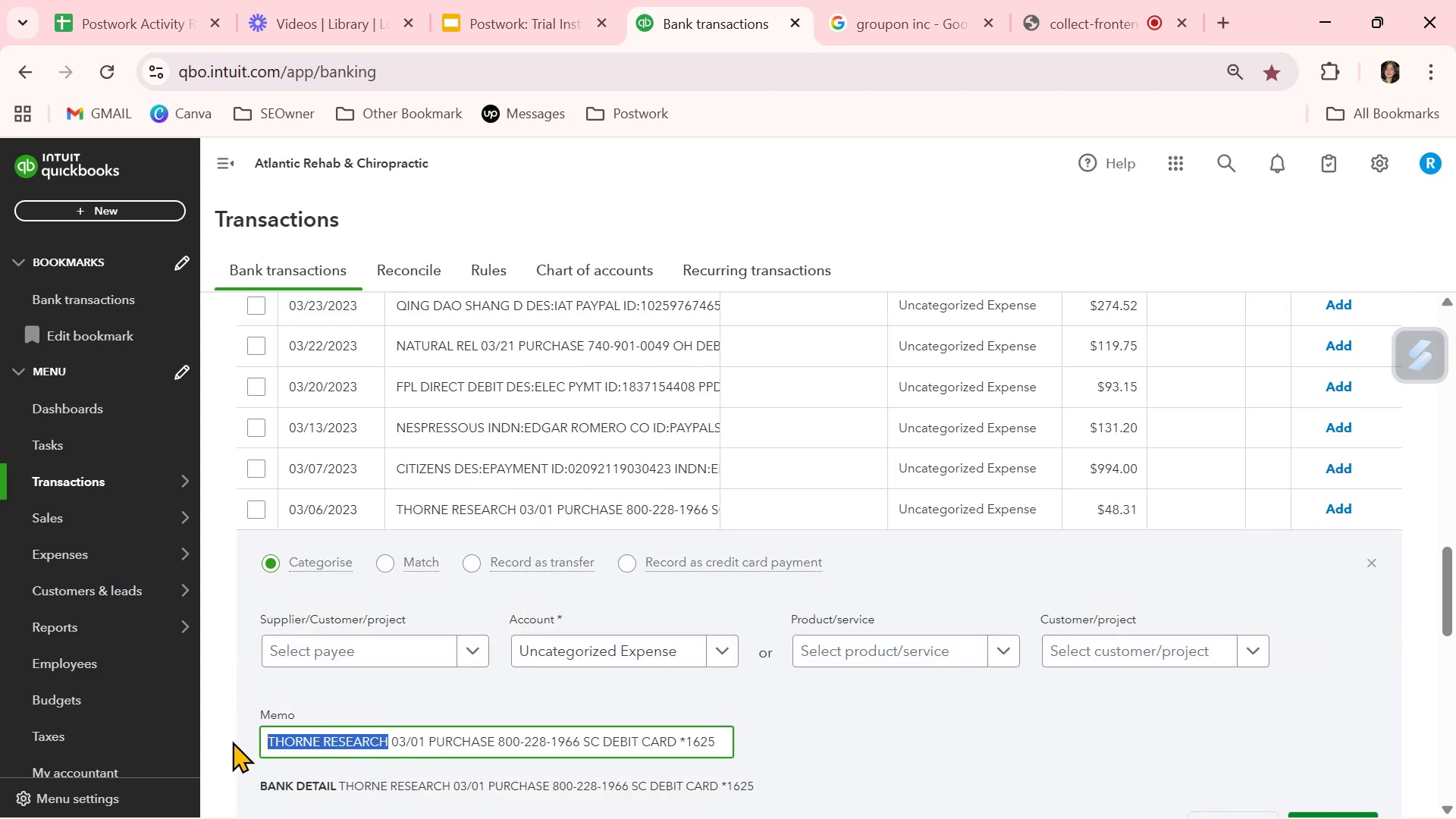 
key(Control+C)
 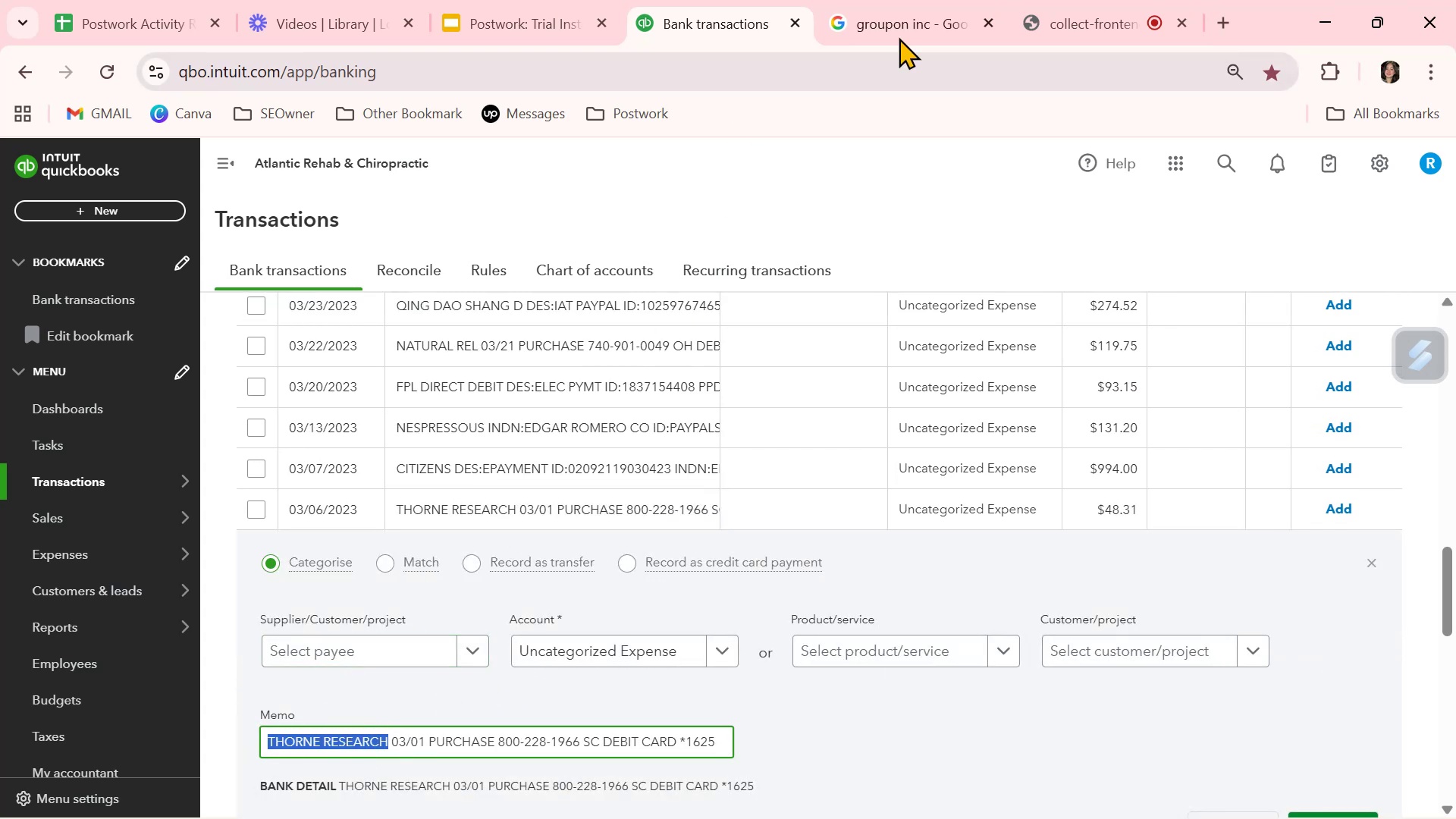 
left_click([908, 24])
 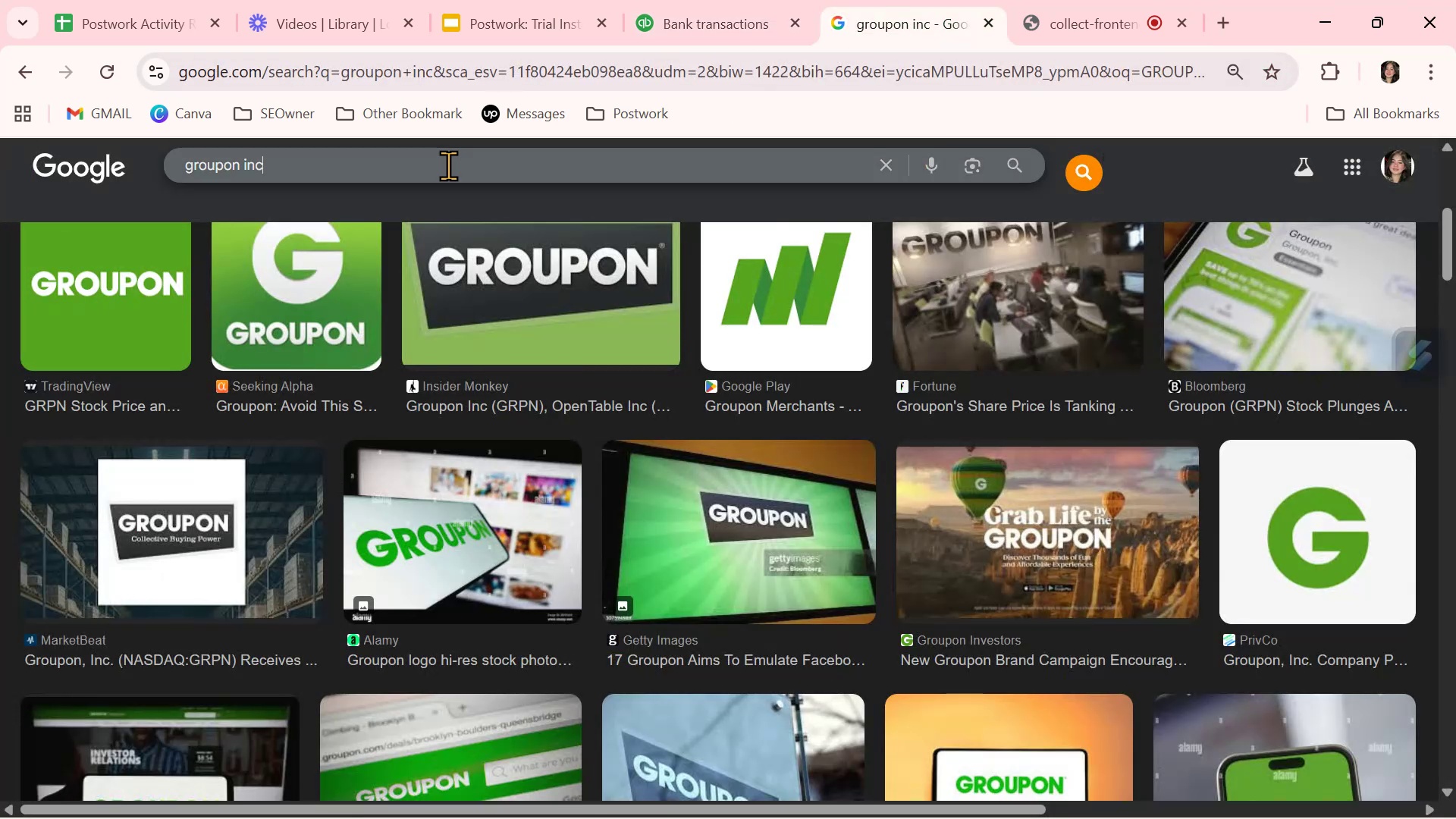 
double_click([447, 165])
 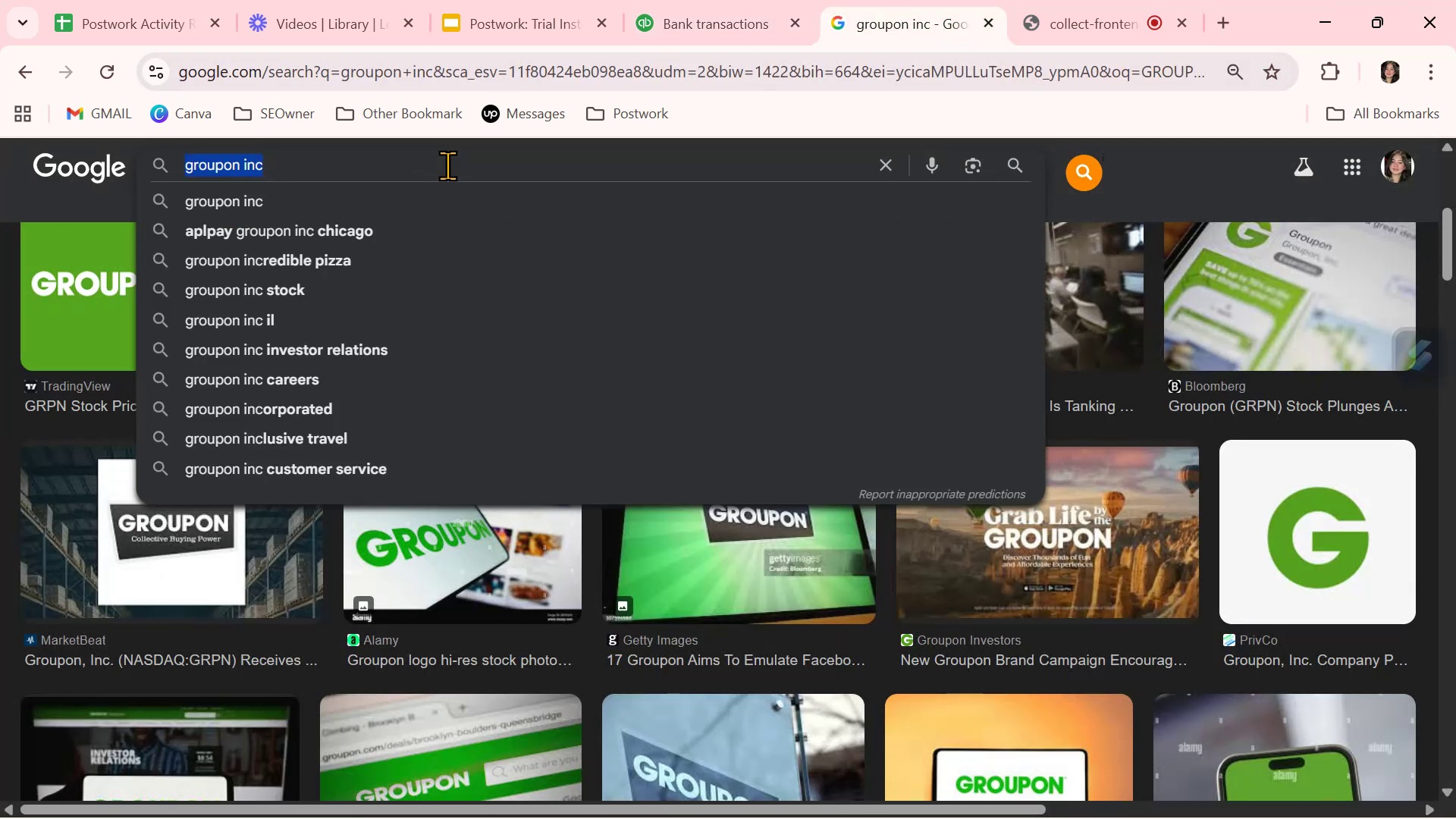 
triple_click([447, 165])
 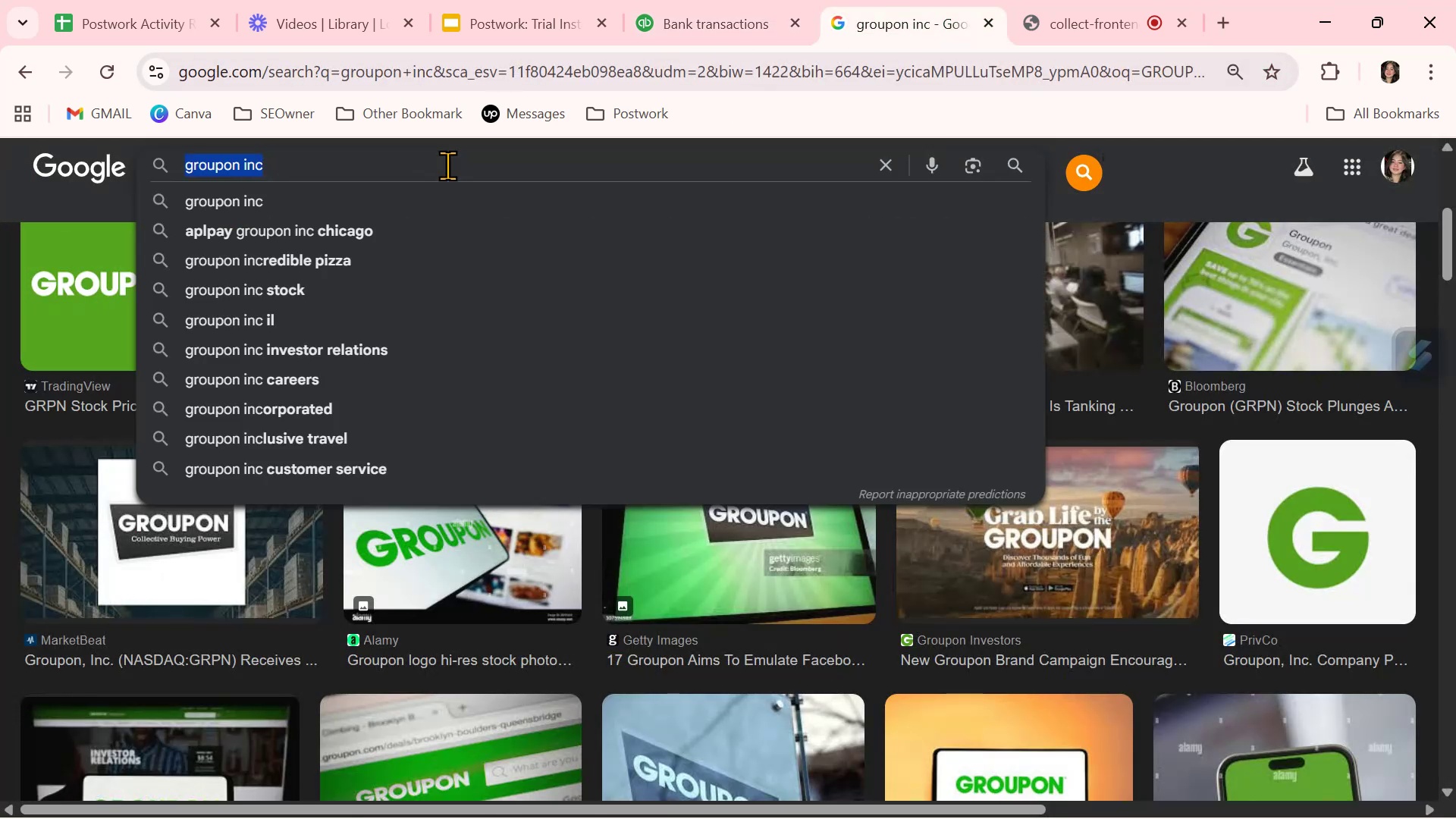 
key(Control+ControlLeft)
 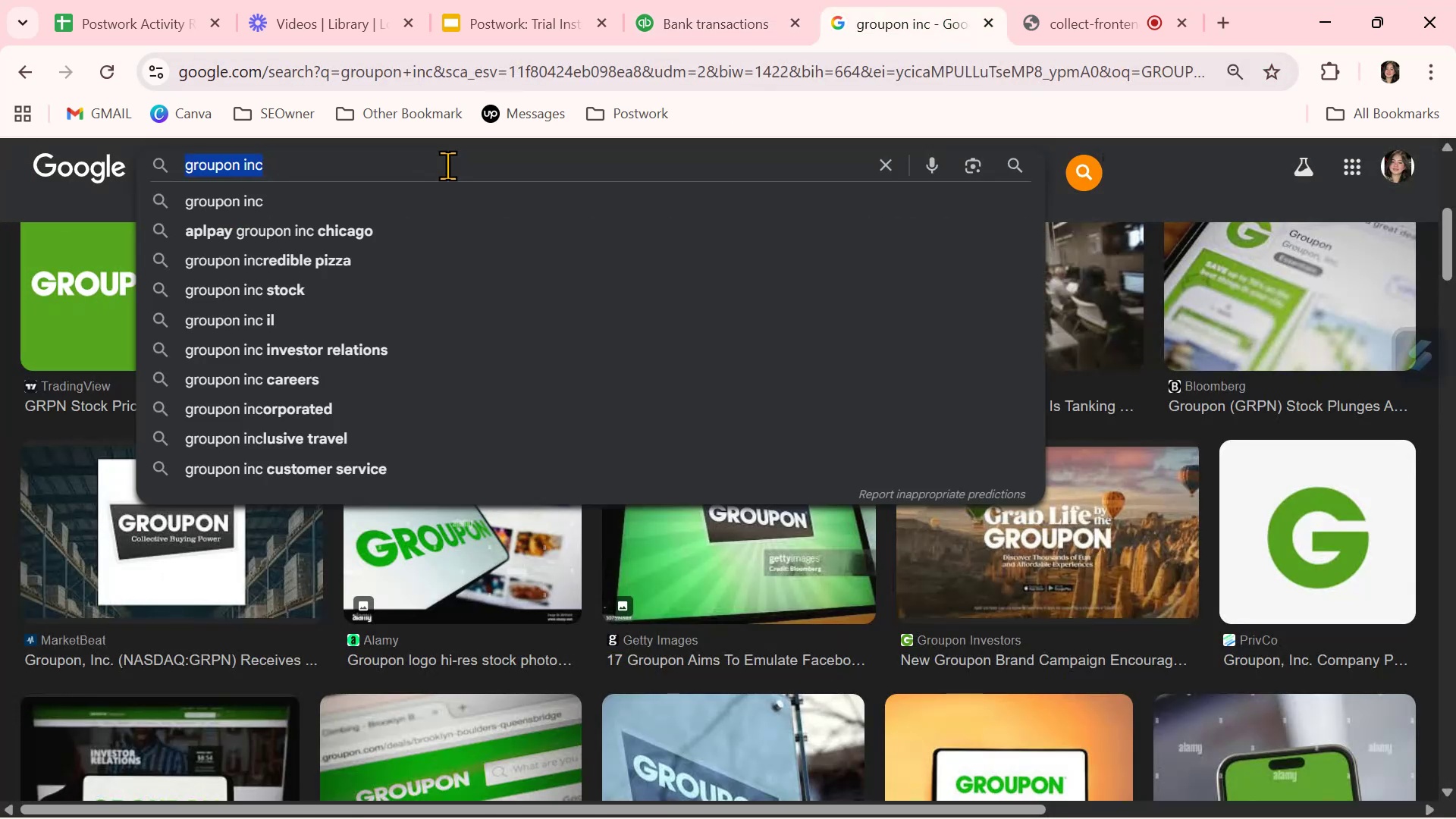 
key(Control+V)
 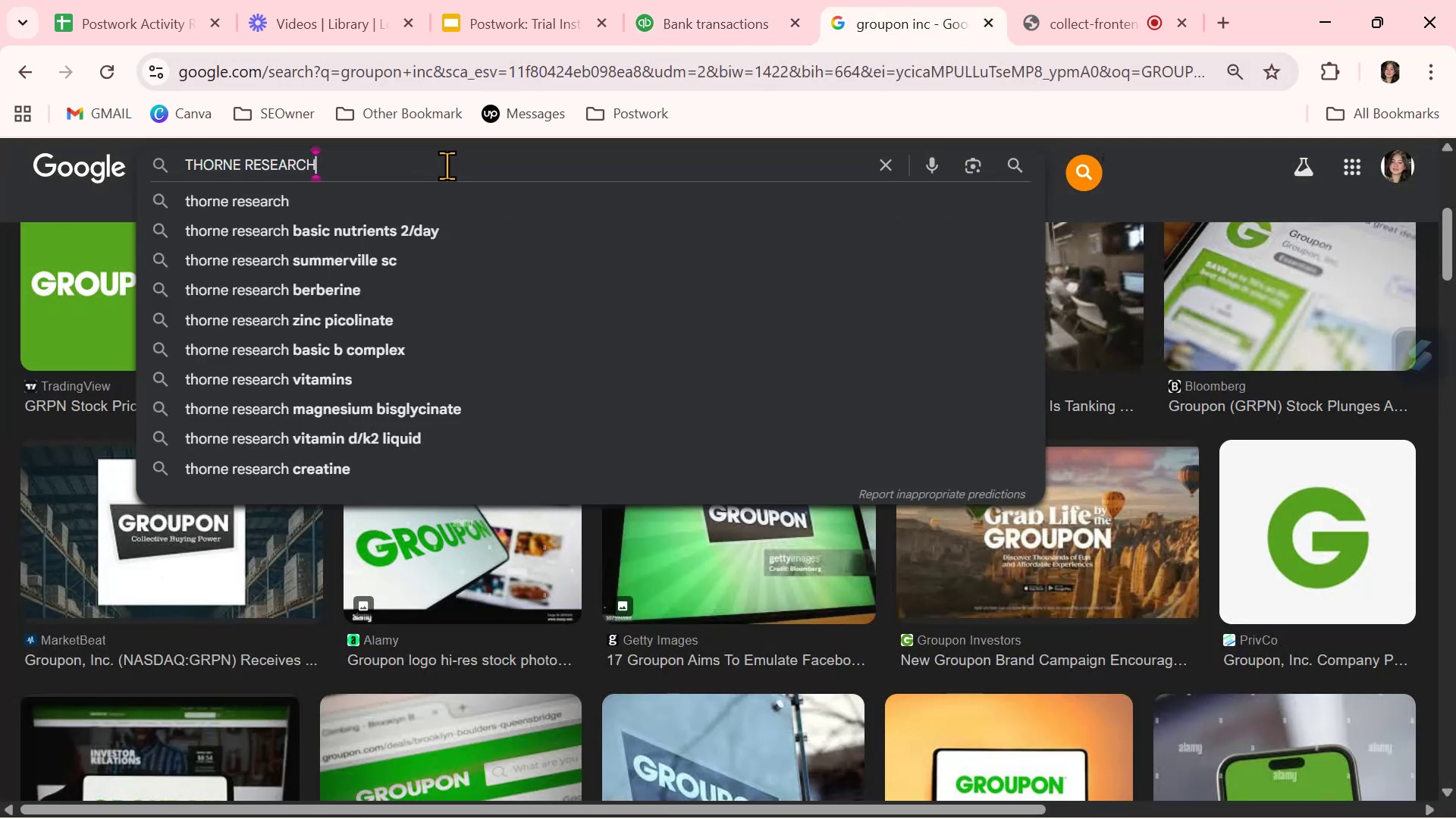 
key(NumpadEnter)
 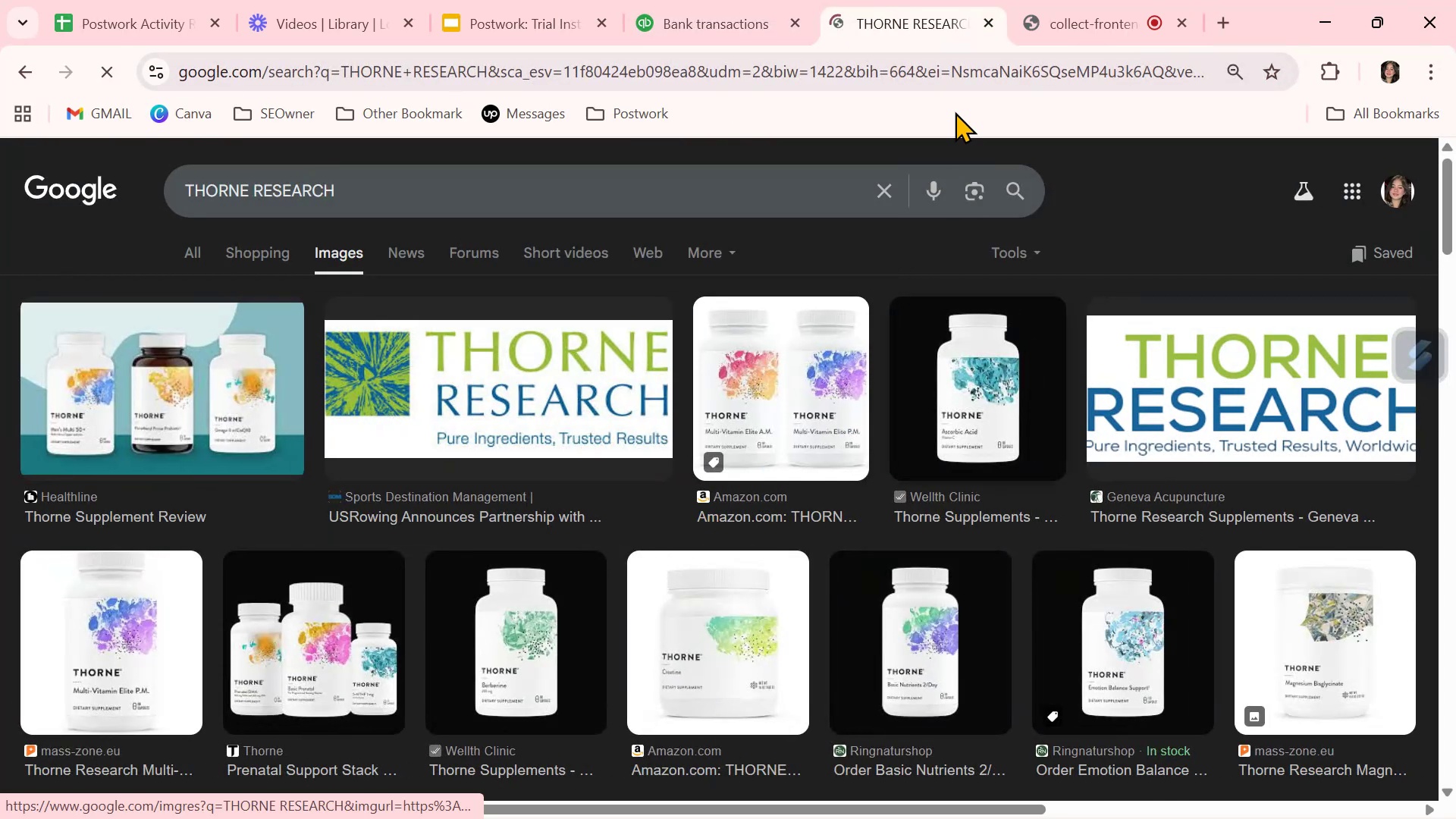 
left_click([743, 16])
 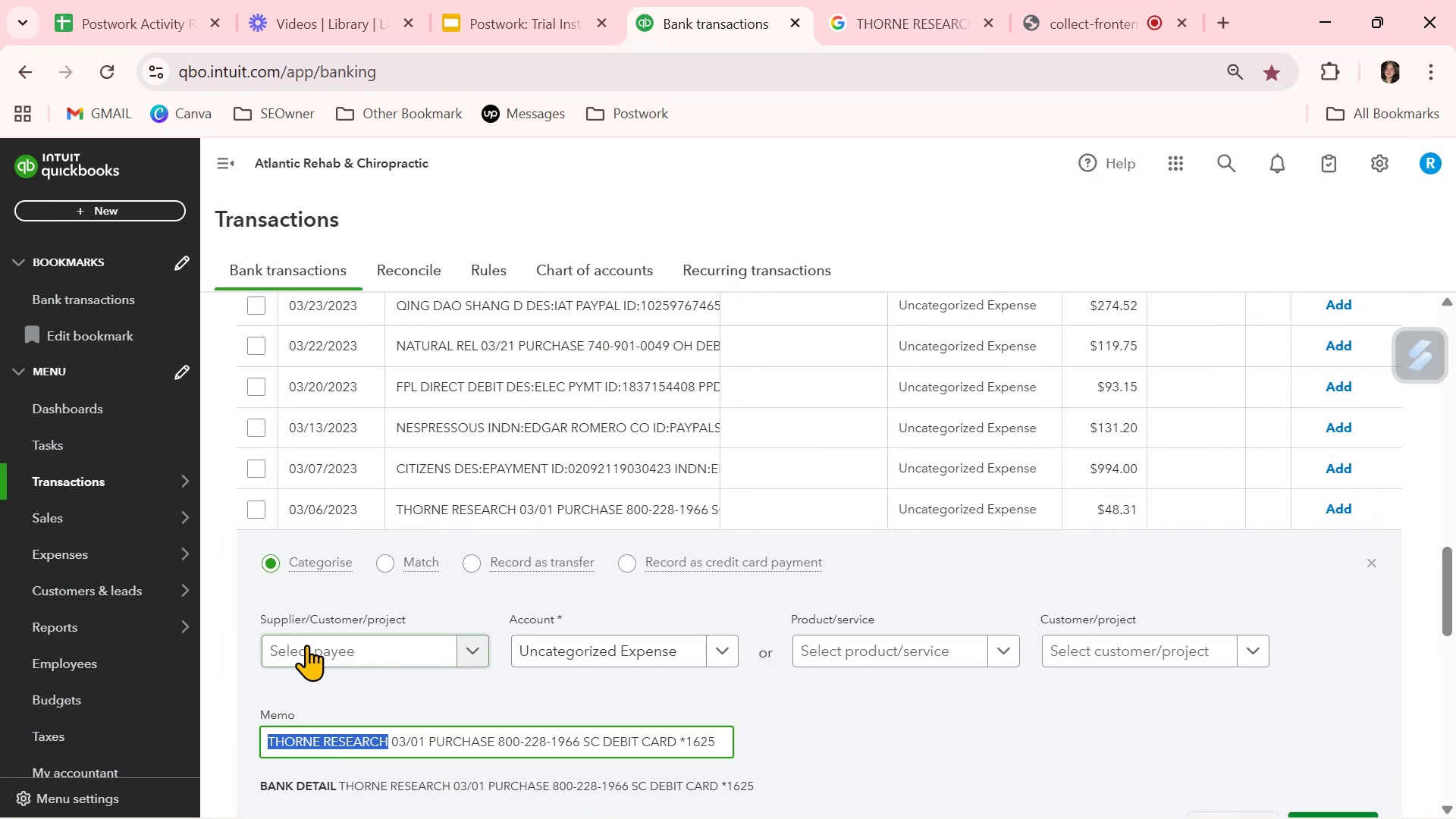 
left_click([327, 647])
 